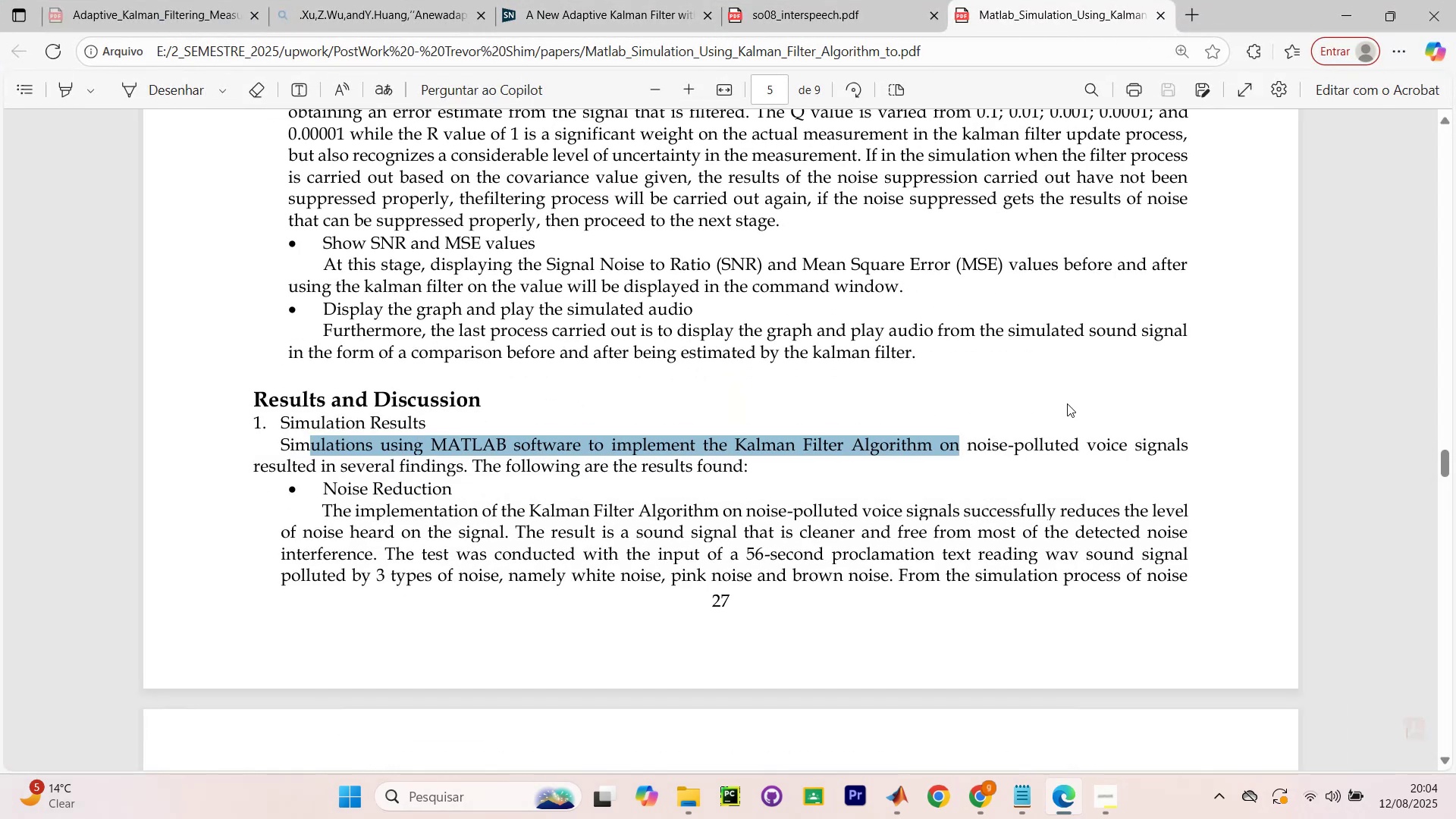 
scroll: coordinate [1011, 437], scroll_direction: down, amount: 7.0
 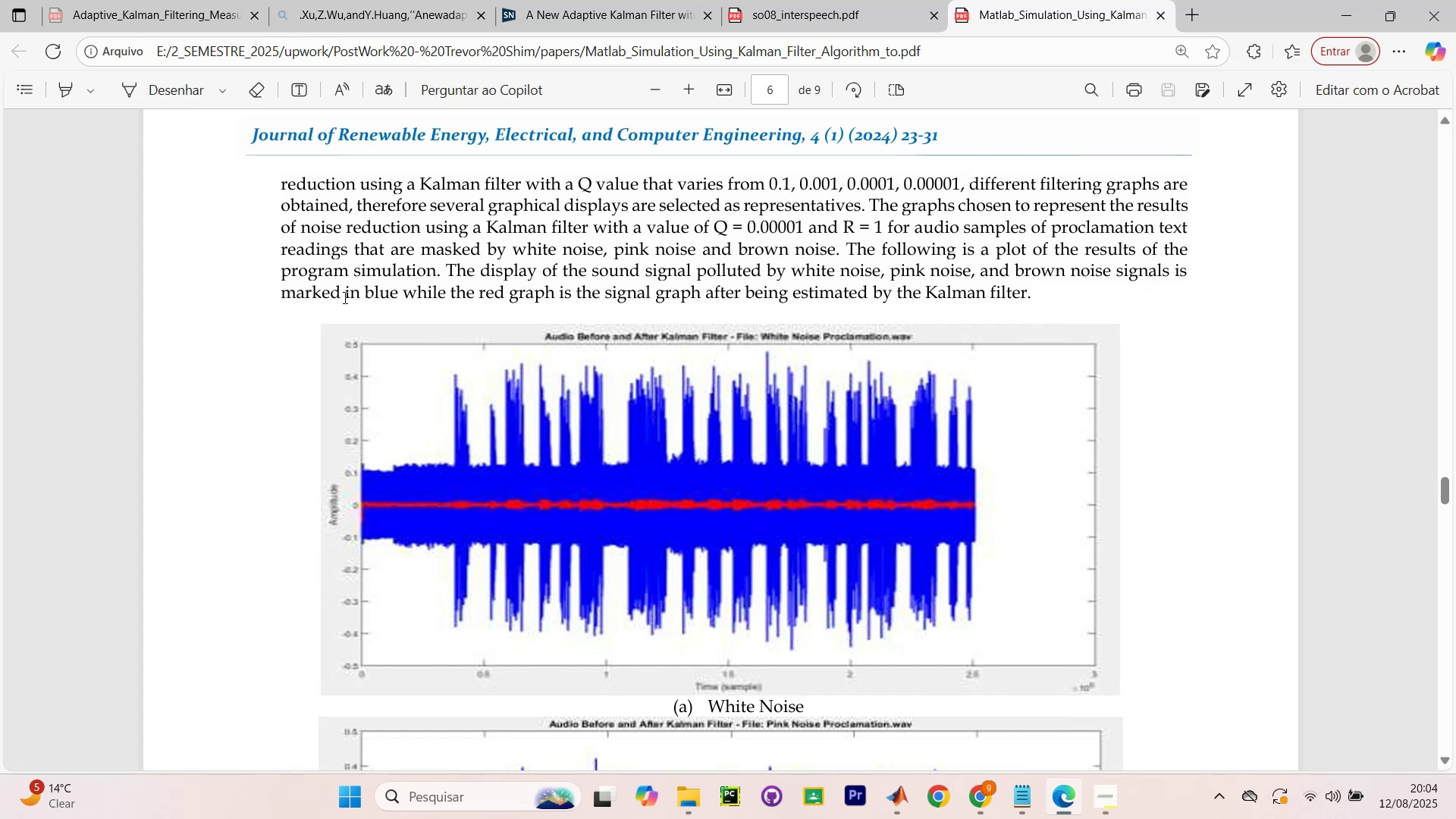 
wait(12.28)
 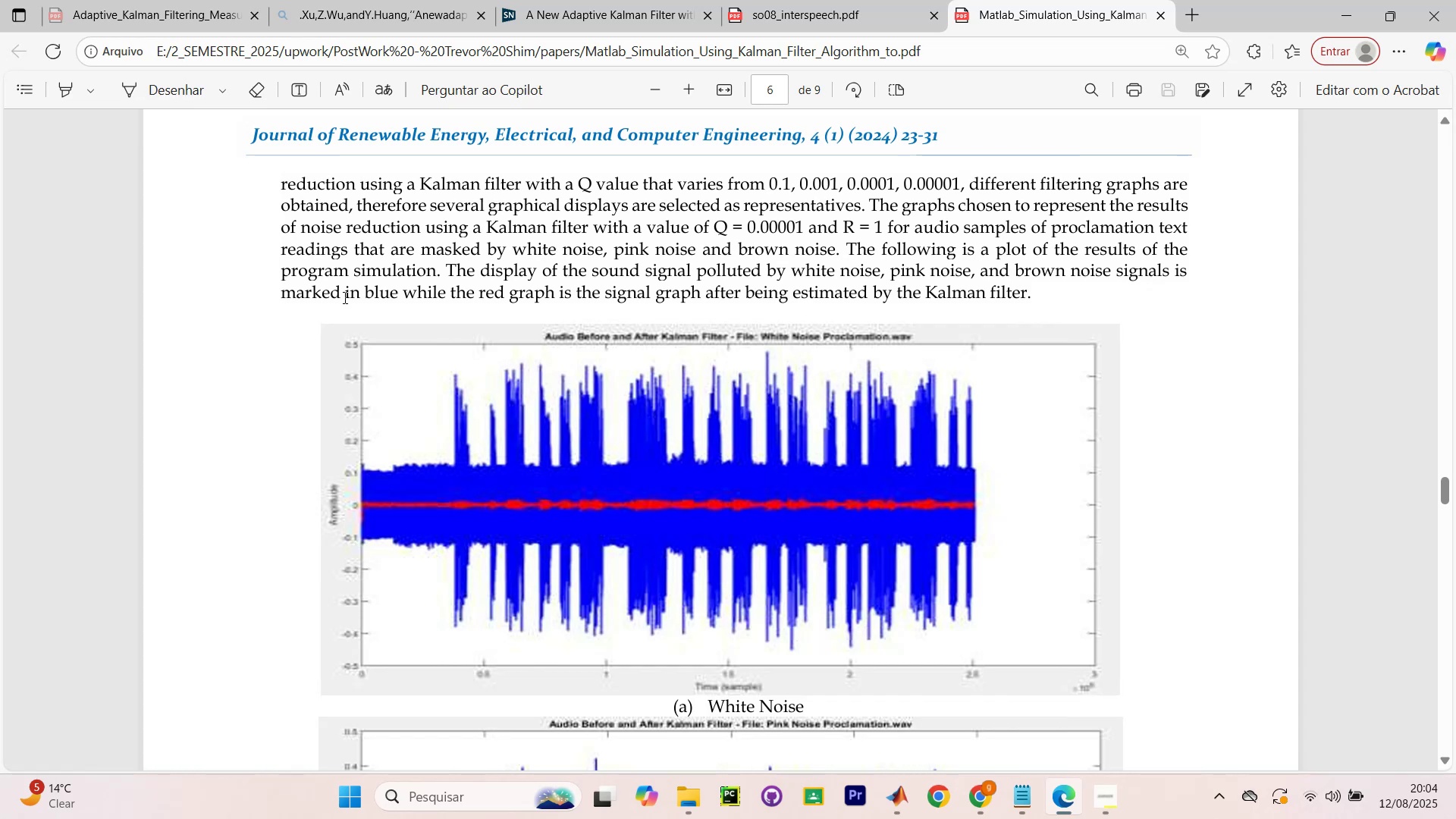 
scroll: coordinate [1284, 281], scroll_direction: down, amount: 1.0
 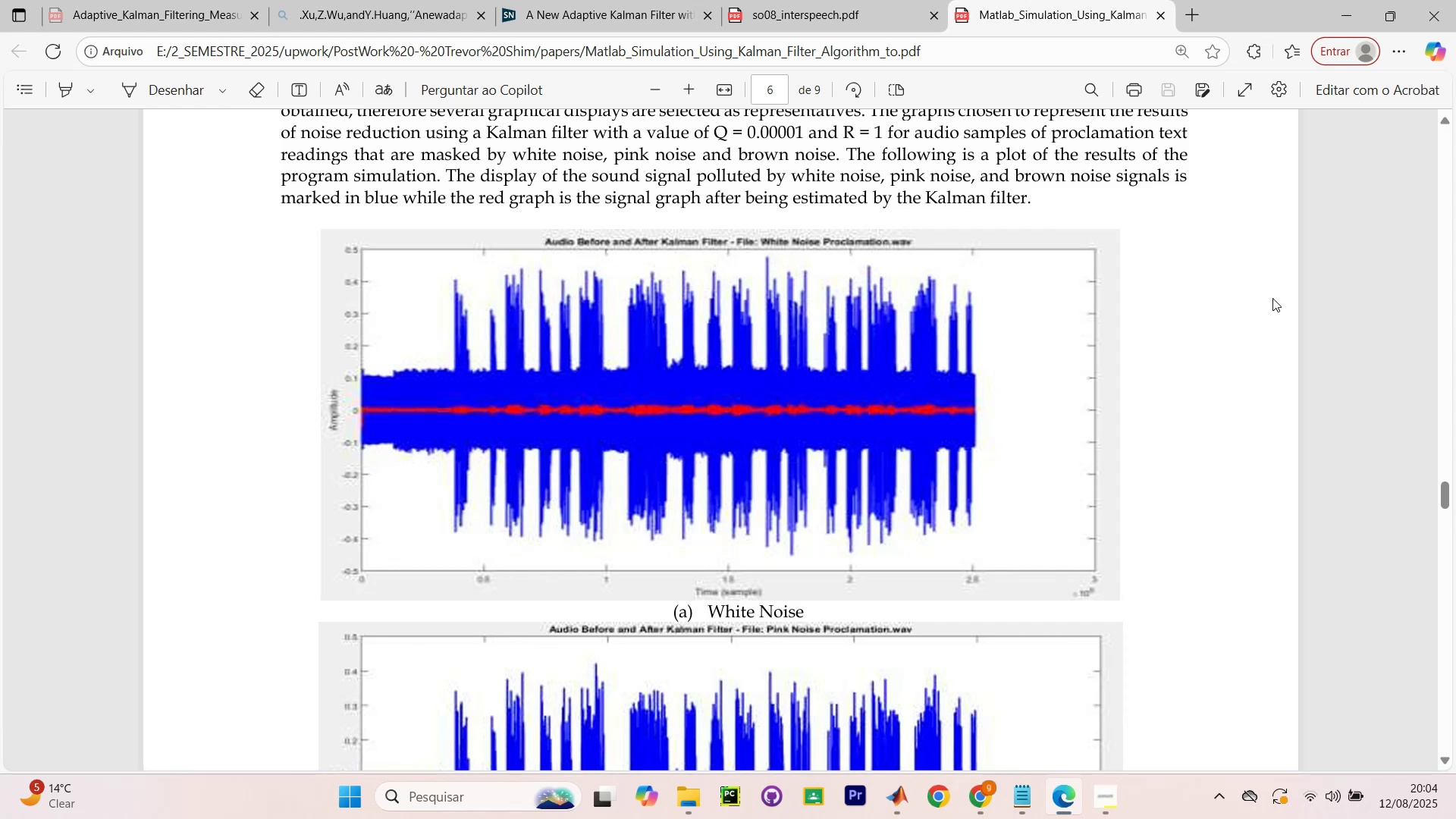 
wait(9.02)
 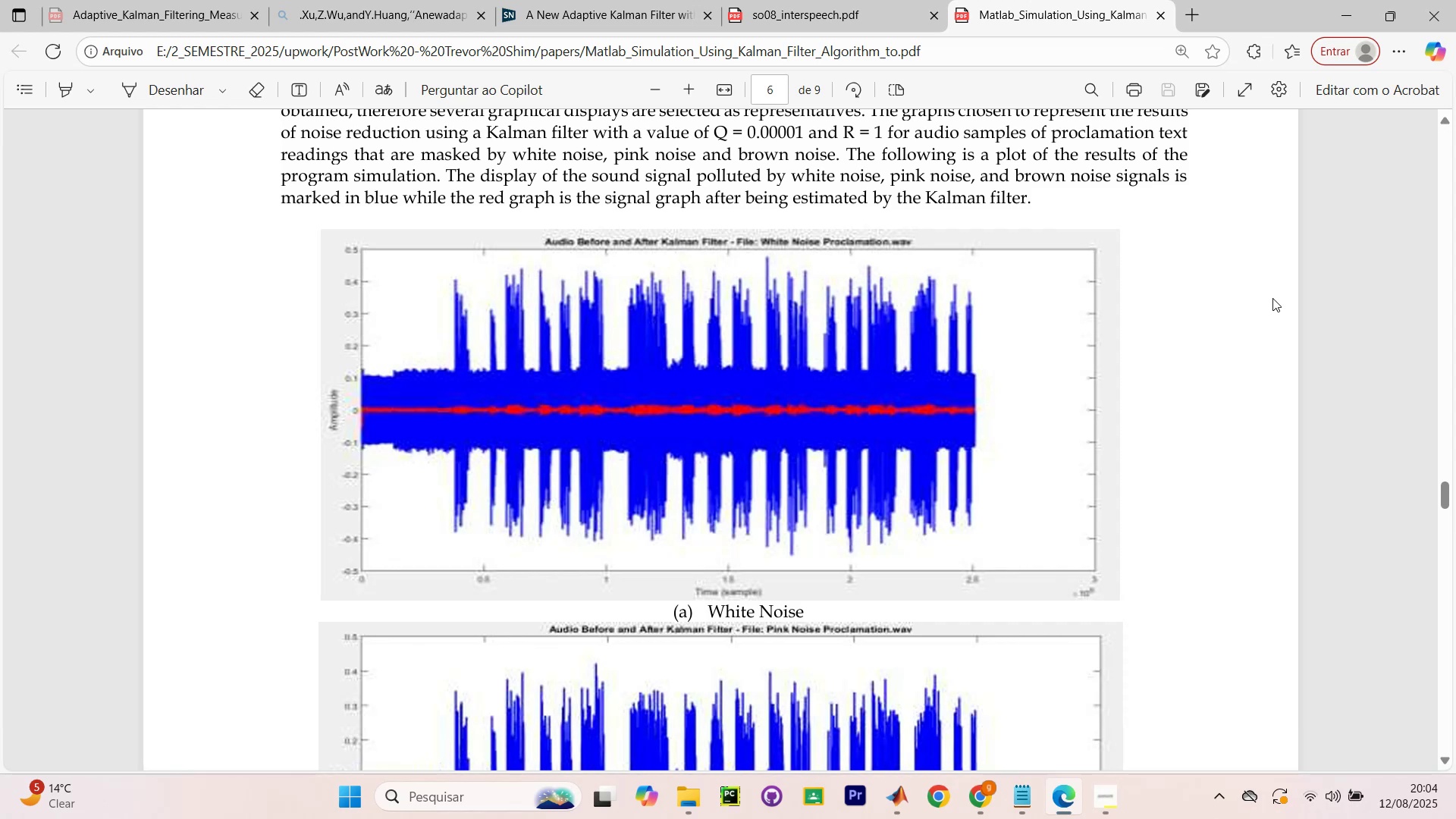 
scroll: coordinate [1241, 216], scroll_direction: down, amount: 44.0
 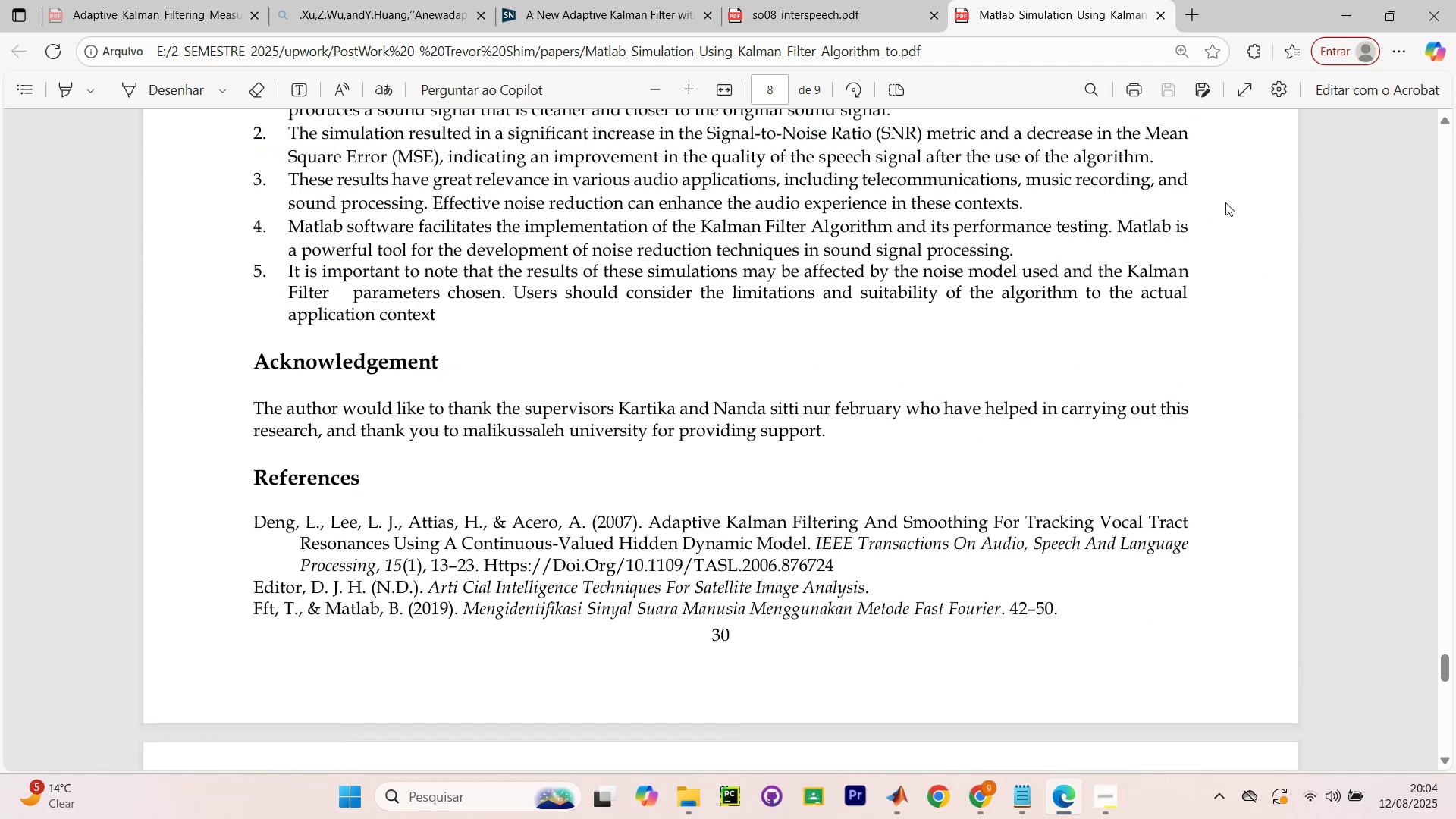 
wait(8.44)
 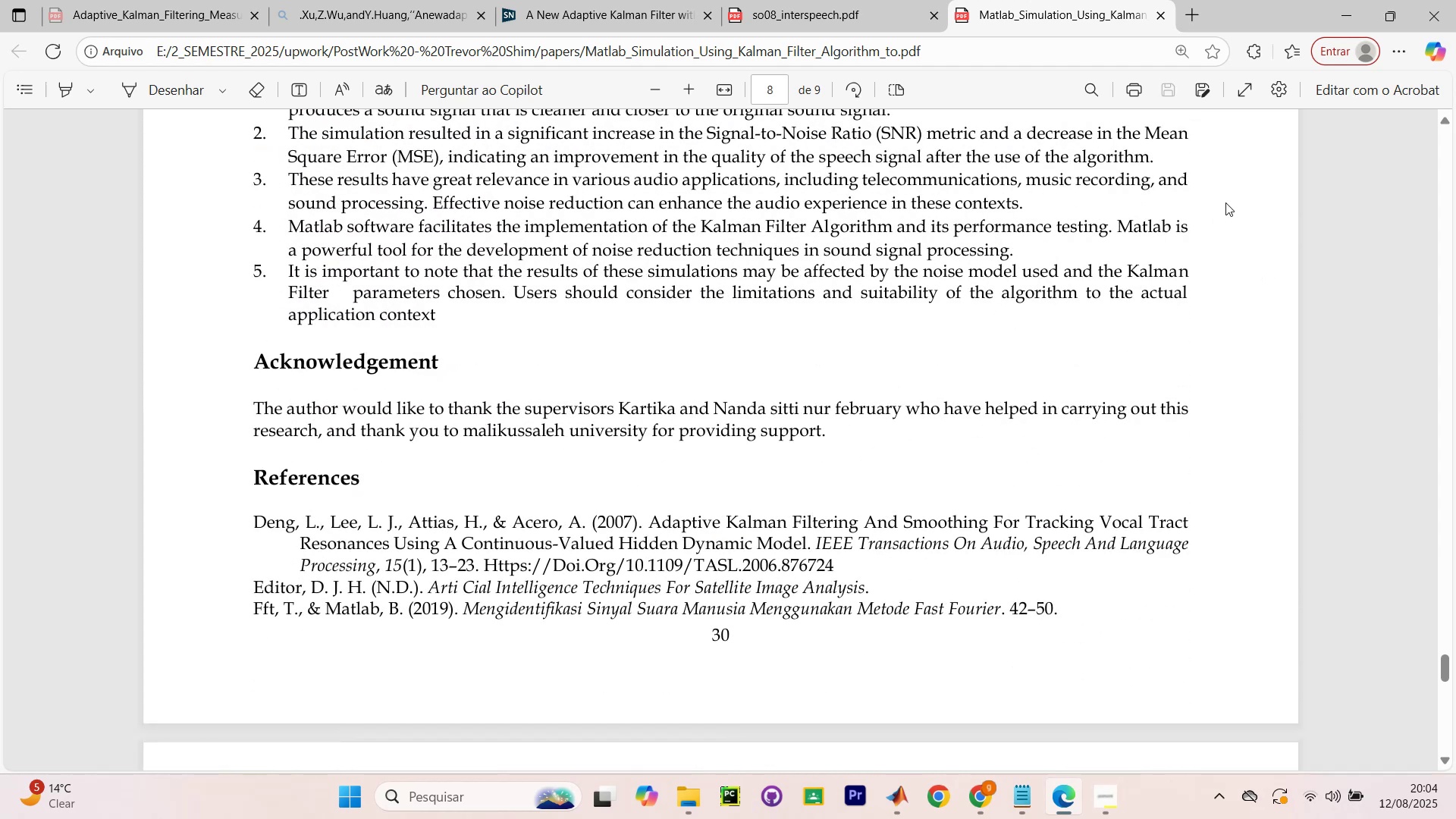 
scroll: coordinate [1274, 303], scroll_direction: up, amount: 57.0
 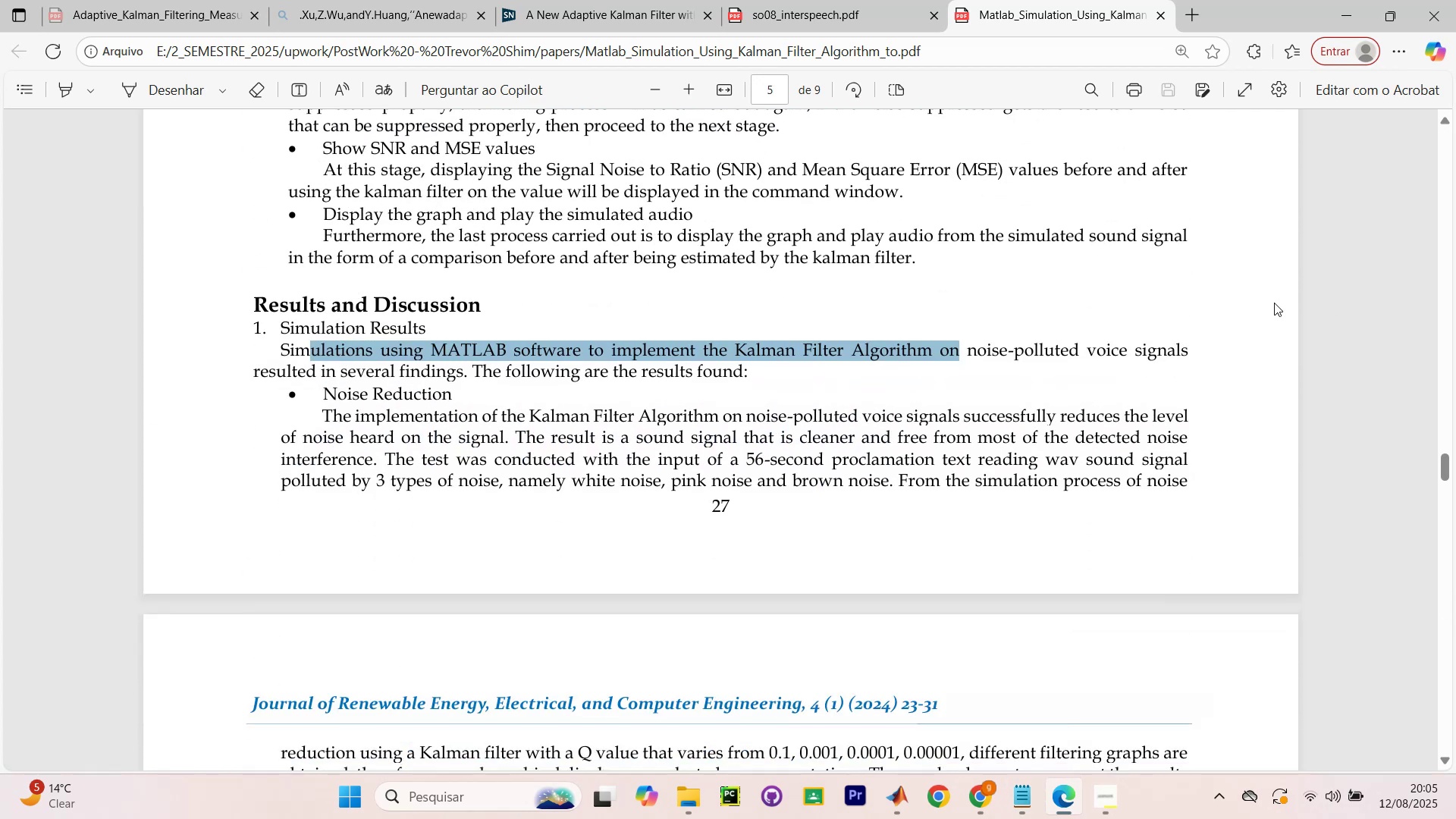 
scroll: coordinate [1274, 303], scroll_direction: down, amount: 2.0
 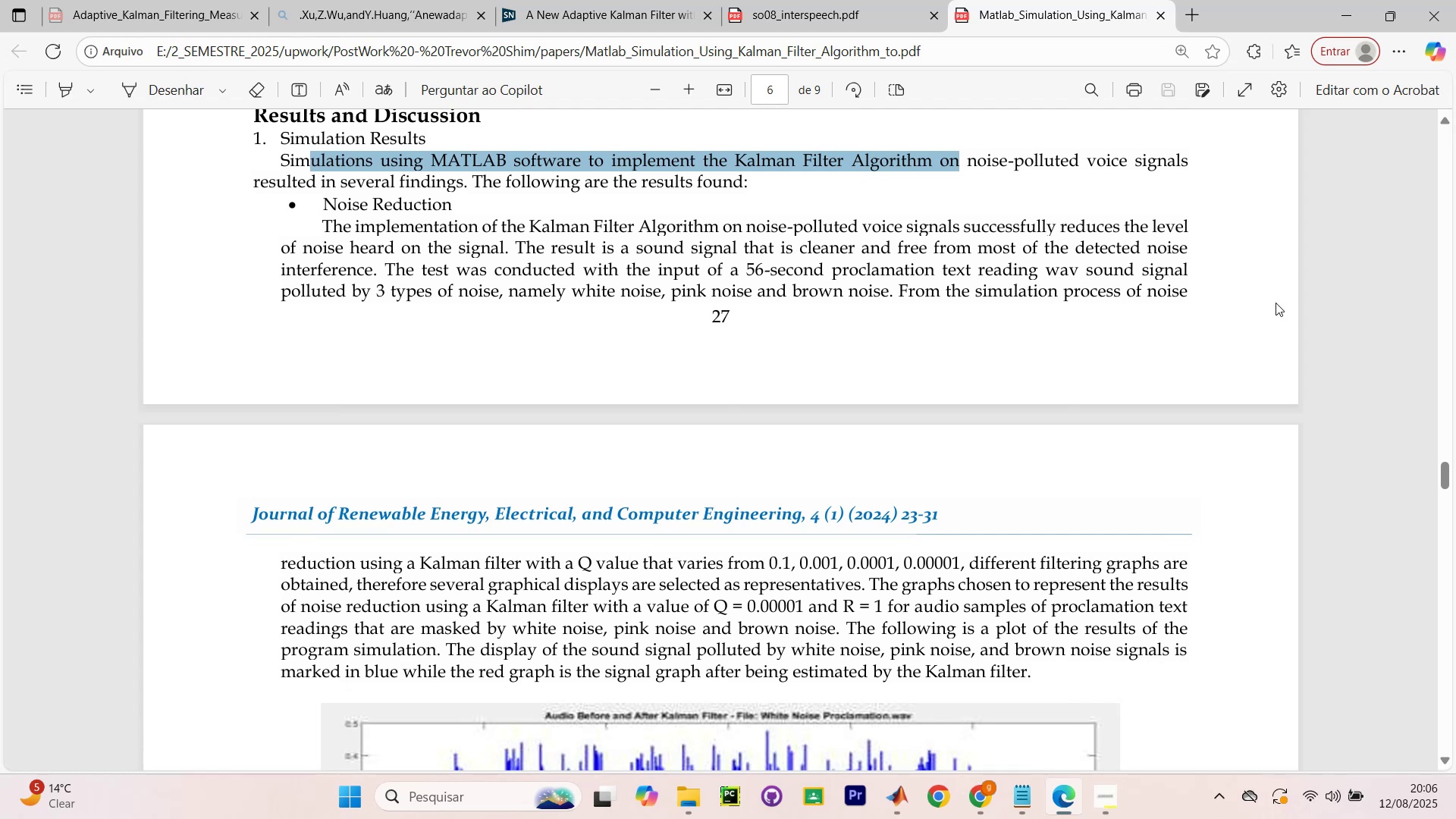 
wait(99.21)
 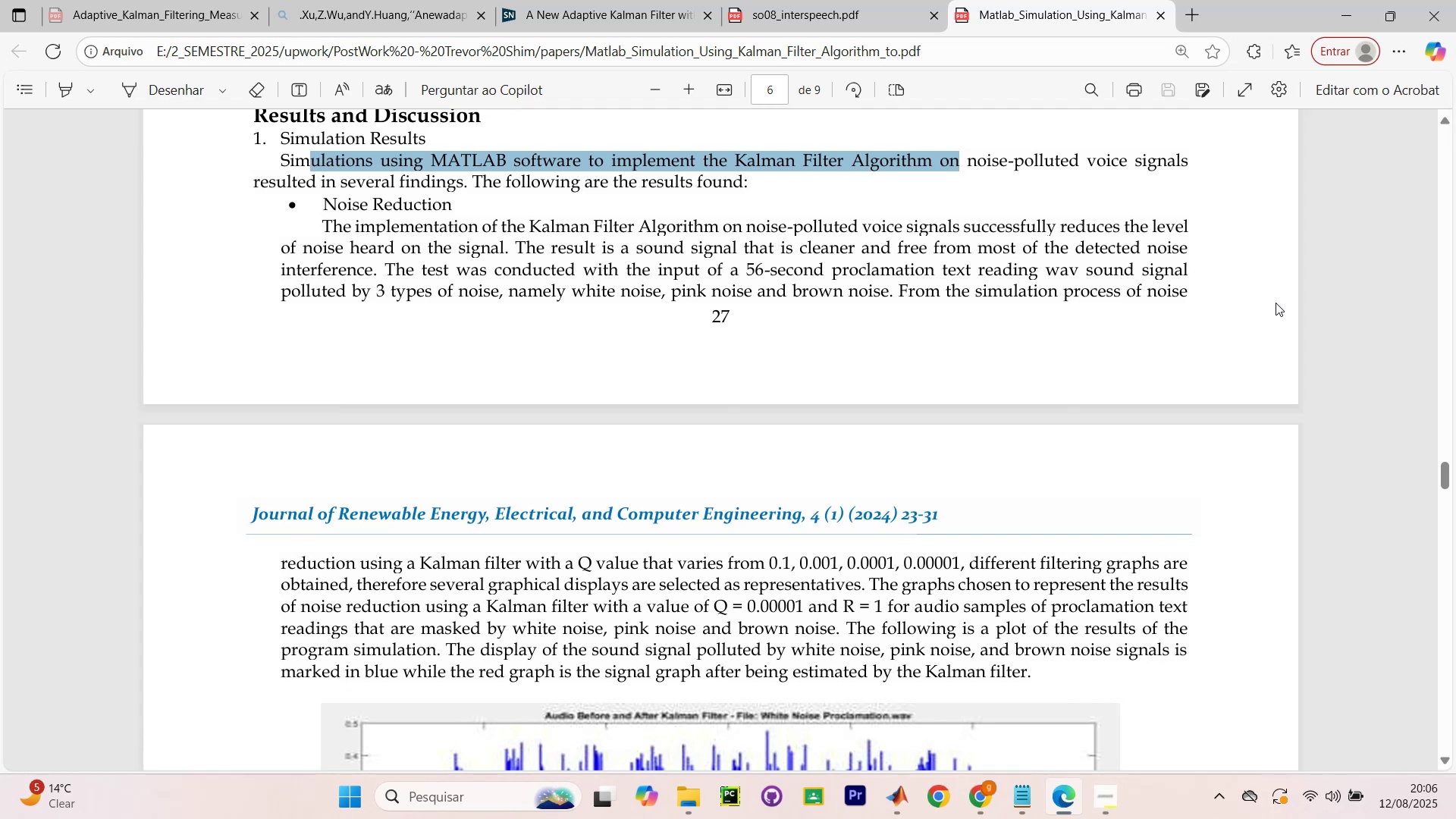 
scroll: coordinate [1173, 347], scroll_direction: up, amount: 10.0
 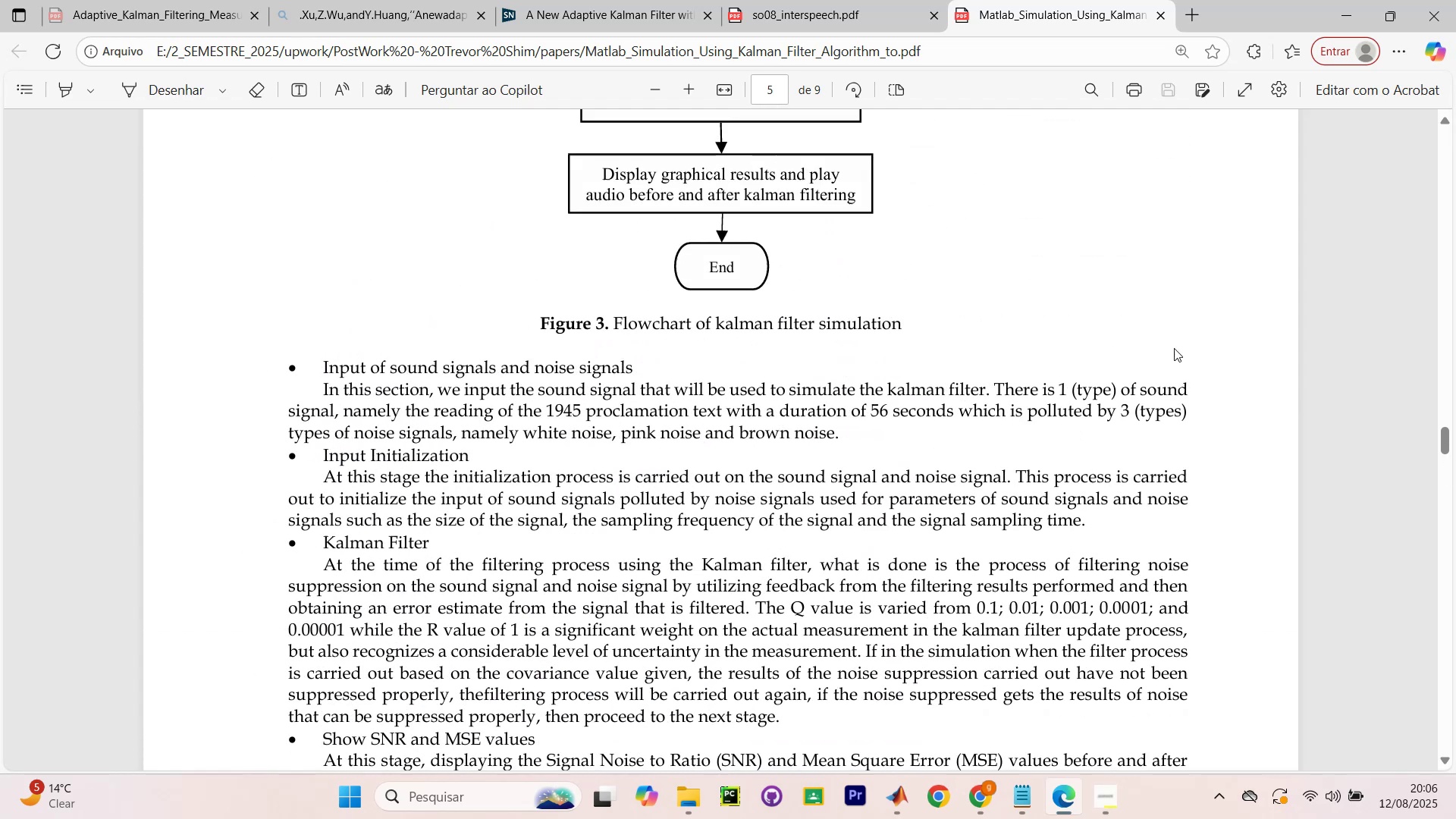 
left_click([1176, 348])
 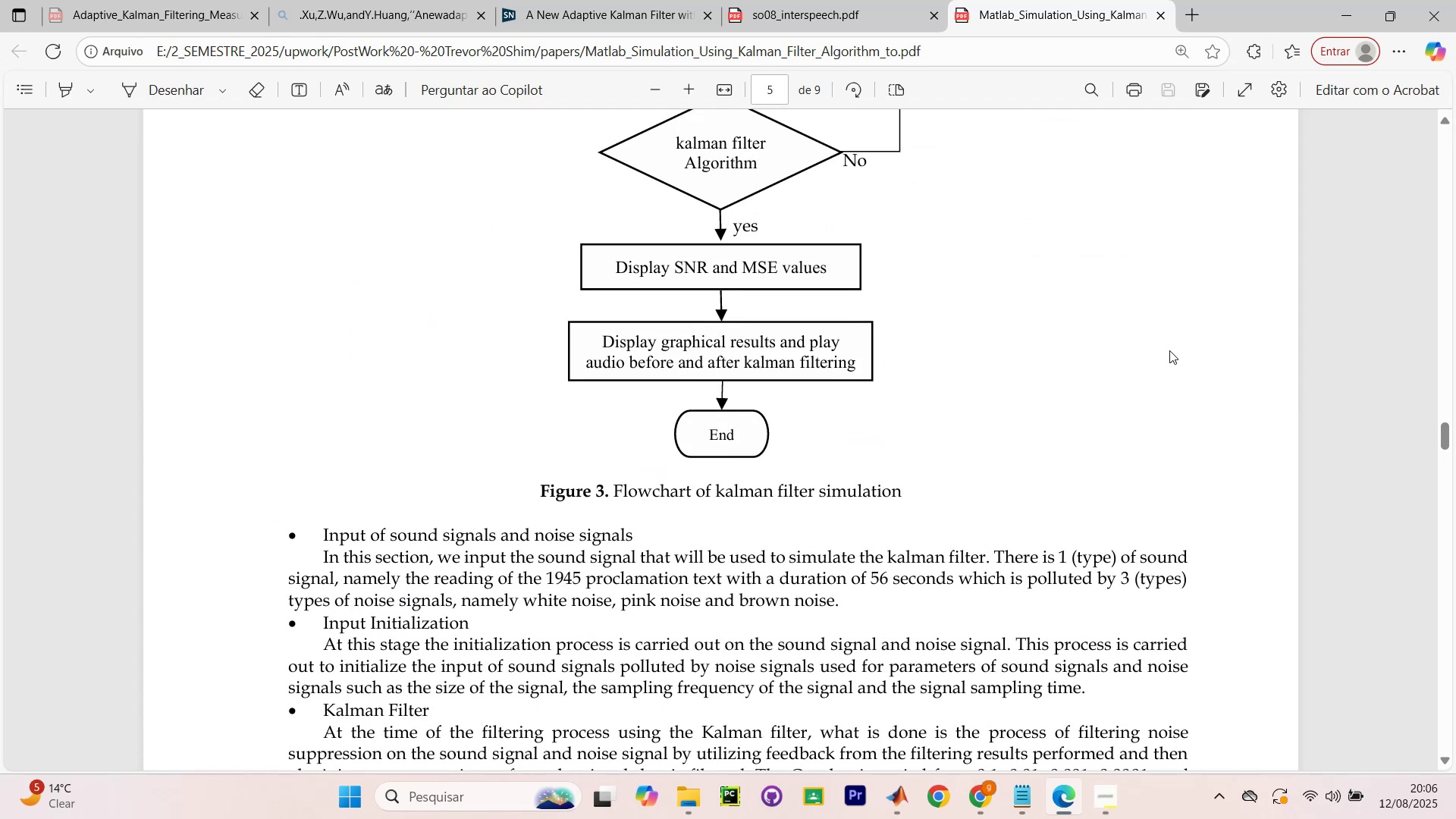 
scroll: coordinate [1161, 356], scroll_direction: up, amount: 5.0
 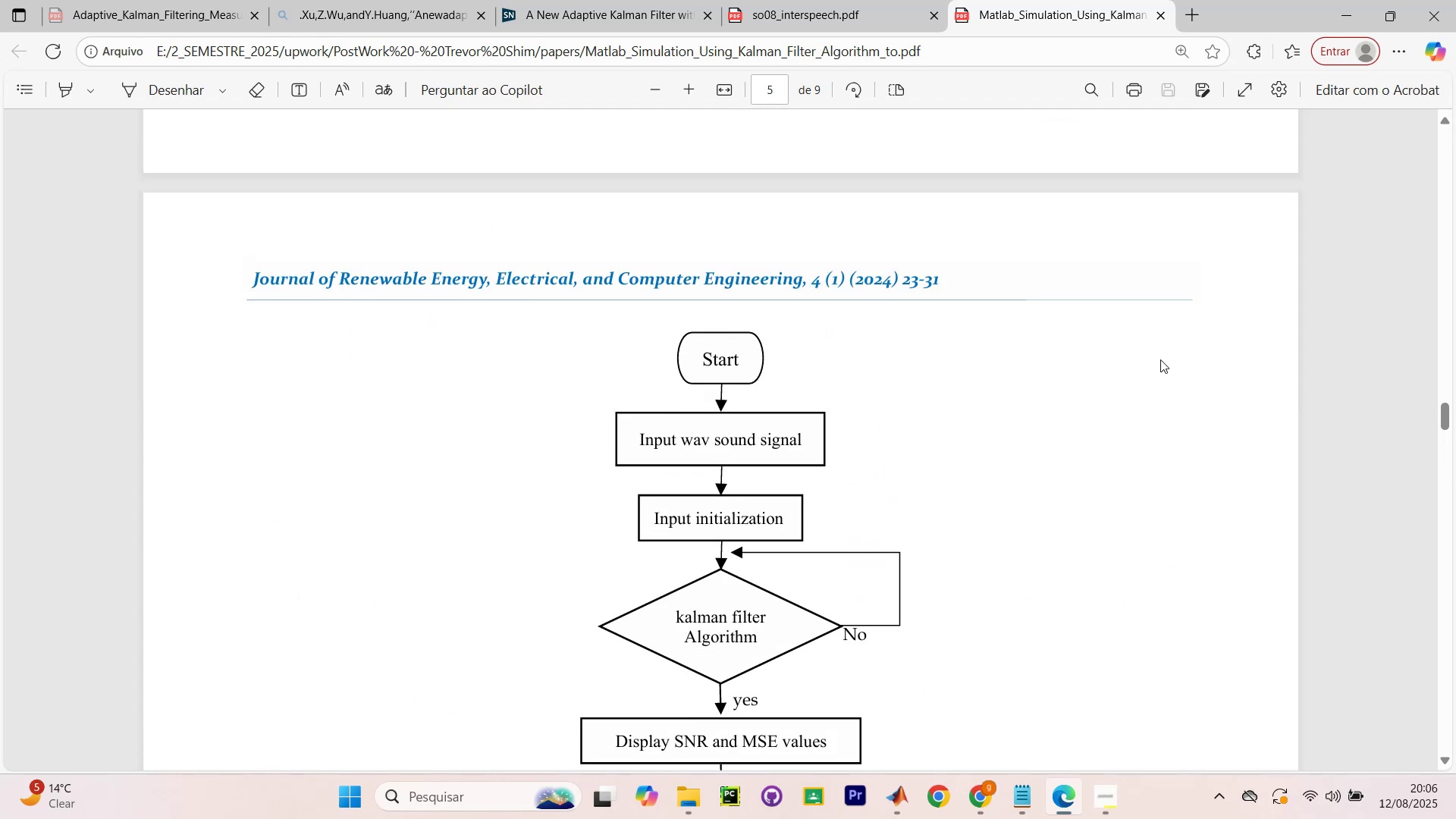 
scroll: coordinate [1155, 366], scroll_direction: down, amount: 2.0
 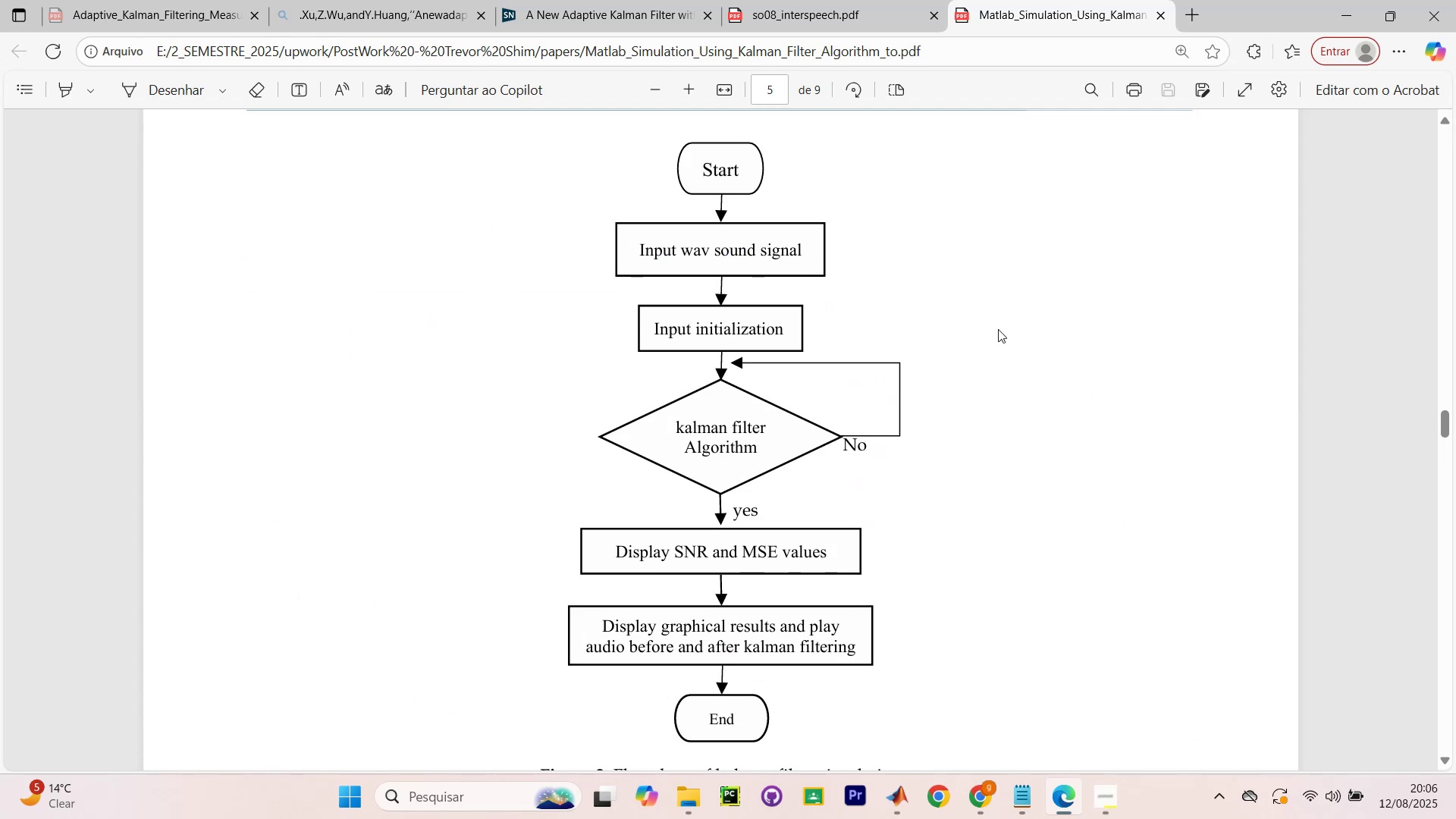 
left_click_drag(start_coordinate=[673, 443], to_coordinate=[724, 456])
 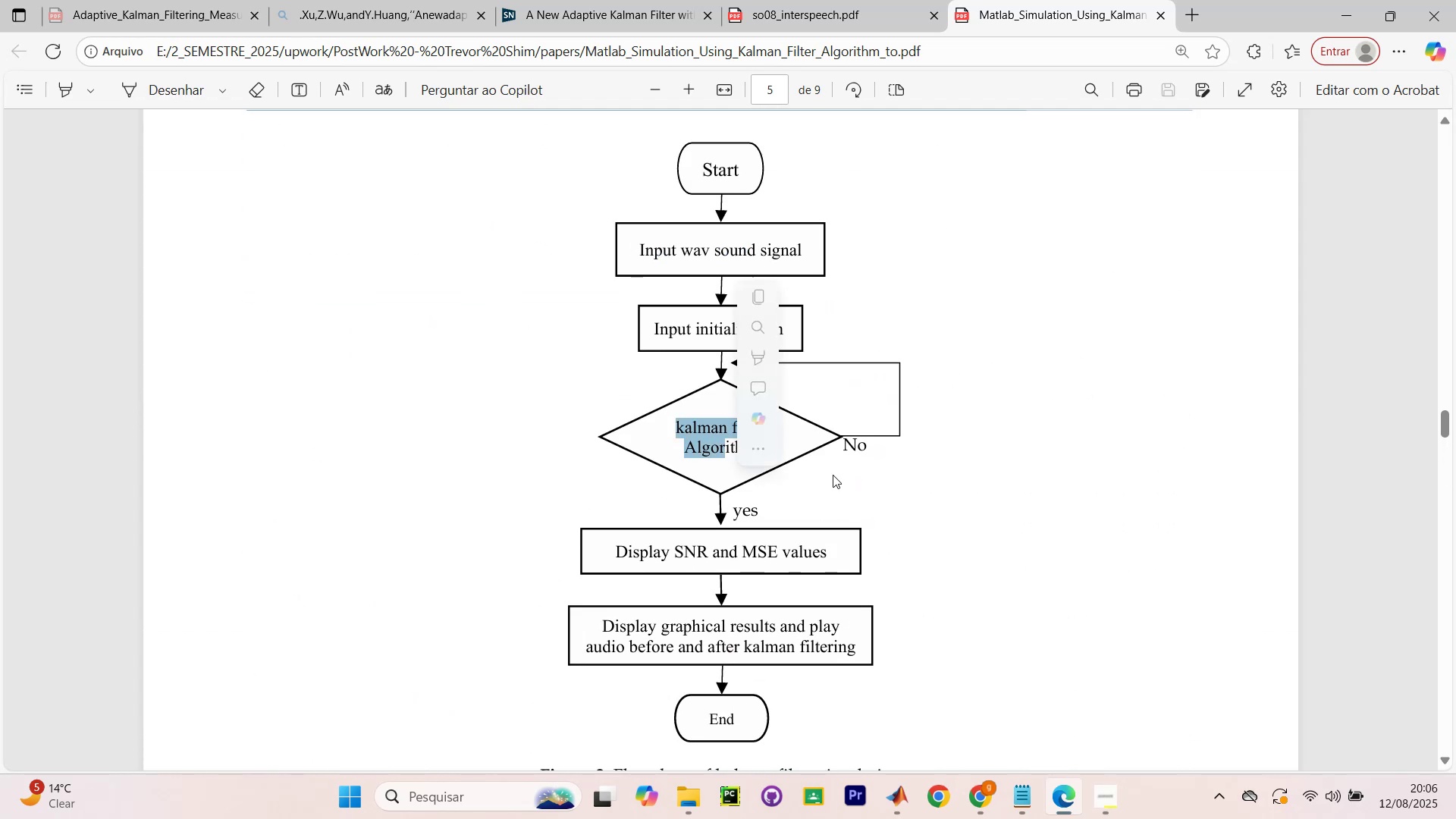 
double_click([867, 475])
 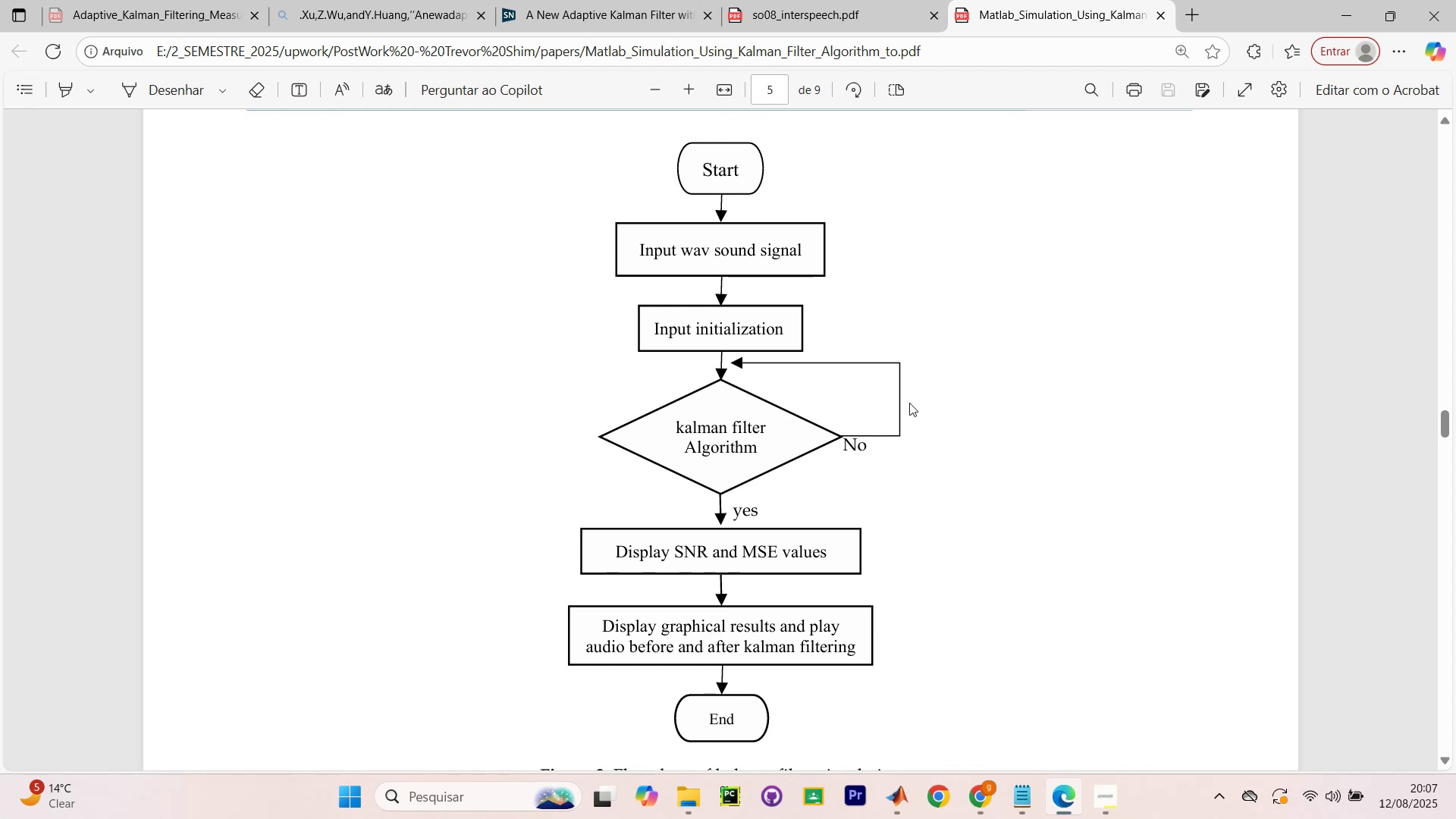 
wait(56.33)
 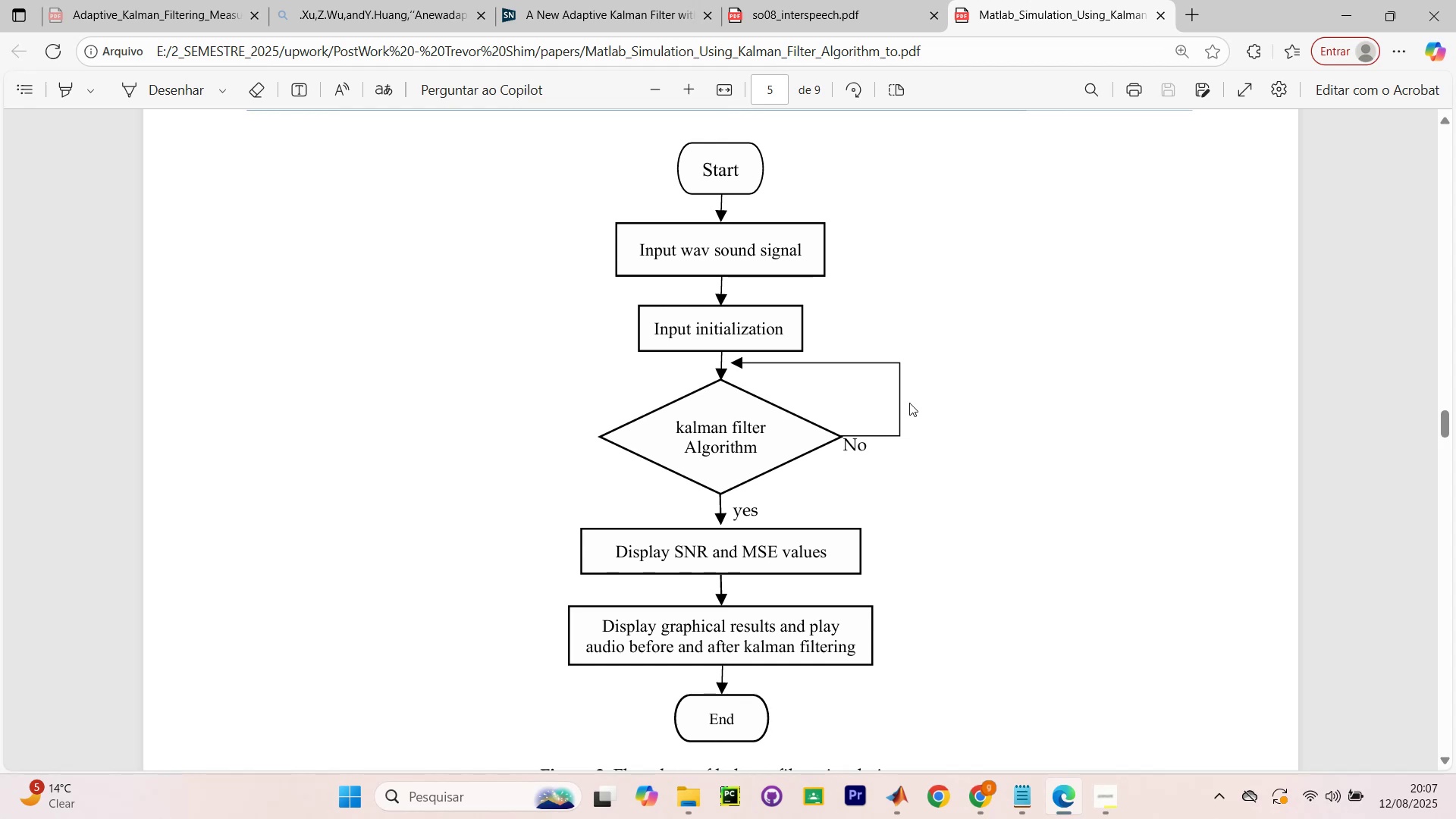 
left_click_drag(start_coordinate=[629, 564], to_coordinate=[869, 605])
 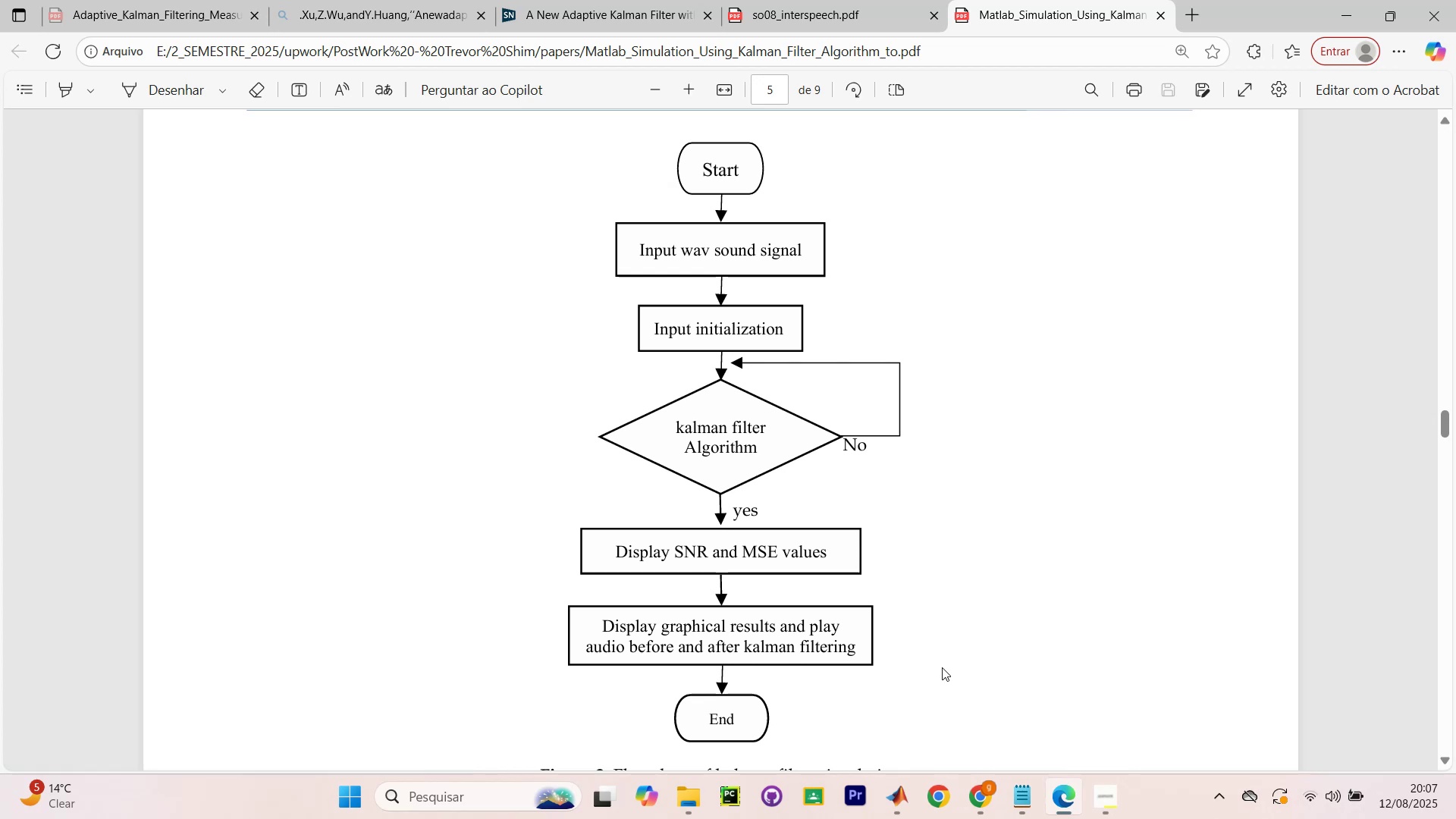 
wait(8.97)
 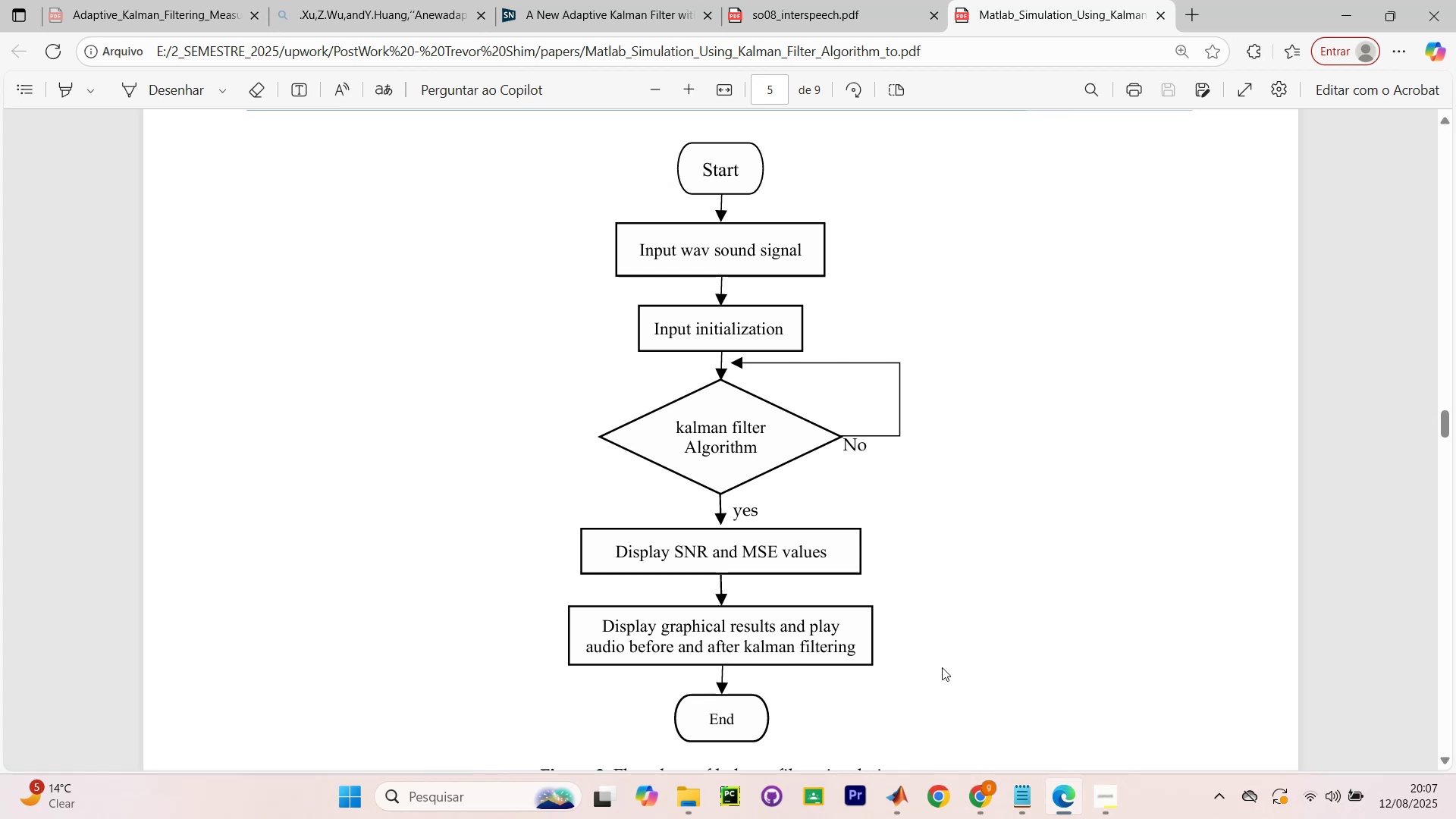 
mouse_move([862, 803])
 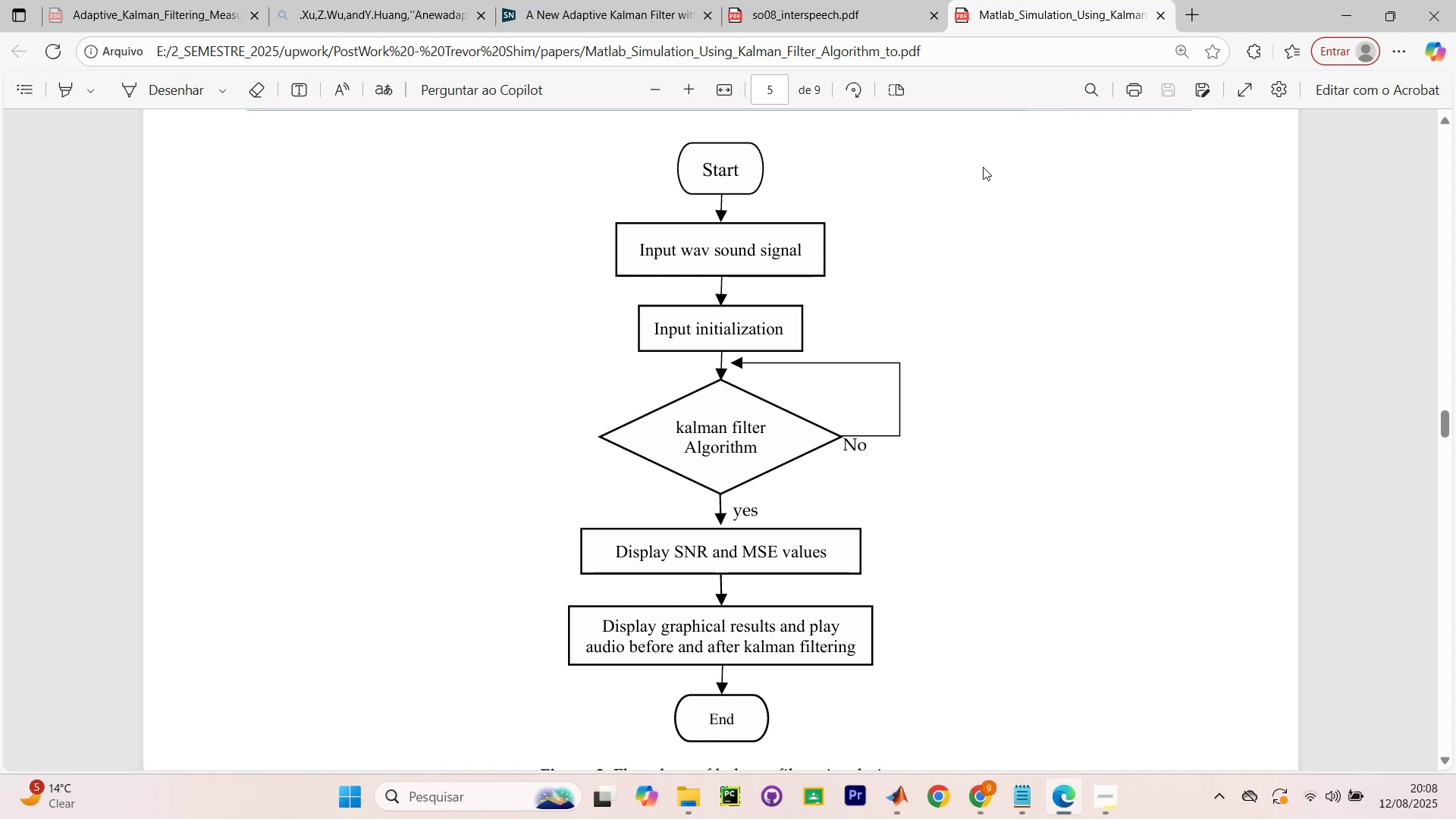 
wait(29.46)
 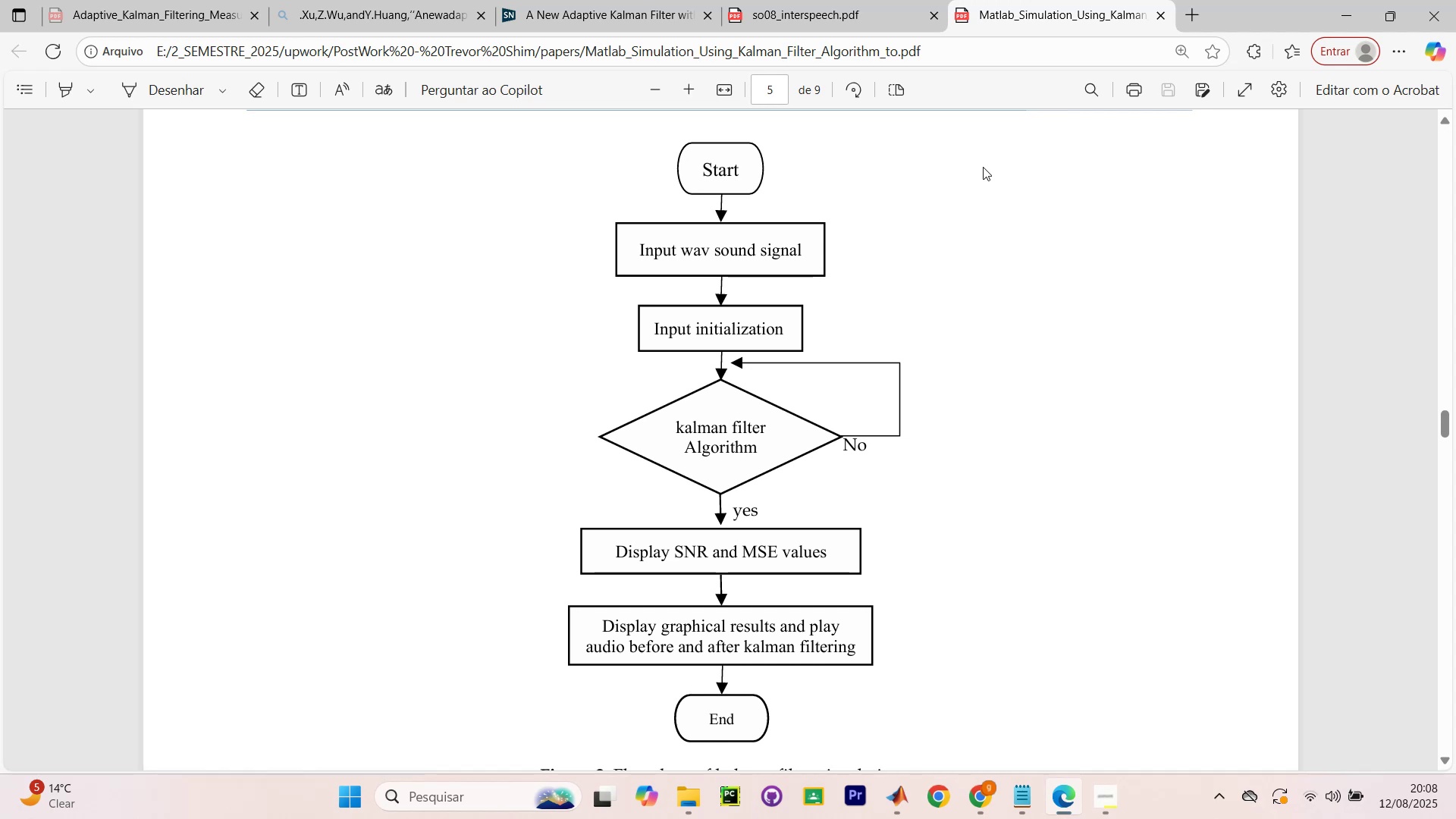 
scroll: coordinate [1001, 193], scroll_direction: up, amount: 16.0
 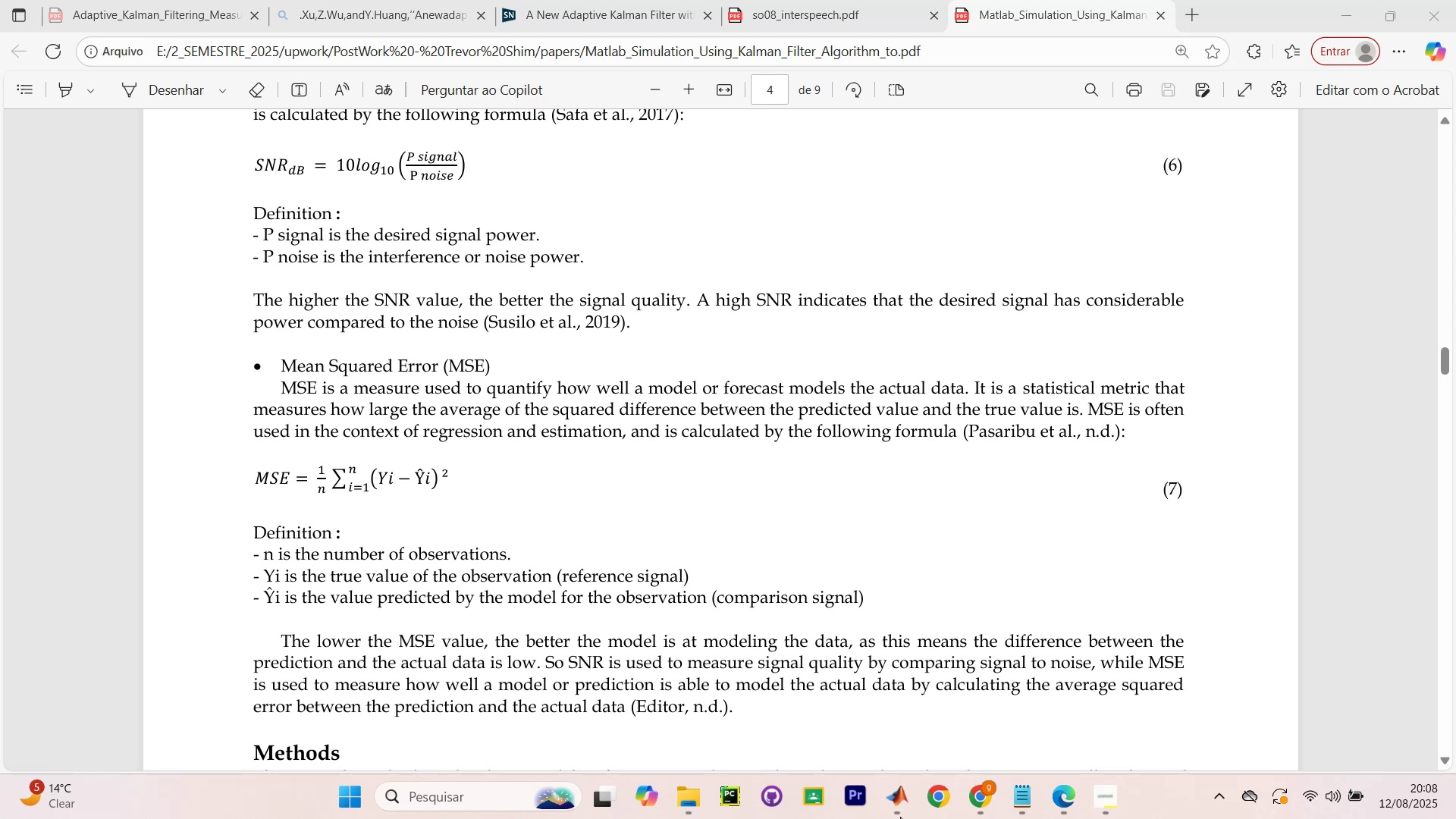 
left_click([890, 806])
 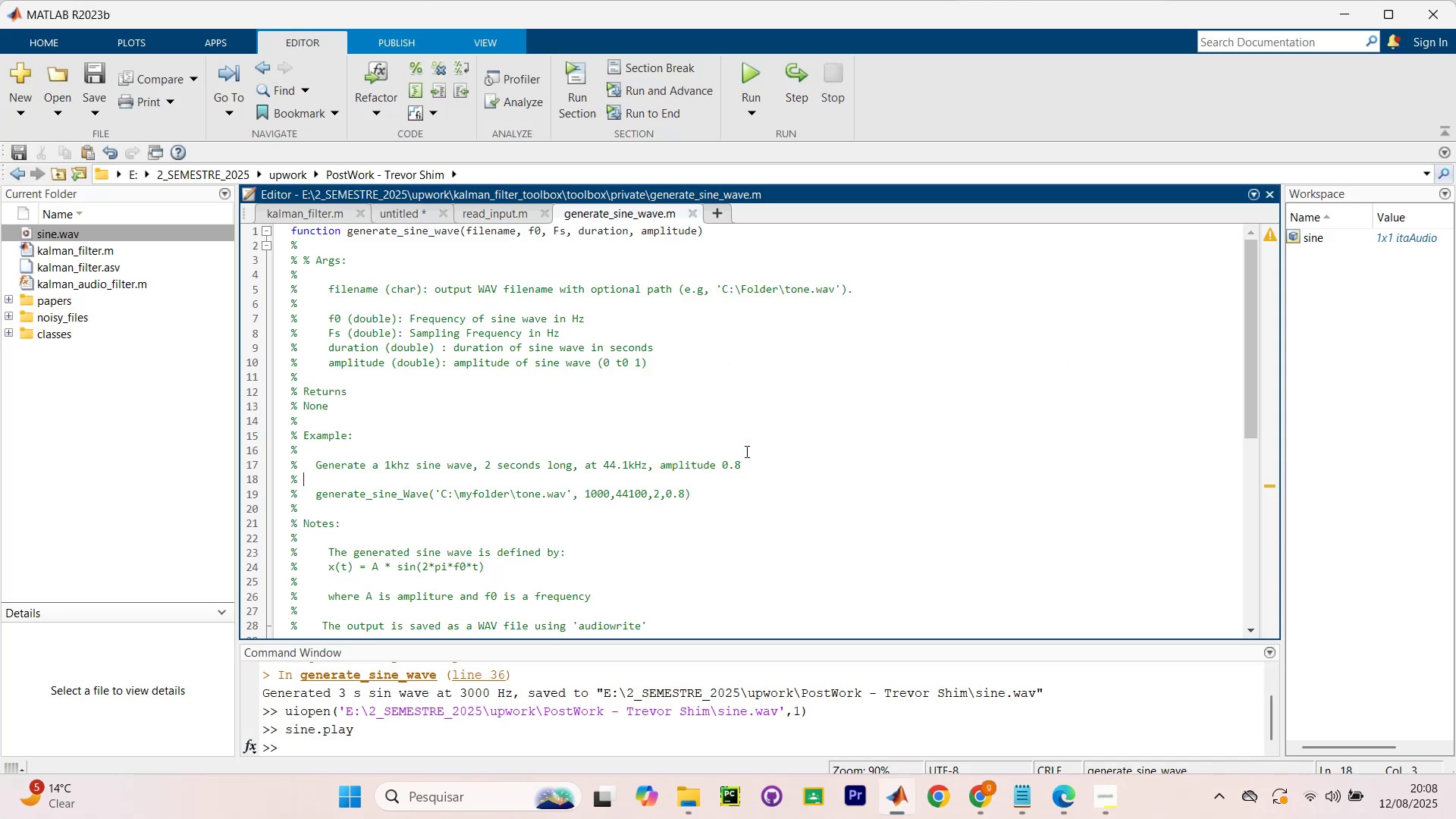 
wait(11.62)
 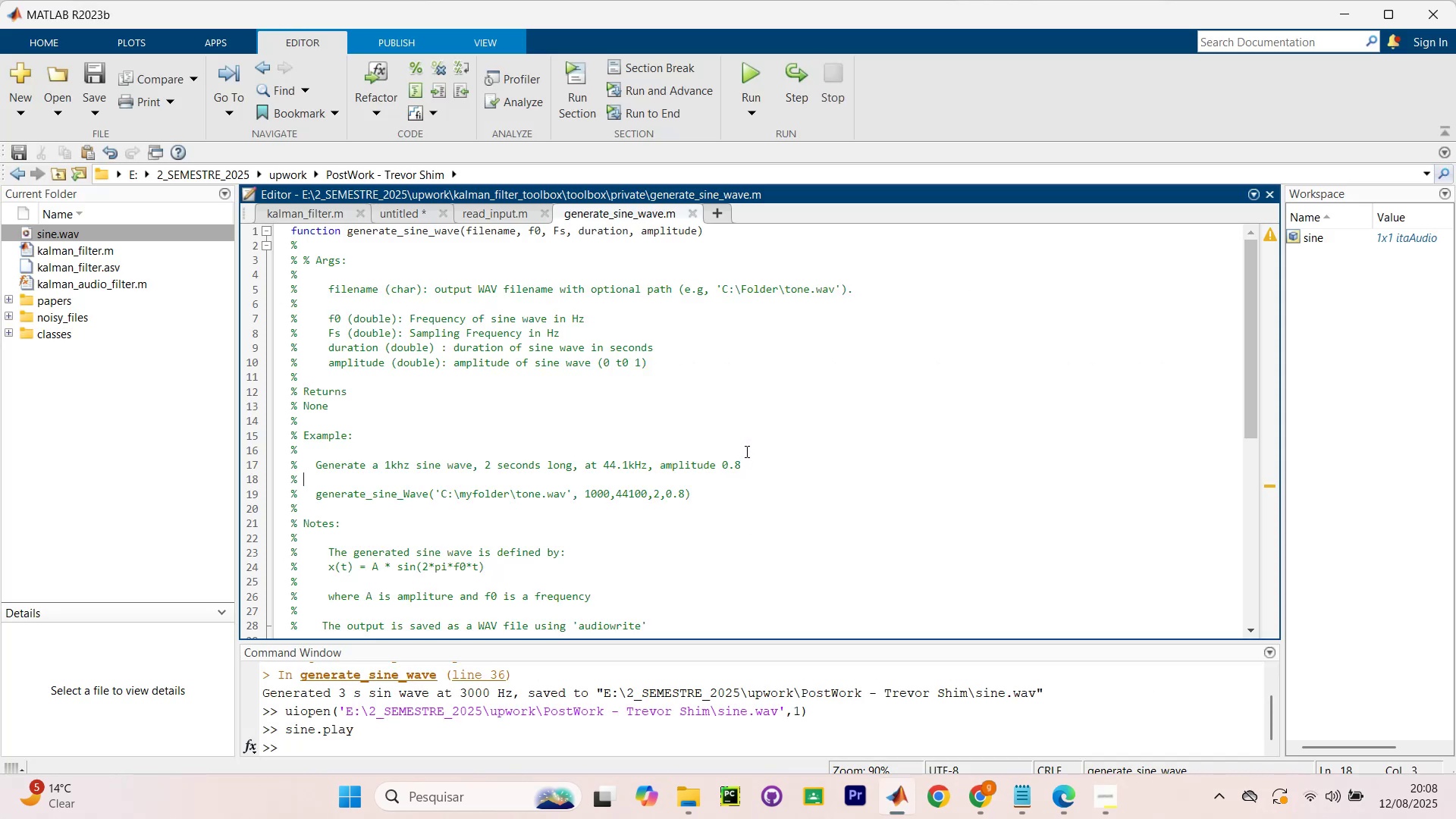 
scroll: coordinate [656, 431], scroll_direction: down, amount: 7.0
 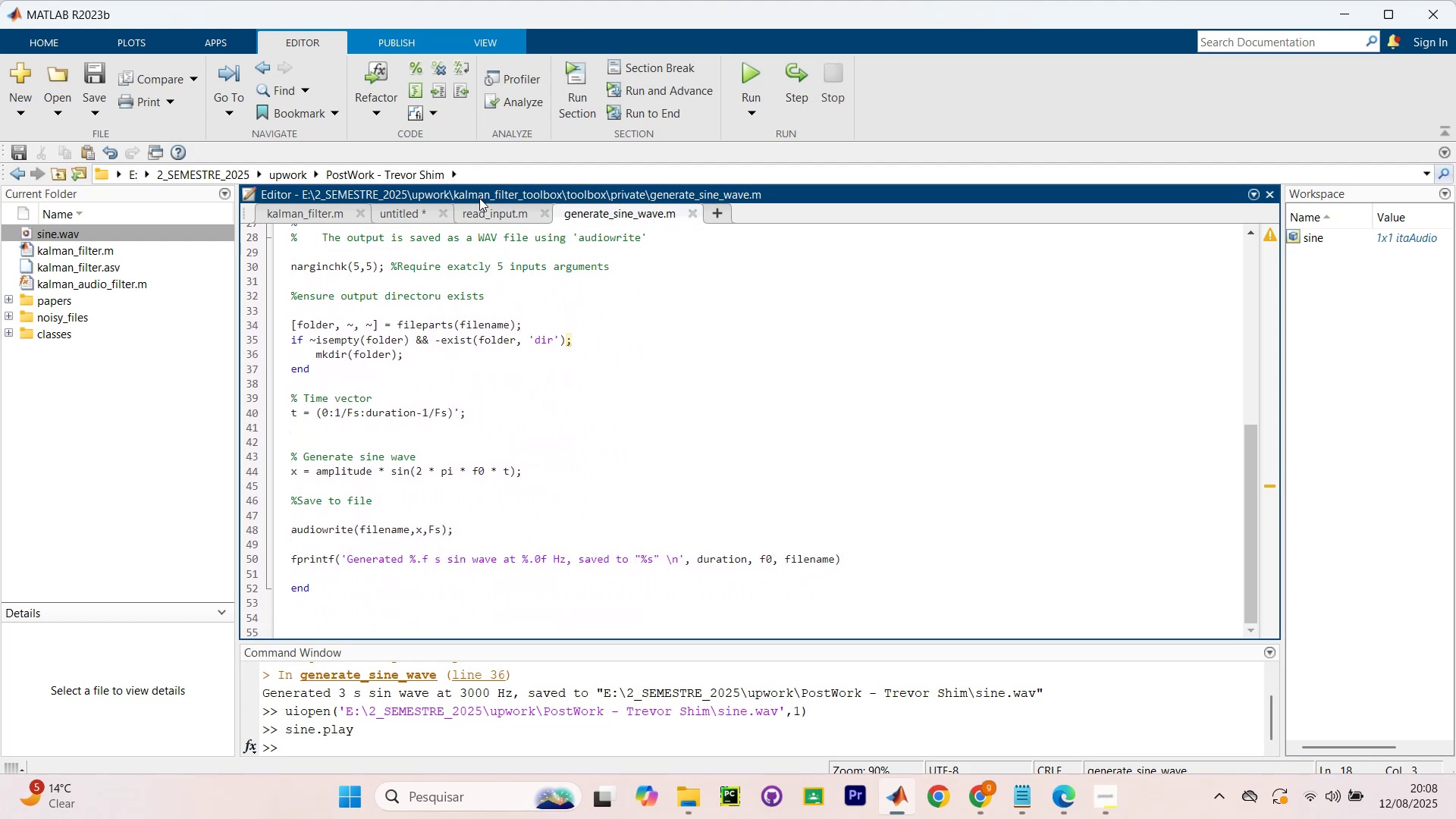 
left_click([490, 222])
 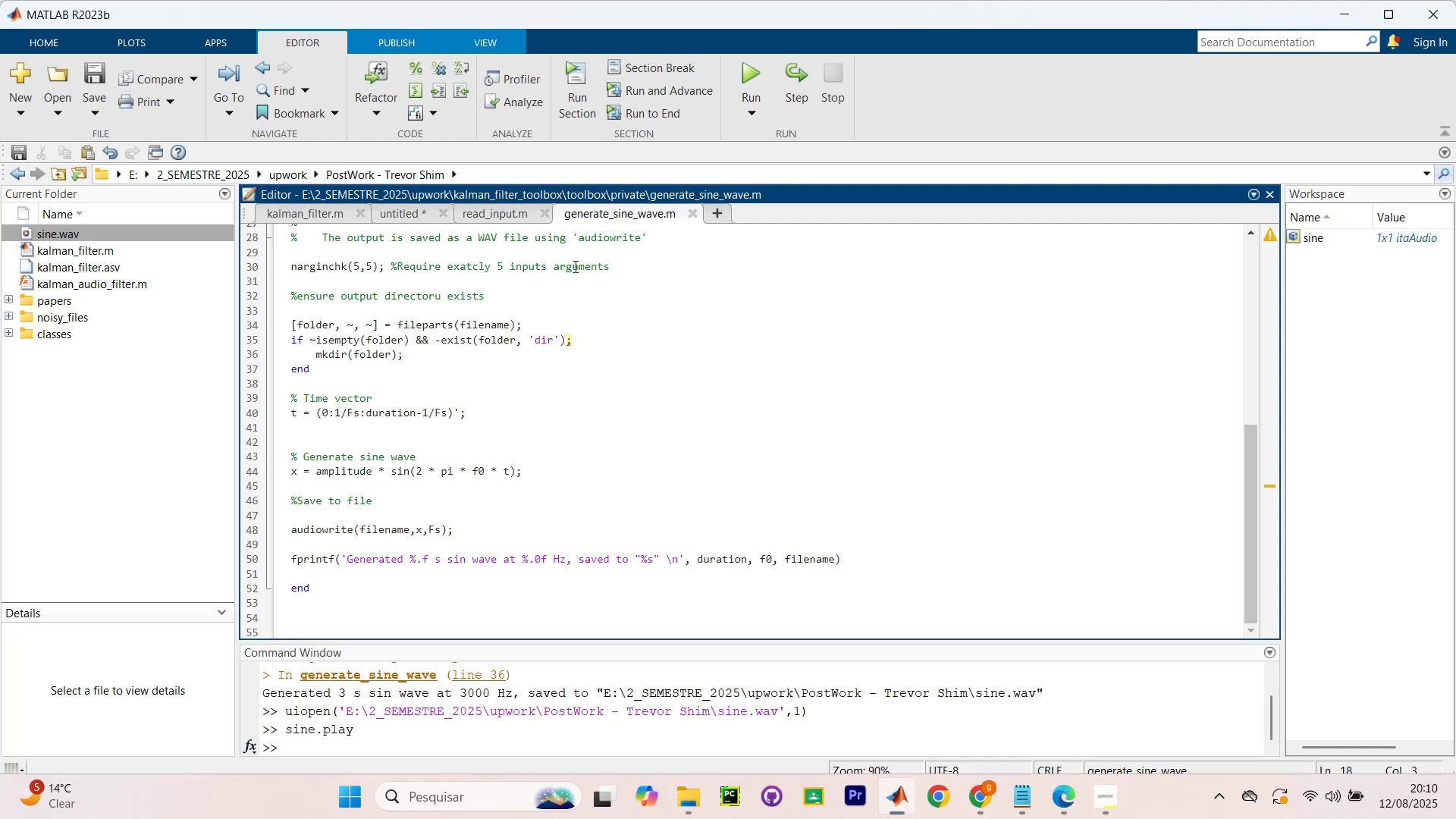 
wait(94.14)
 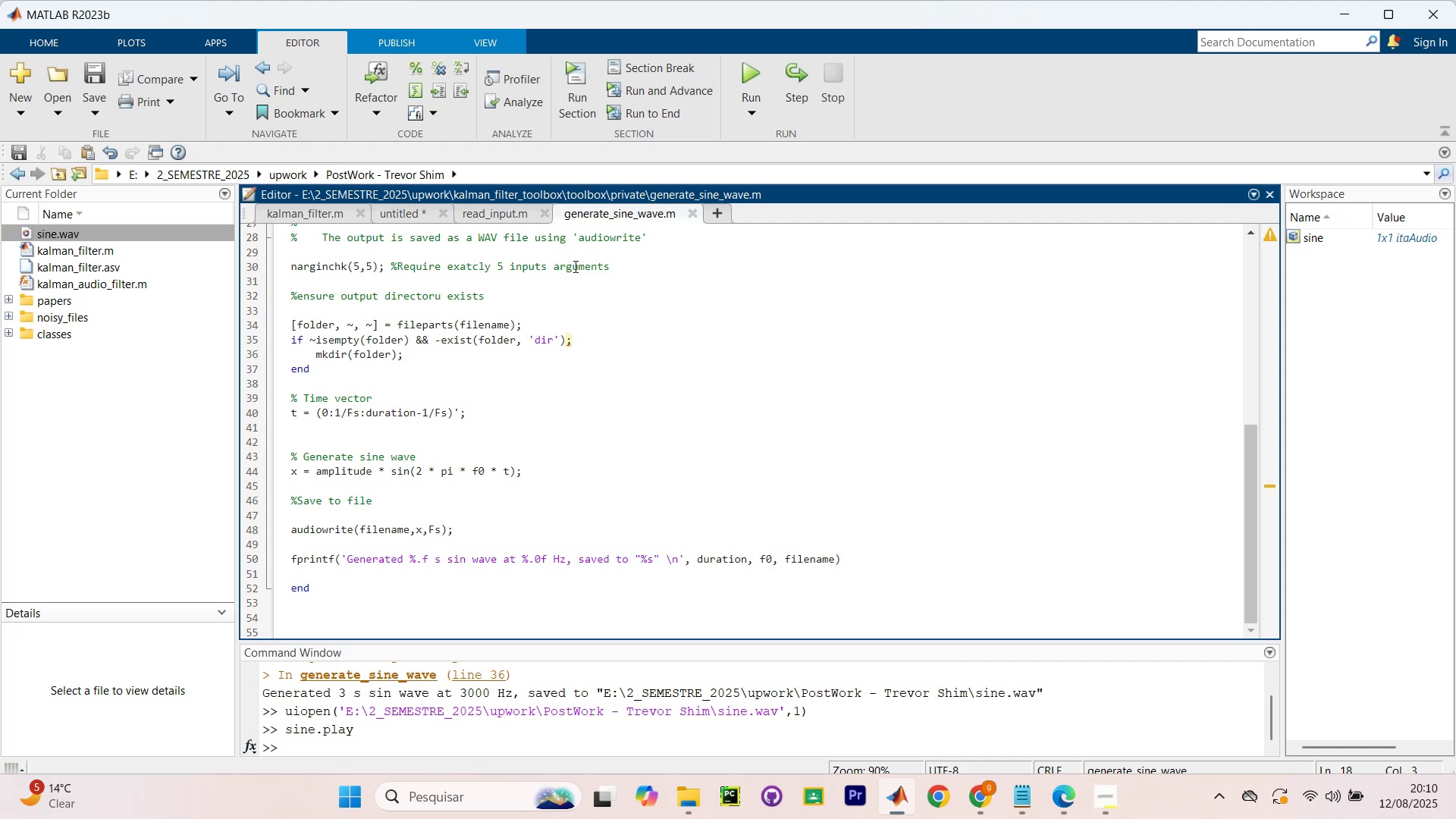 
scroll: coordinate [466, 418], scroll_direction: down, amount: 2.0
 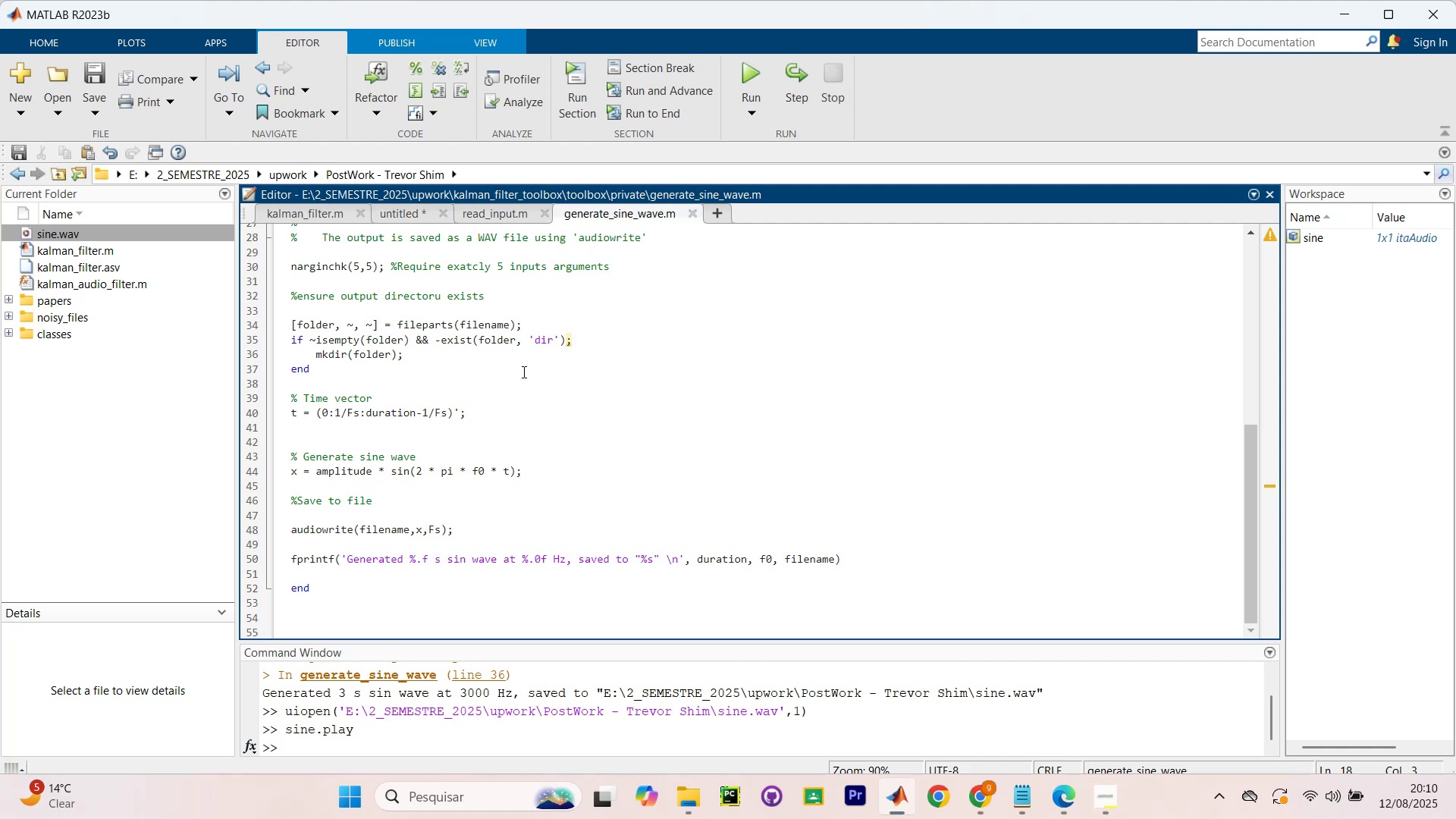 
scroll: coordinate [538, 460], scroll_direction: up, amount: 4.0
 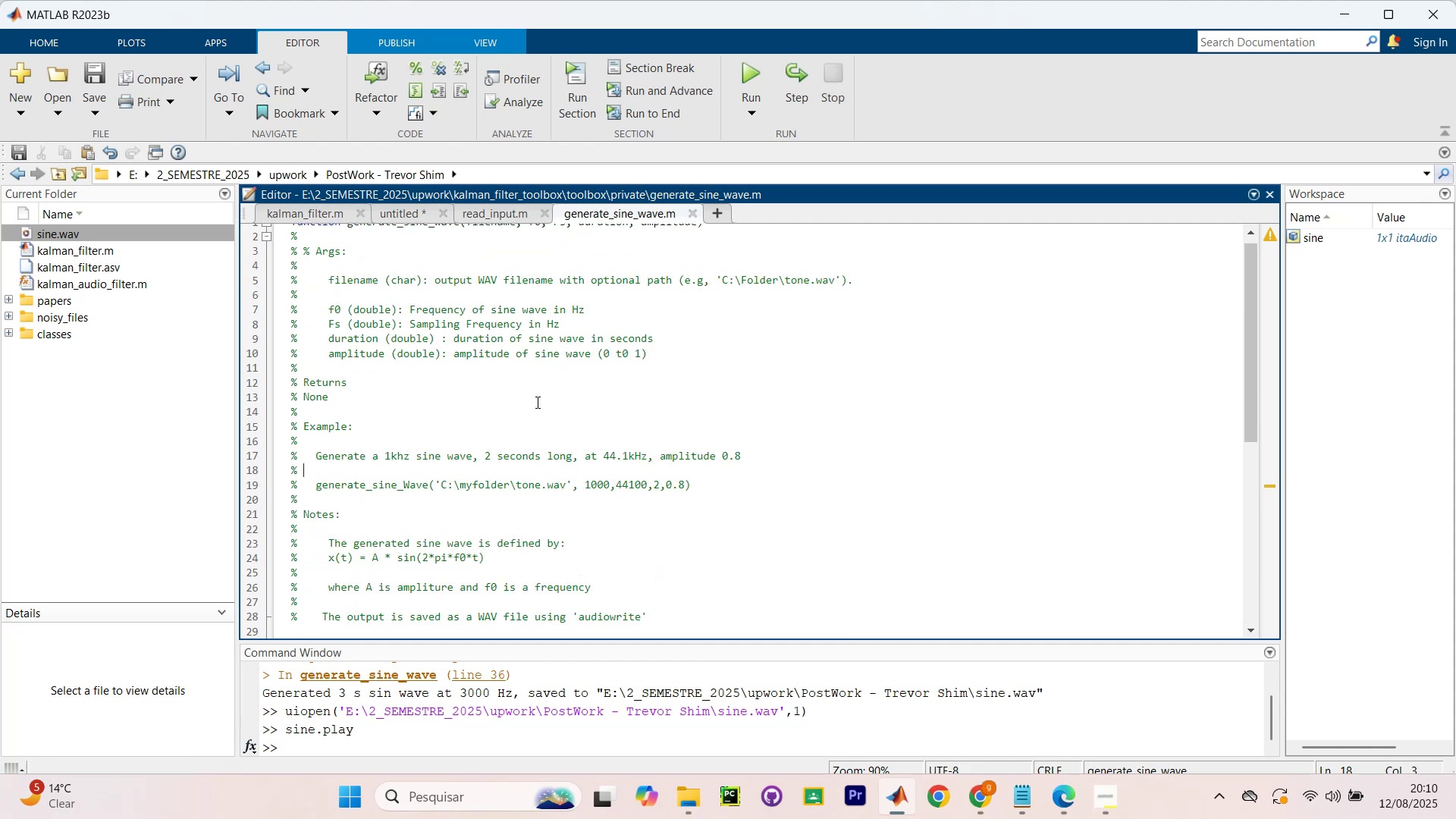 
left_click([701, 408])
 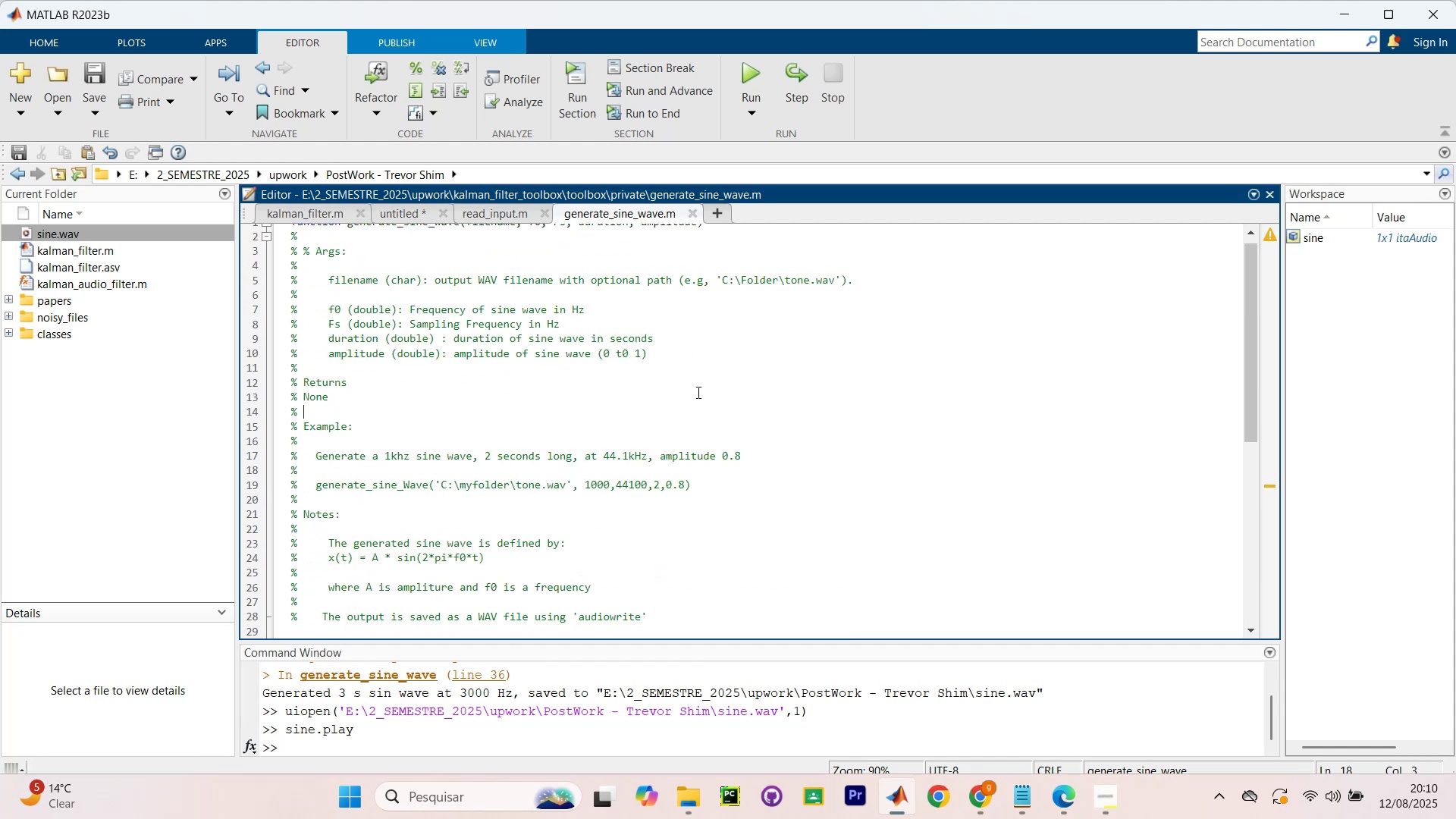 
scroll: coordinate [705, 355], scroll_direction: up, amount: 4.0
 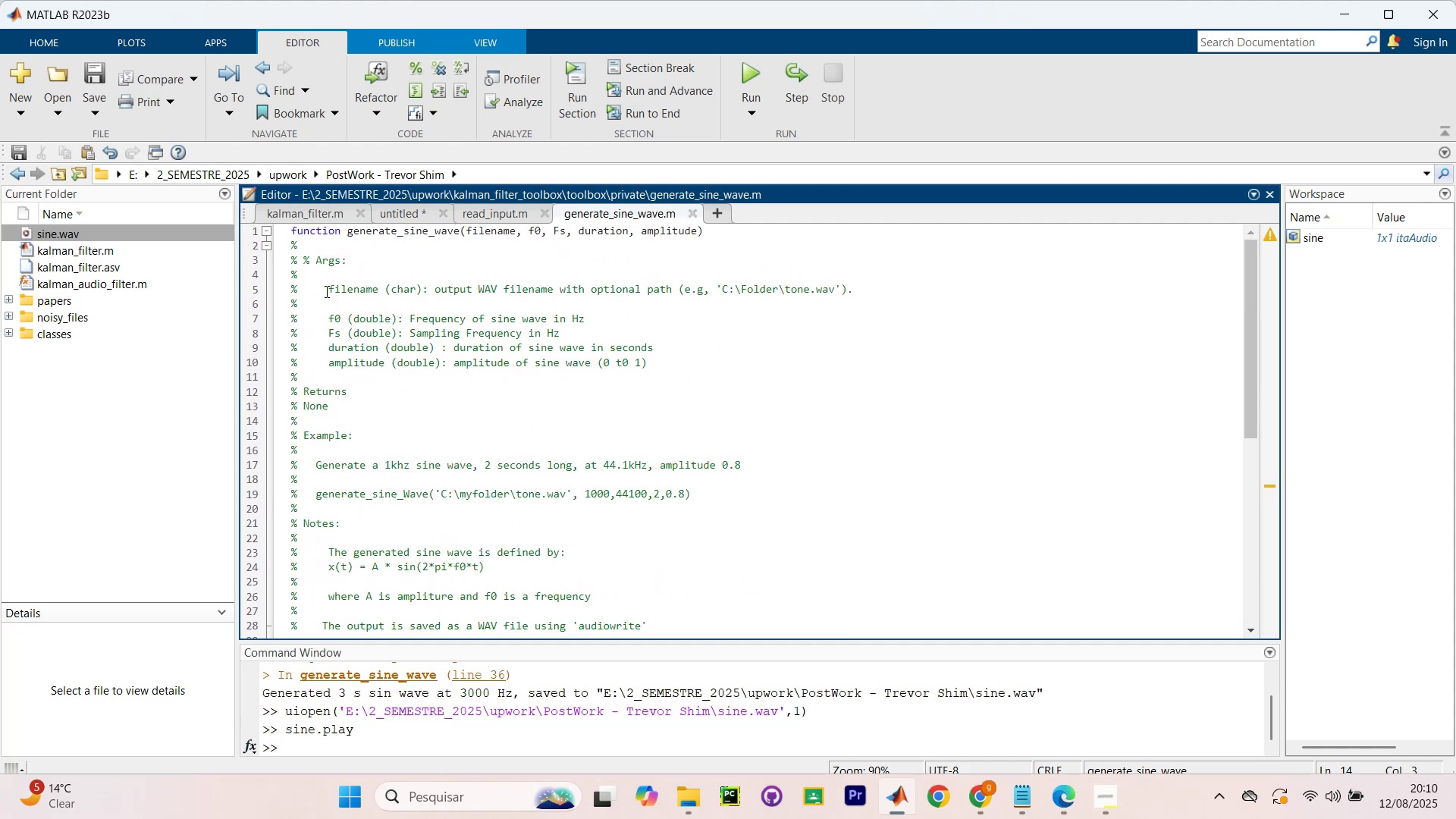 
left_click_drag(start_coordinate=[384, 231], to_coordinate=[642, 256])
 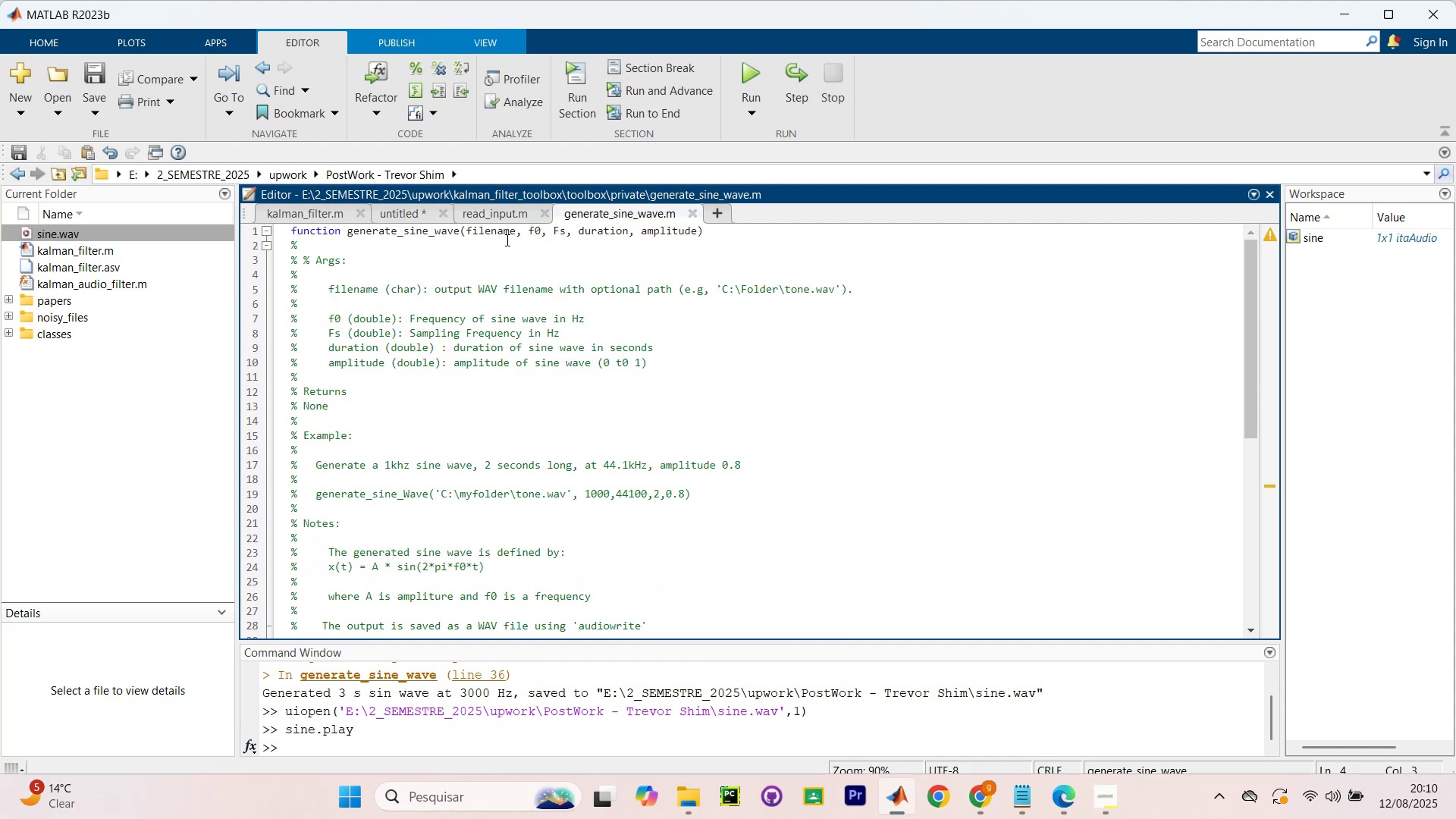 
left_click([492, 211])
 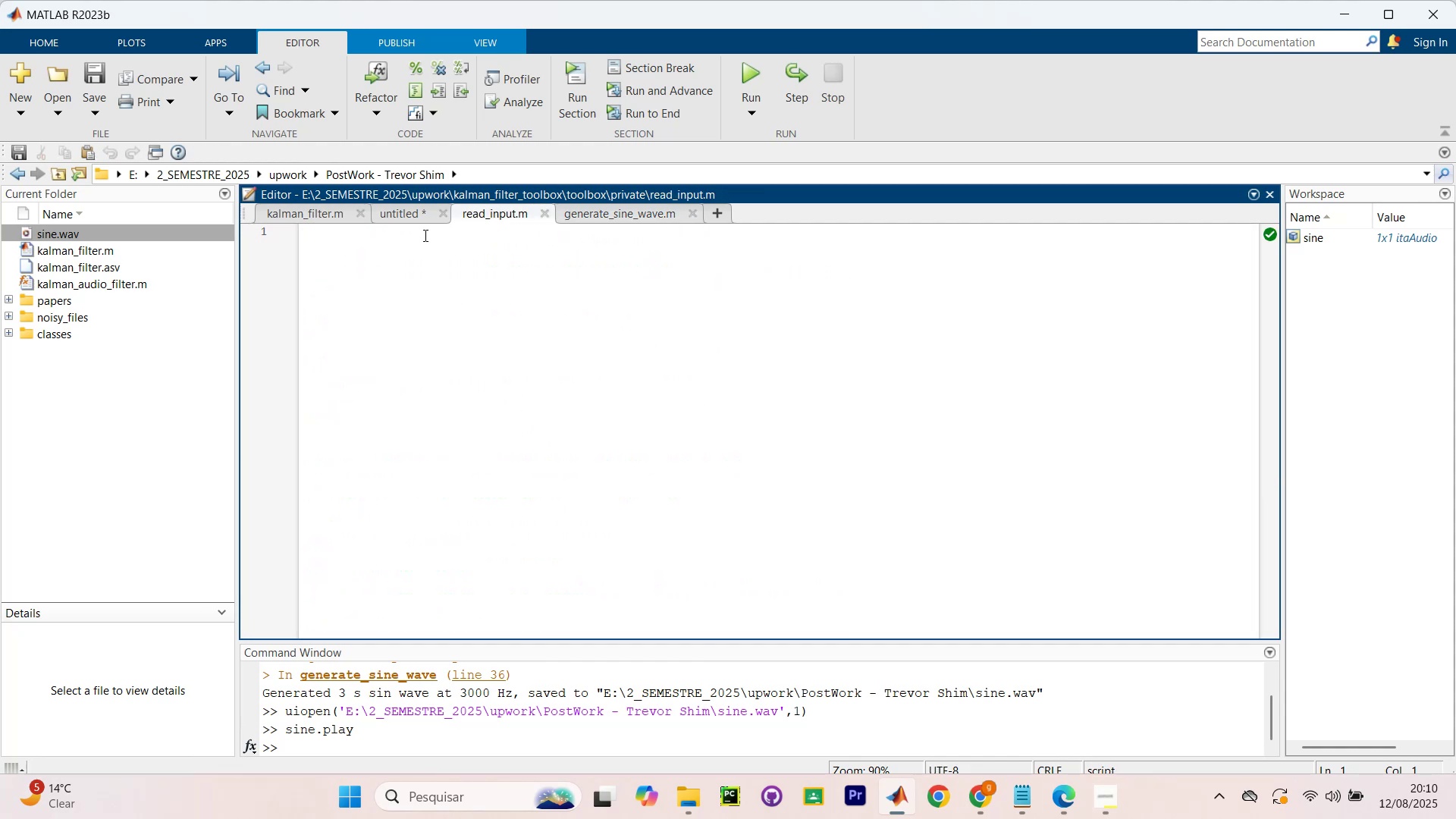 
left_click([397, 210])
 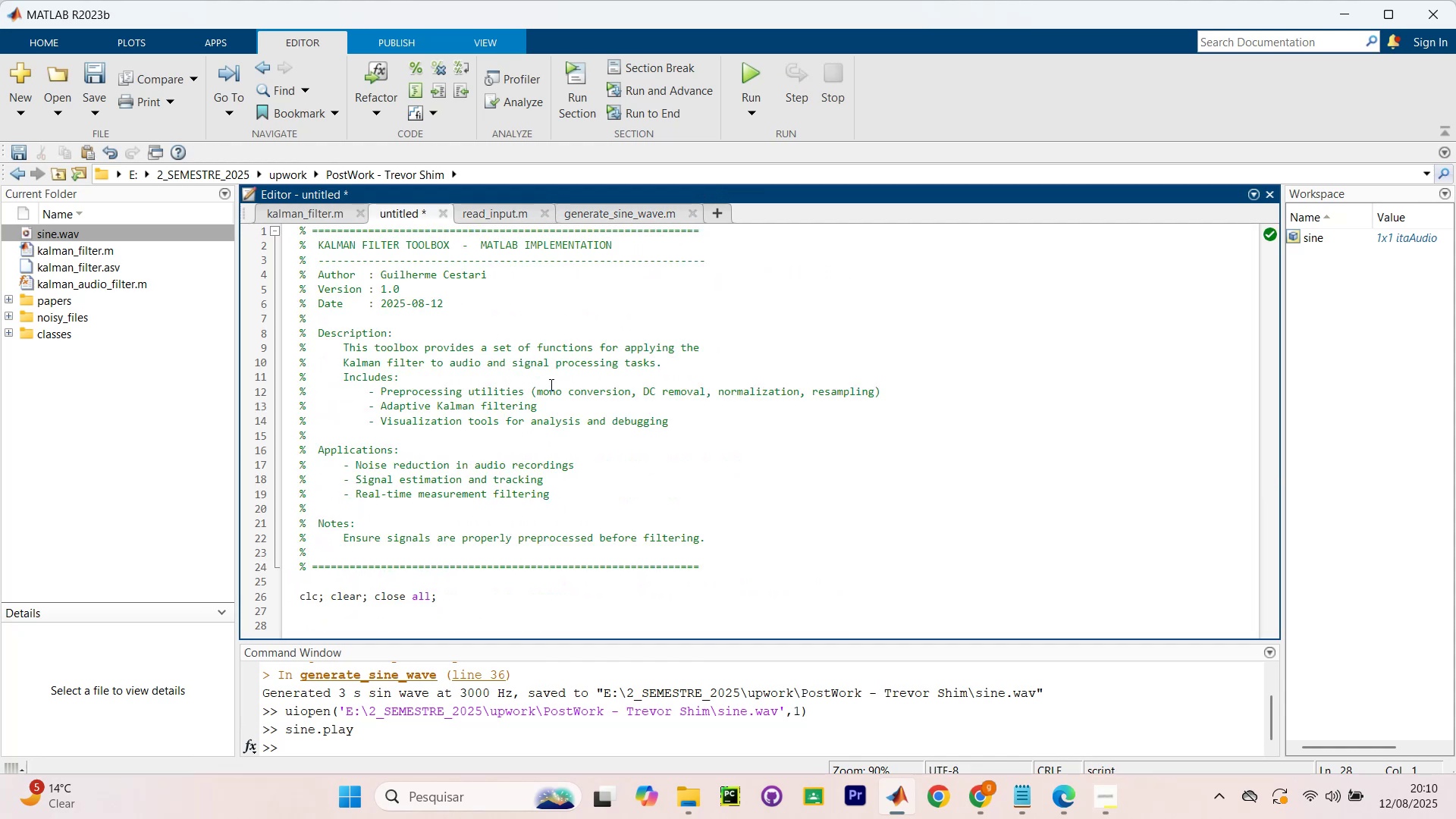 
scroll: coordinate [699, 372], scroll_direction: down, amount: 6.0
 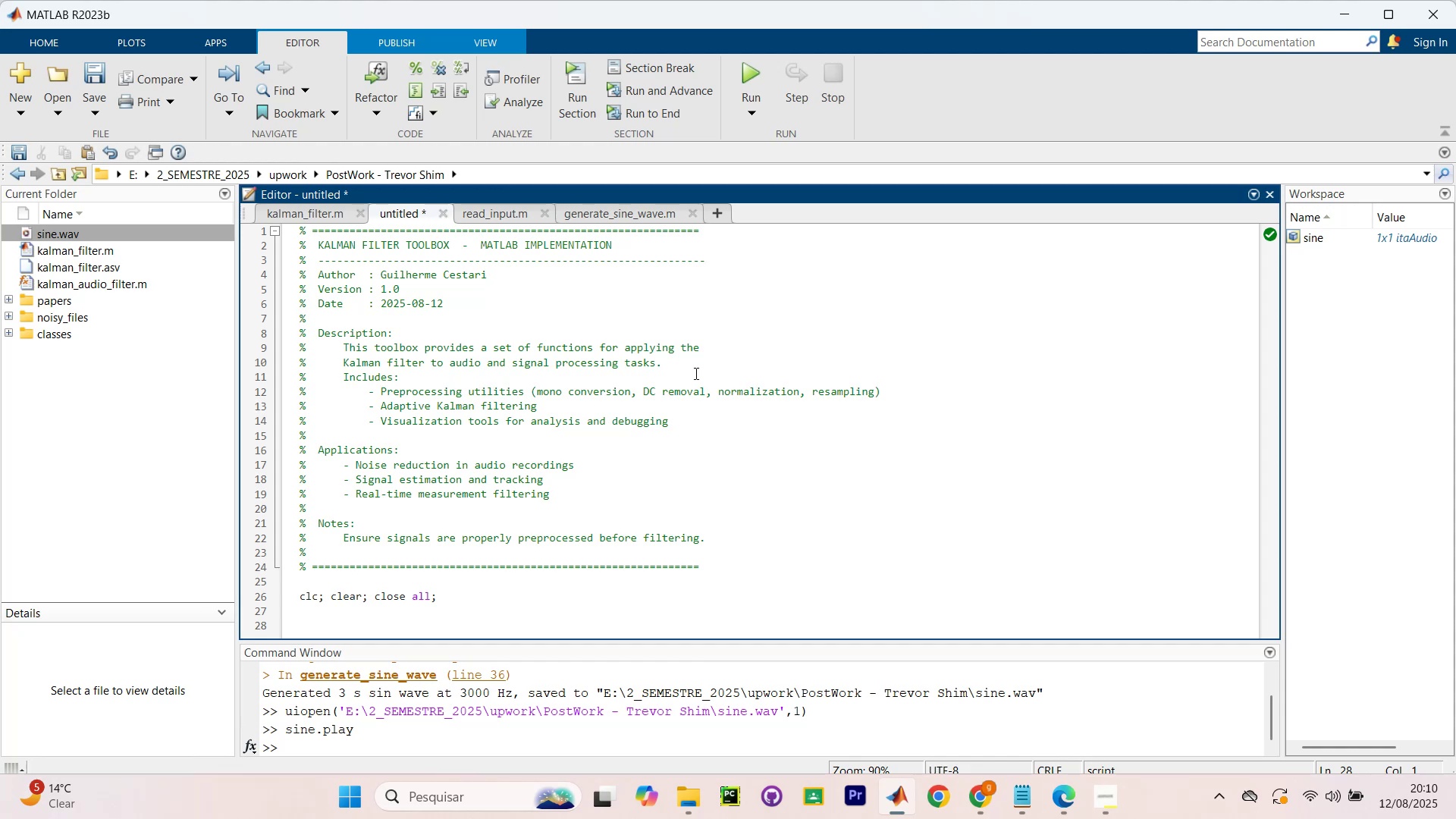 
wait(5.86)
 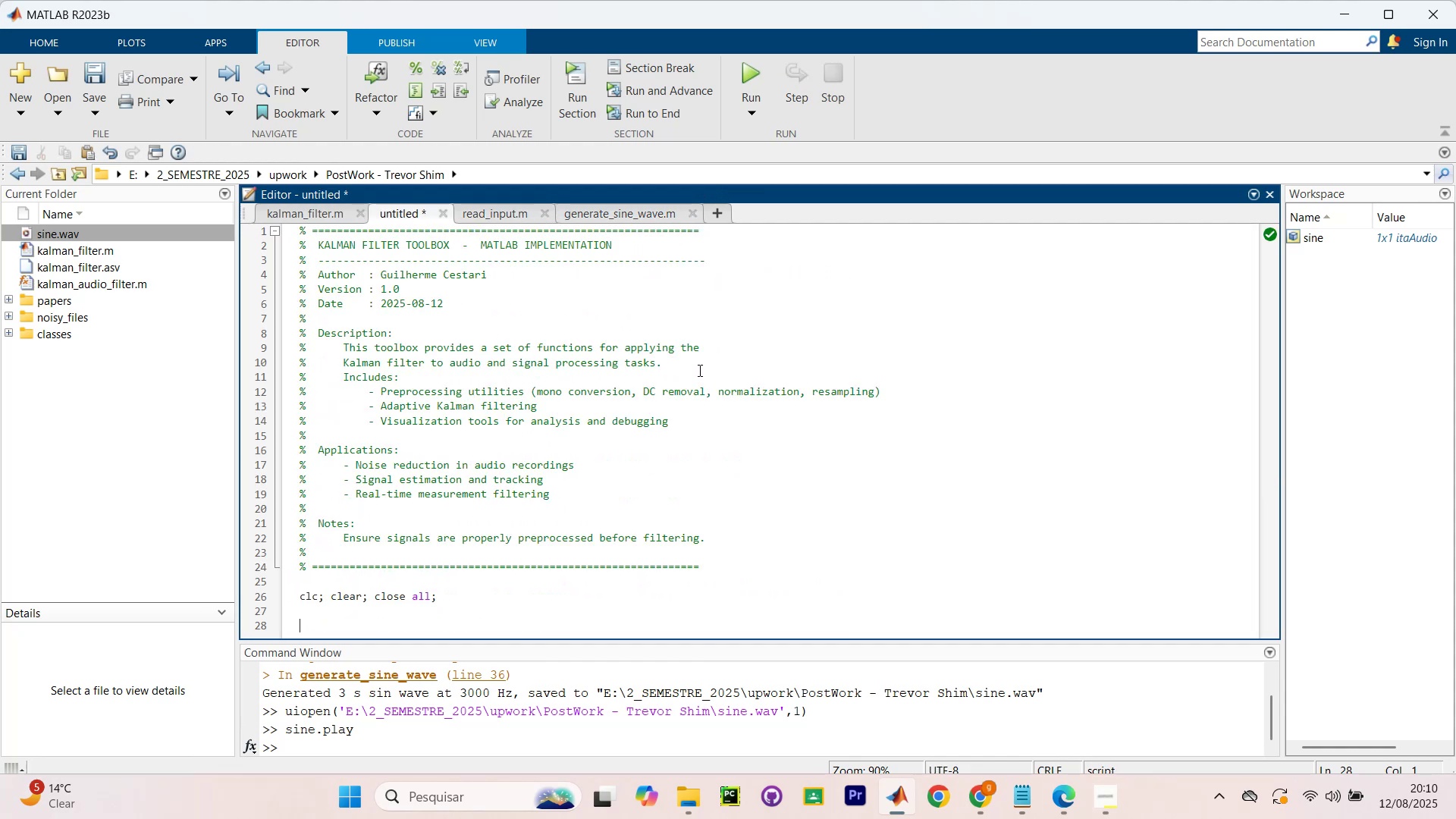 
scroll: coordinate [804, 353], scroll_direction: down, amount: 5.0
 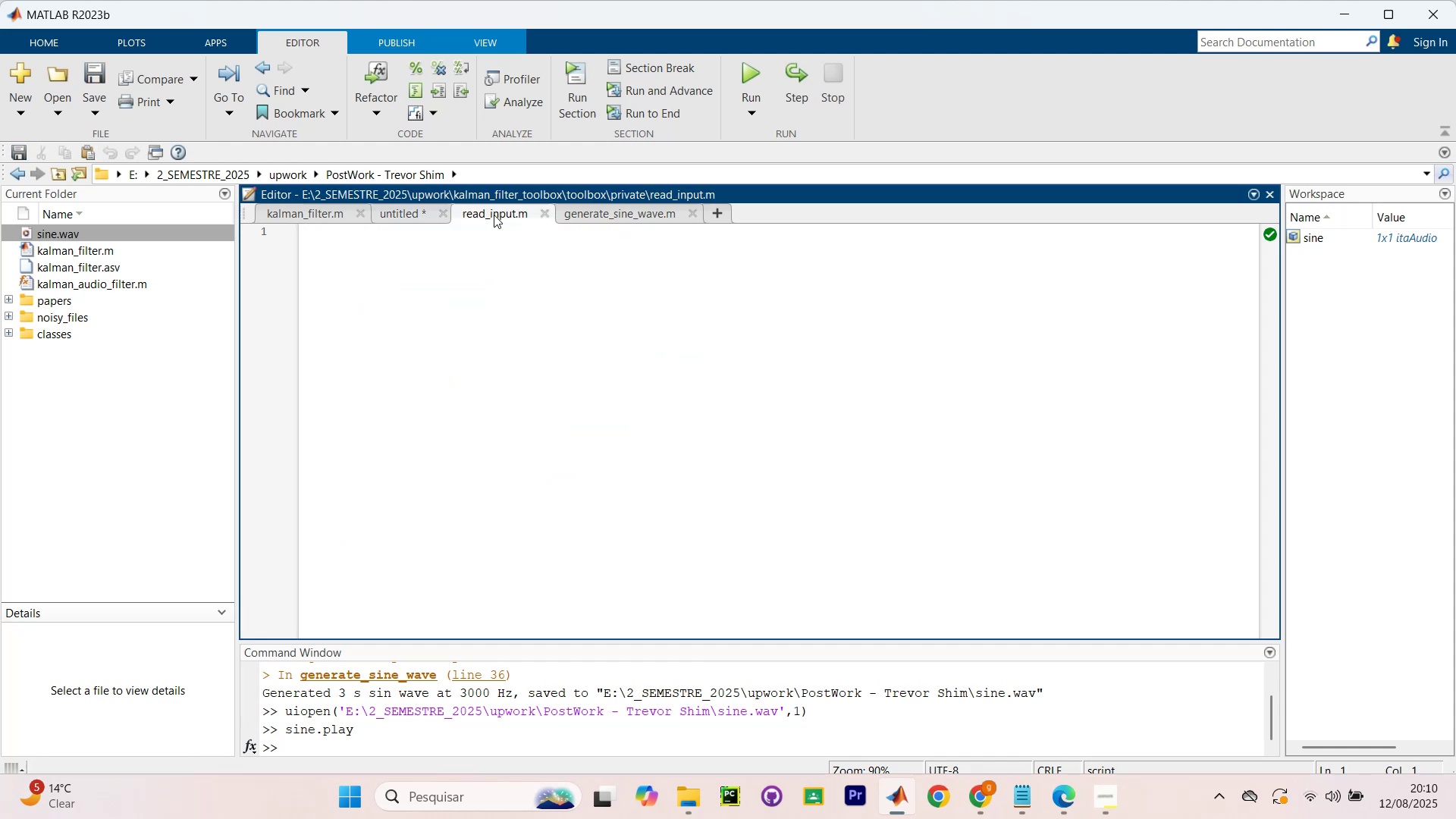 
left_click([644, 212])
 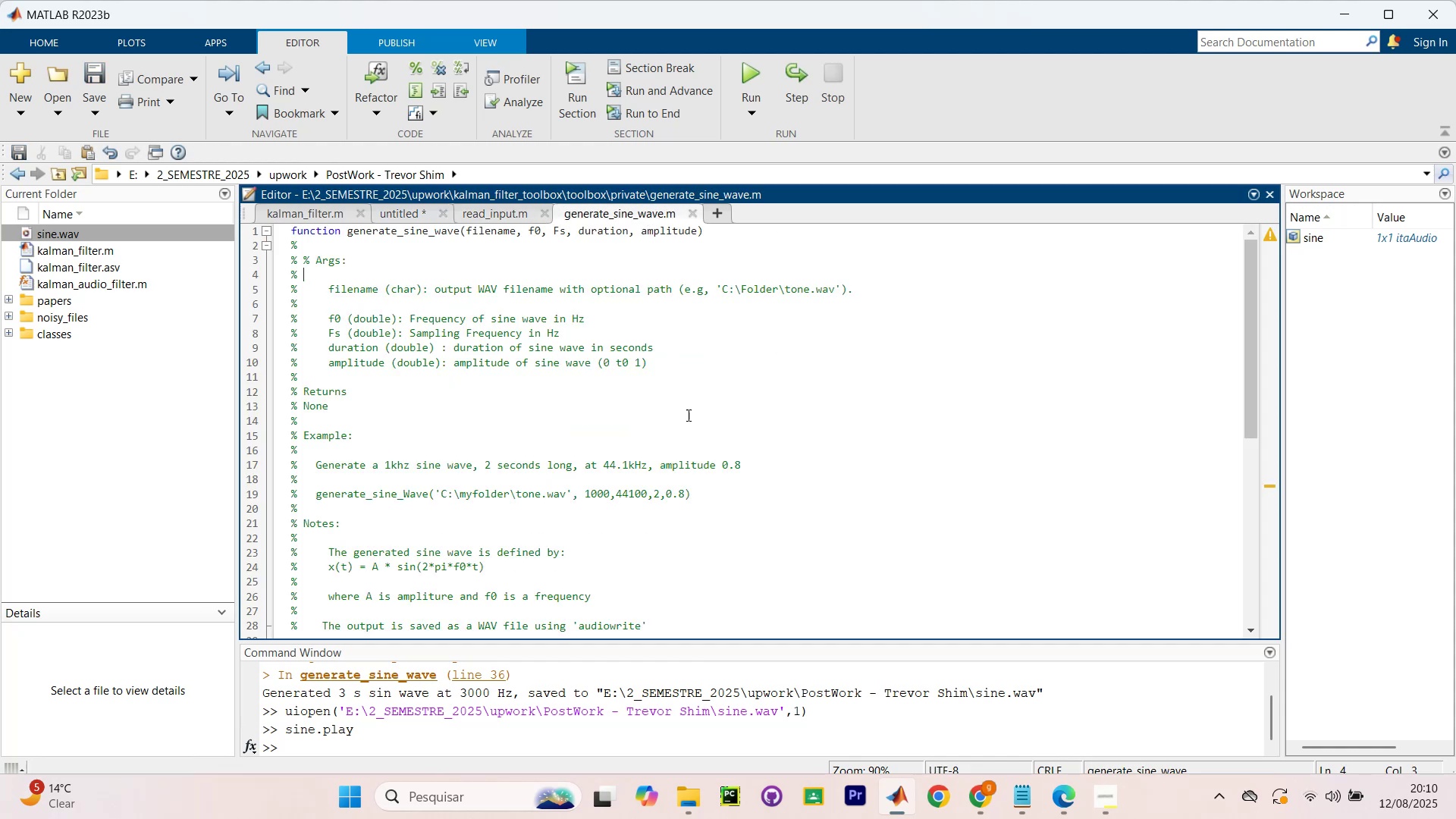 
scroll: coordinate [664, 393], scroll_direction: down, amount: 13.0
 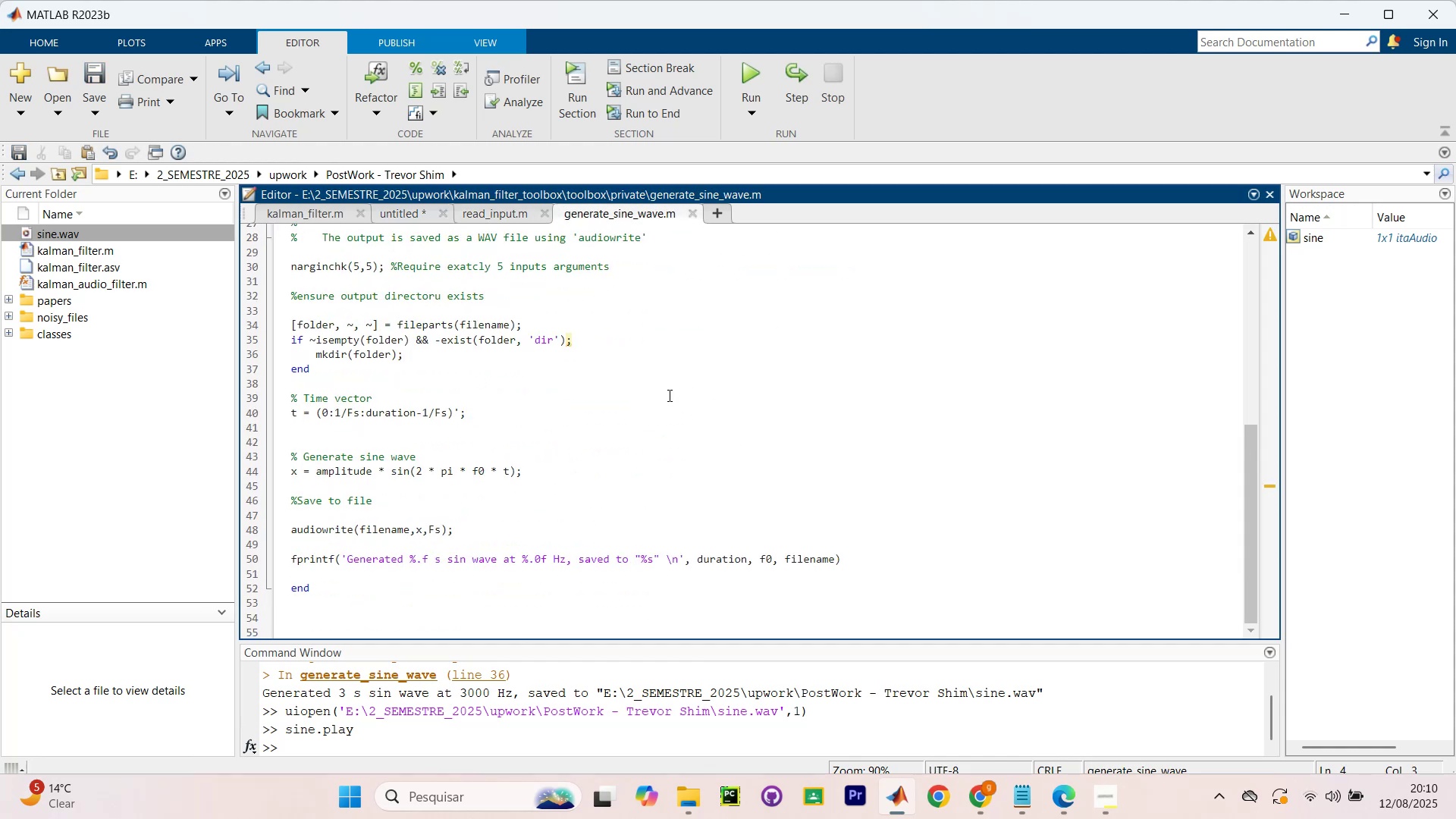 
scroll: coordinate [655, 381], scroll_direction: up, amount: 13.0
 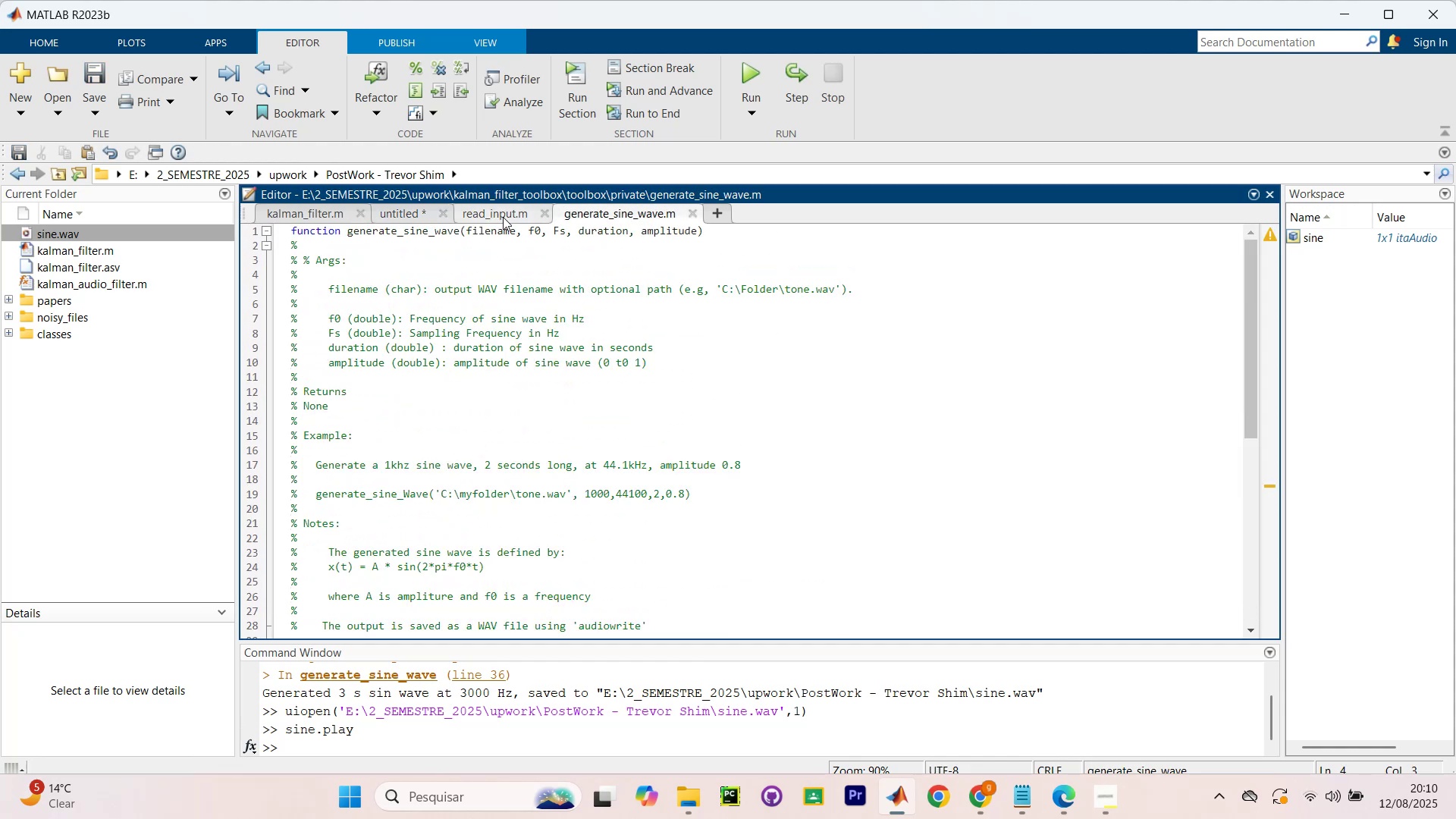 
left_click([503, 217])
 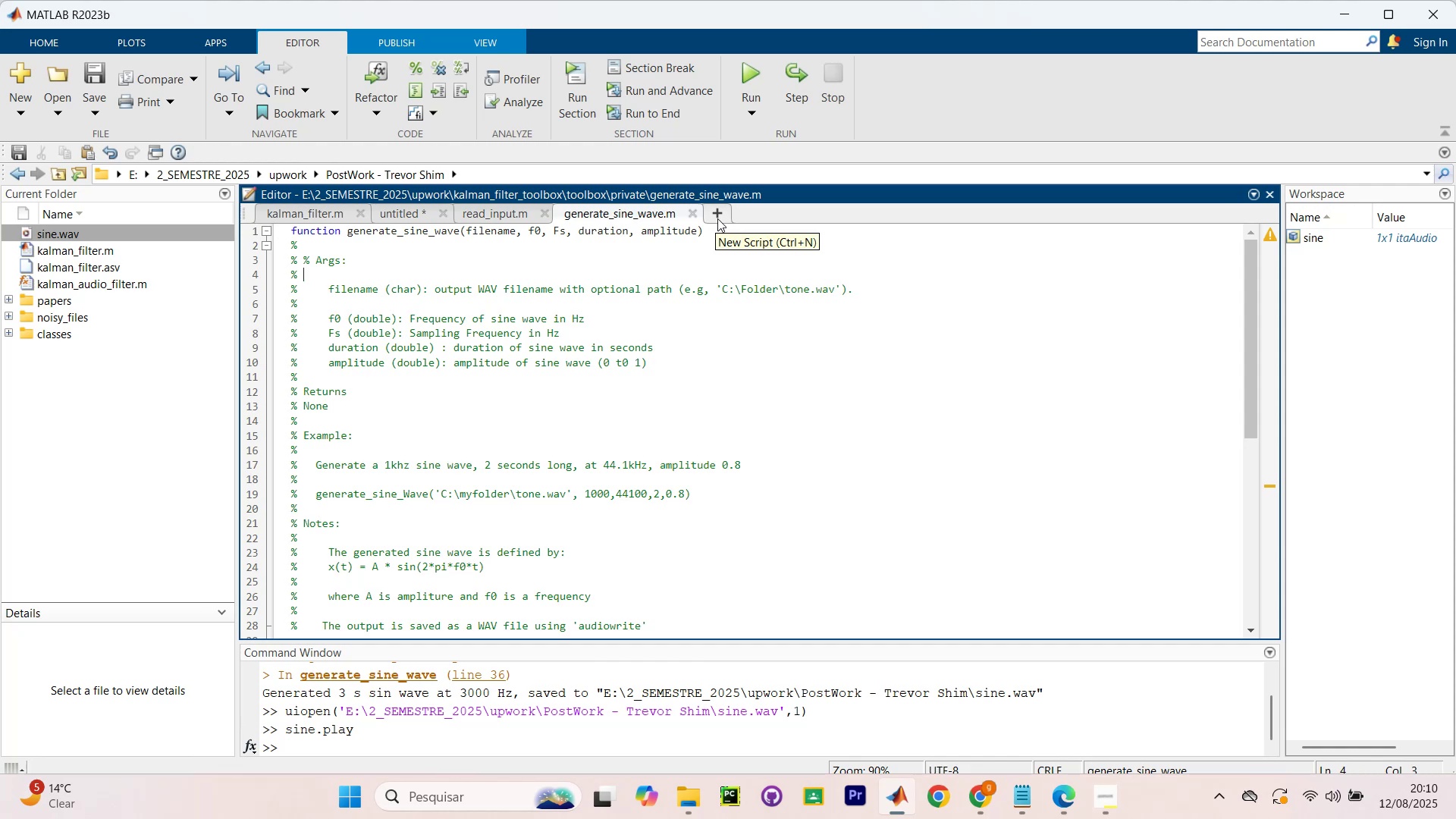 
wait(11.44)
 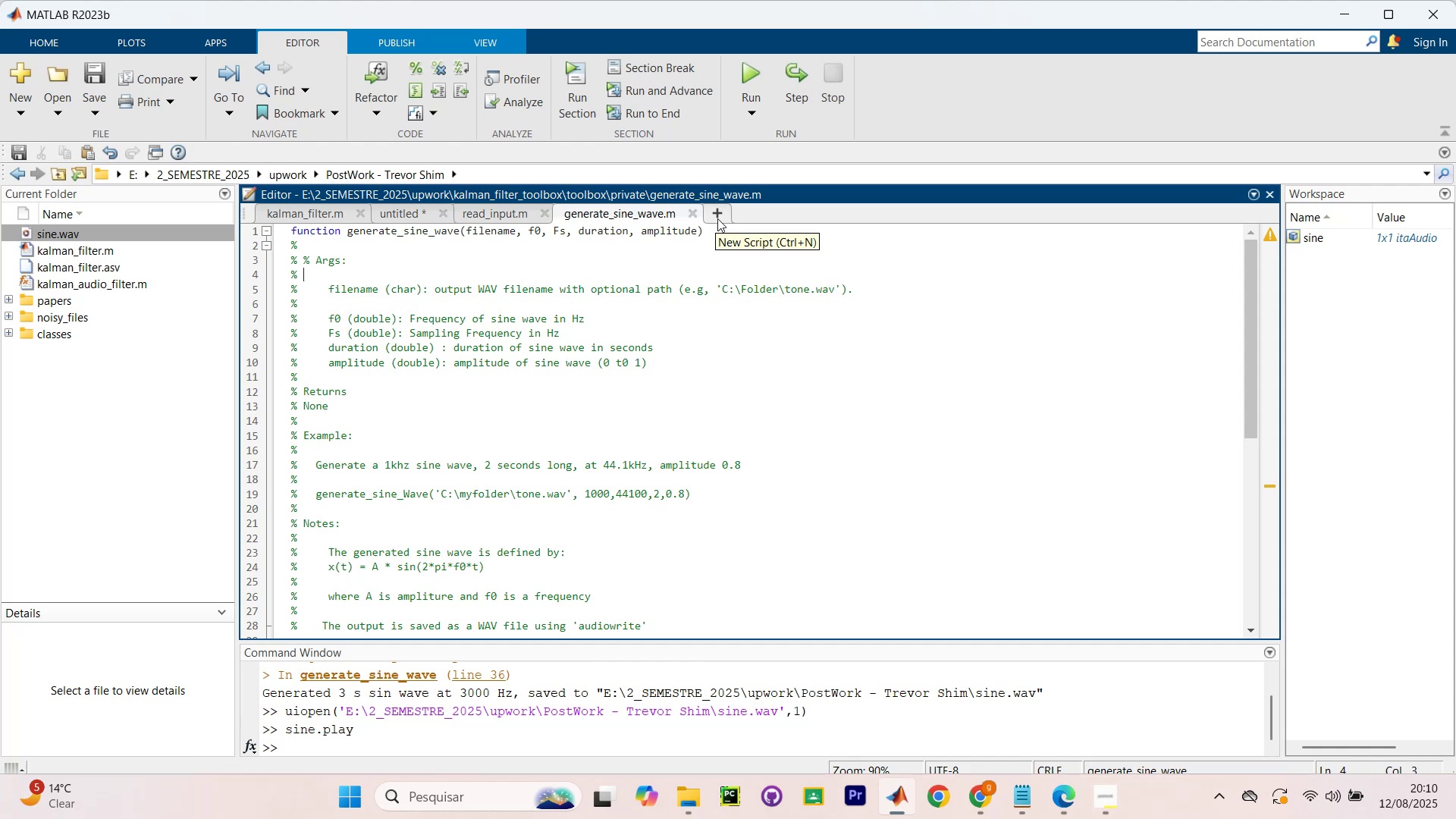 
double_click([716, 218])
 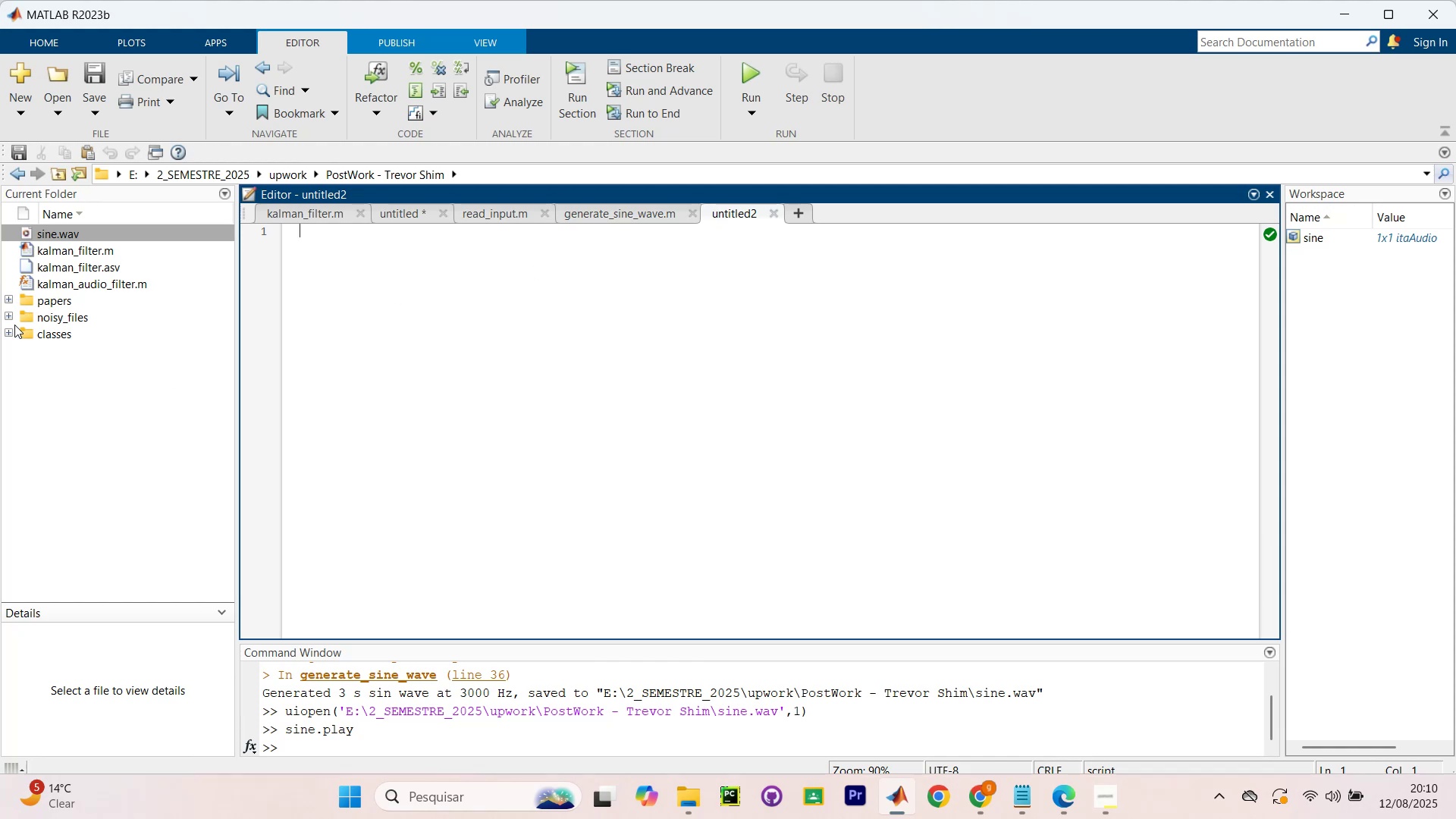 
left_click([53, 319])
 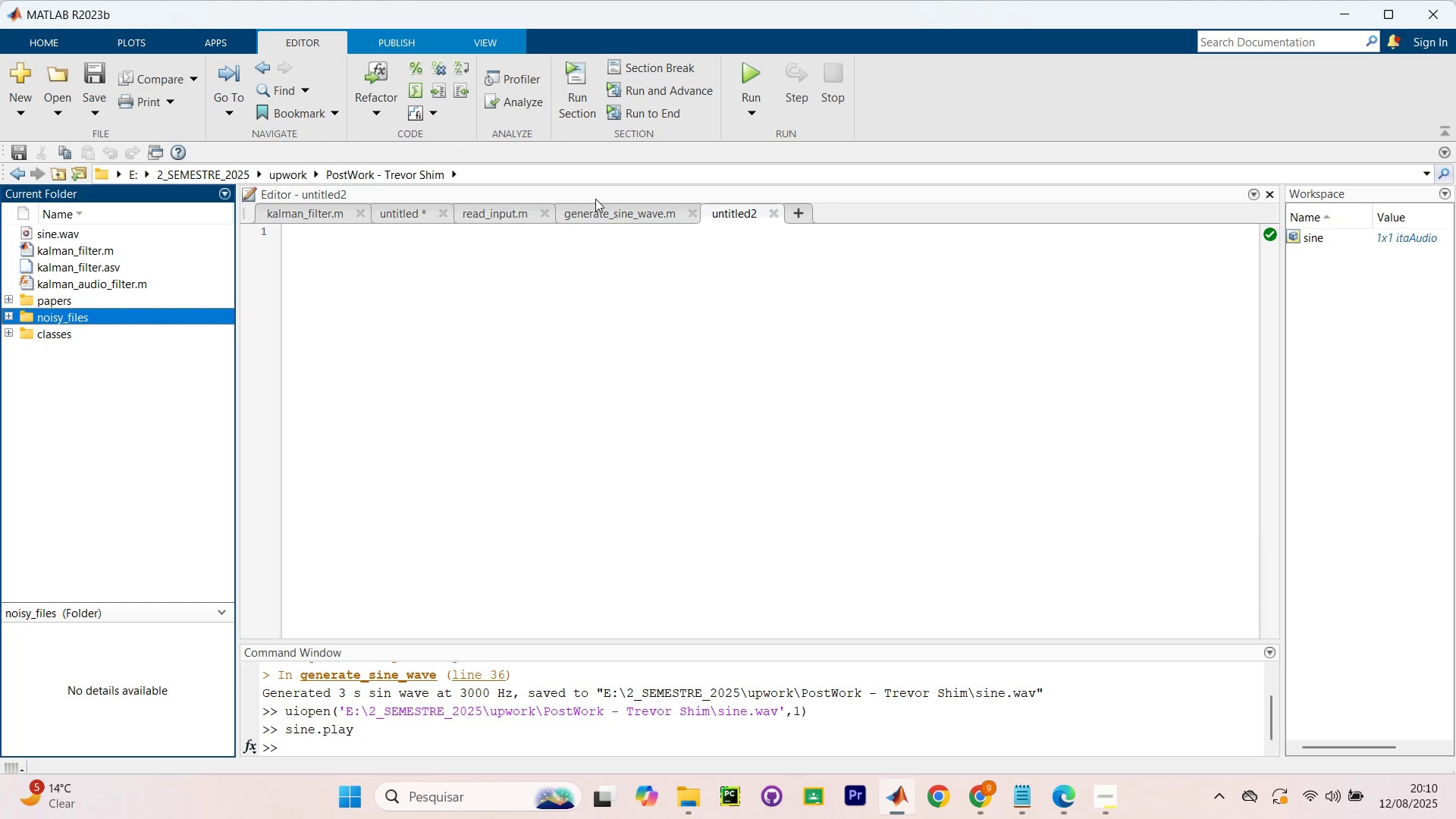 
scroll: coordinate [523, 303], scroll_direction: down, amount: 1.0
 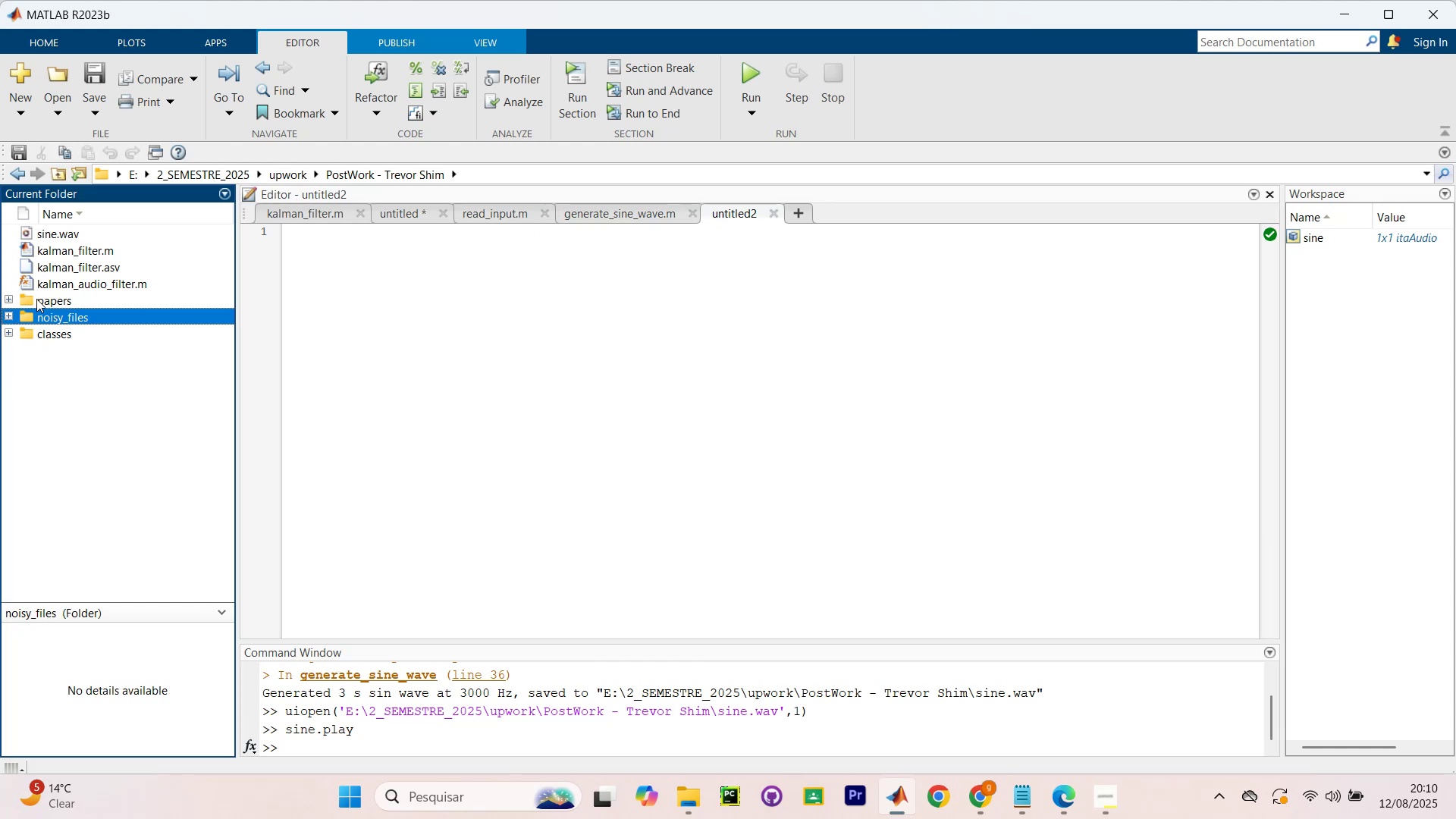 
scroll: coordinate [61, 291], scroll_direction: up, amount: 4.0
 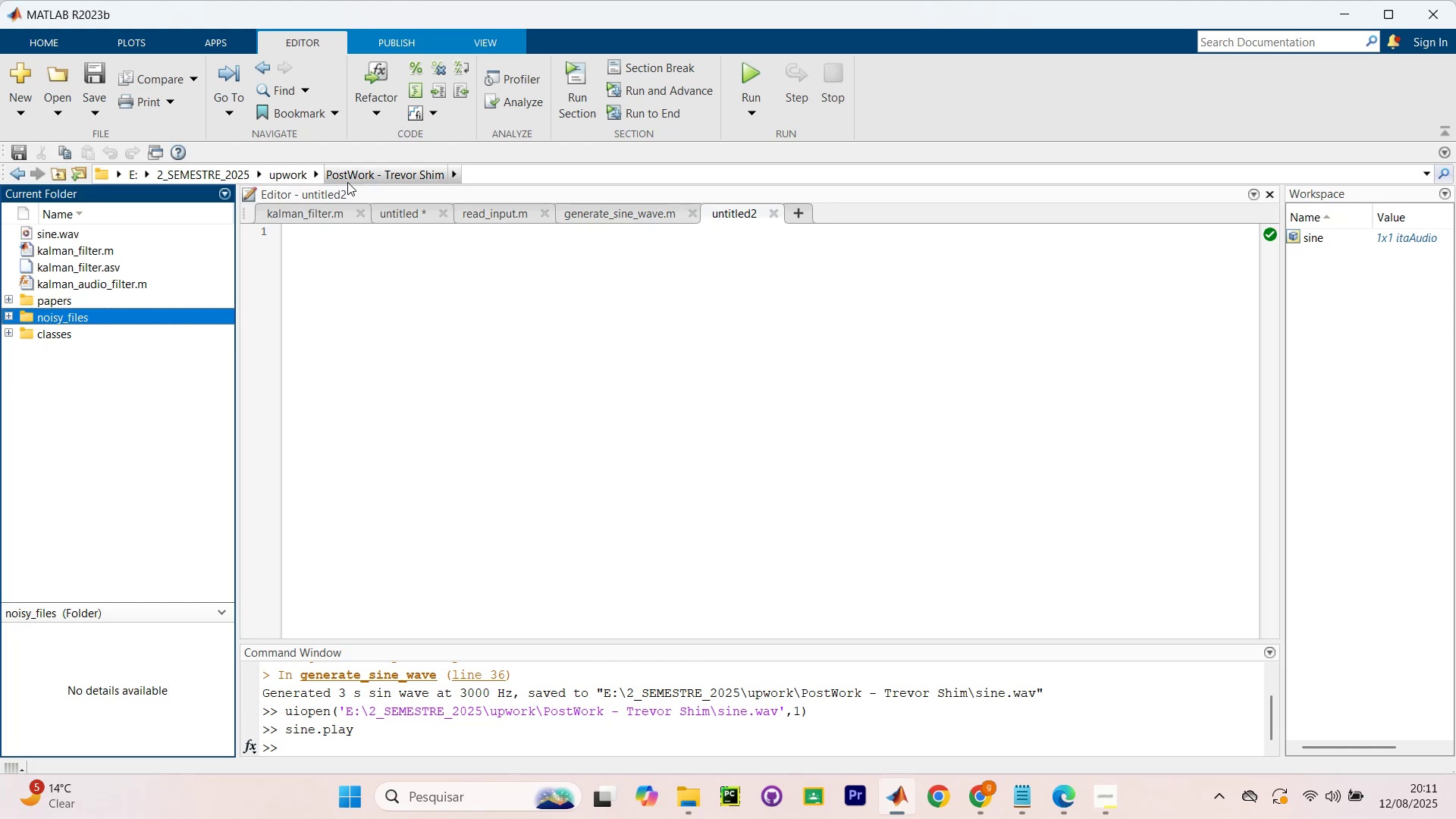 
left_click([350, 174])
 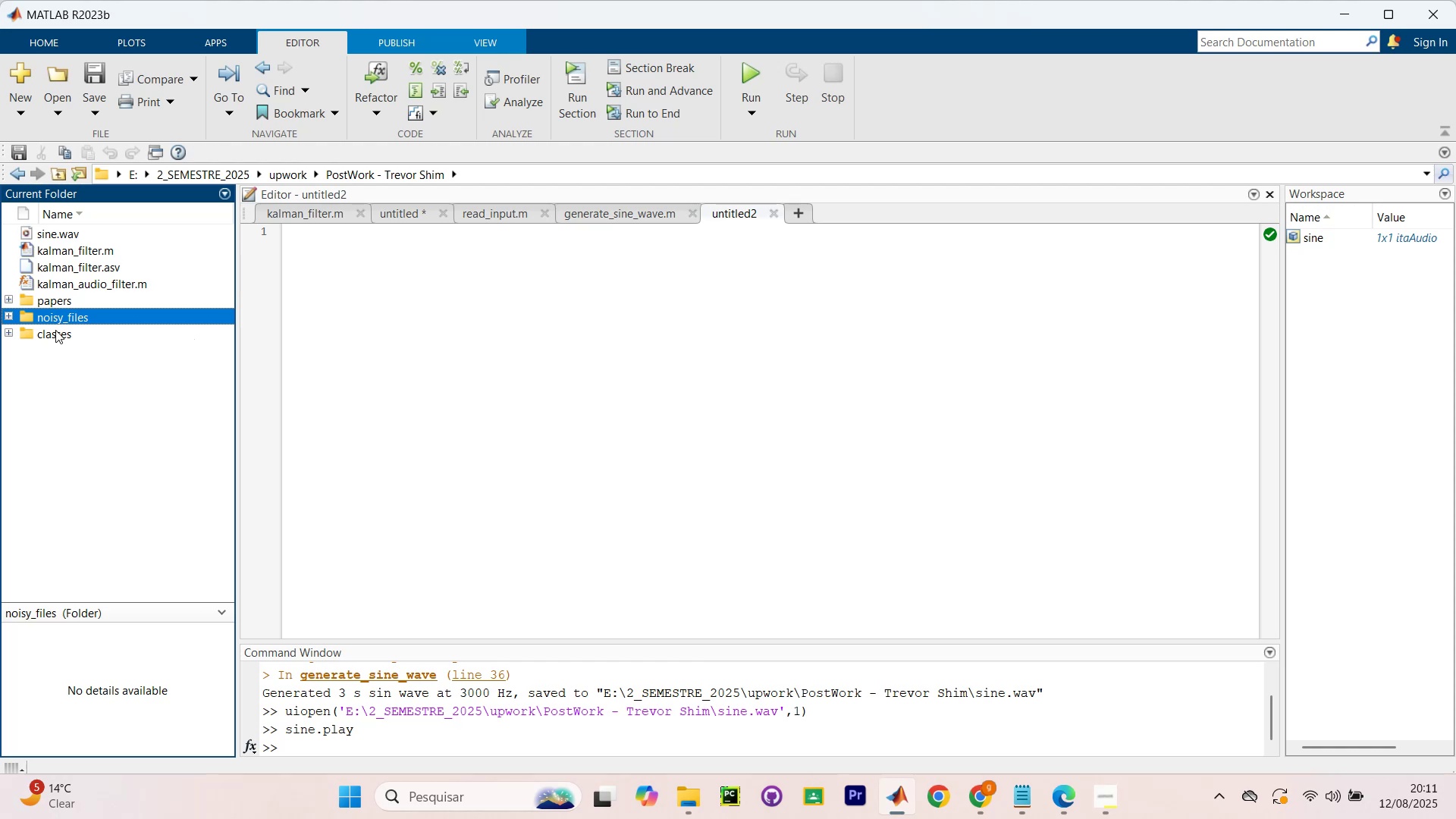 
double_click([50, 321])
 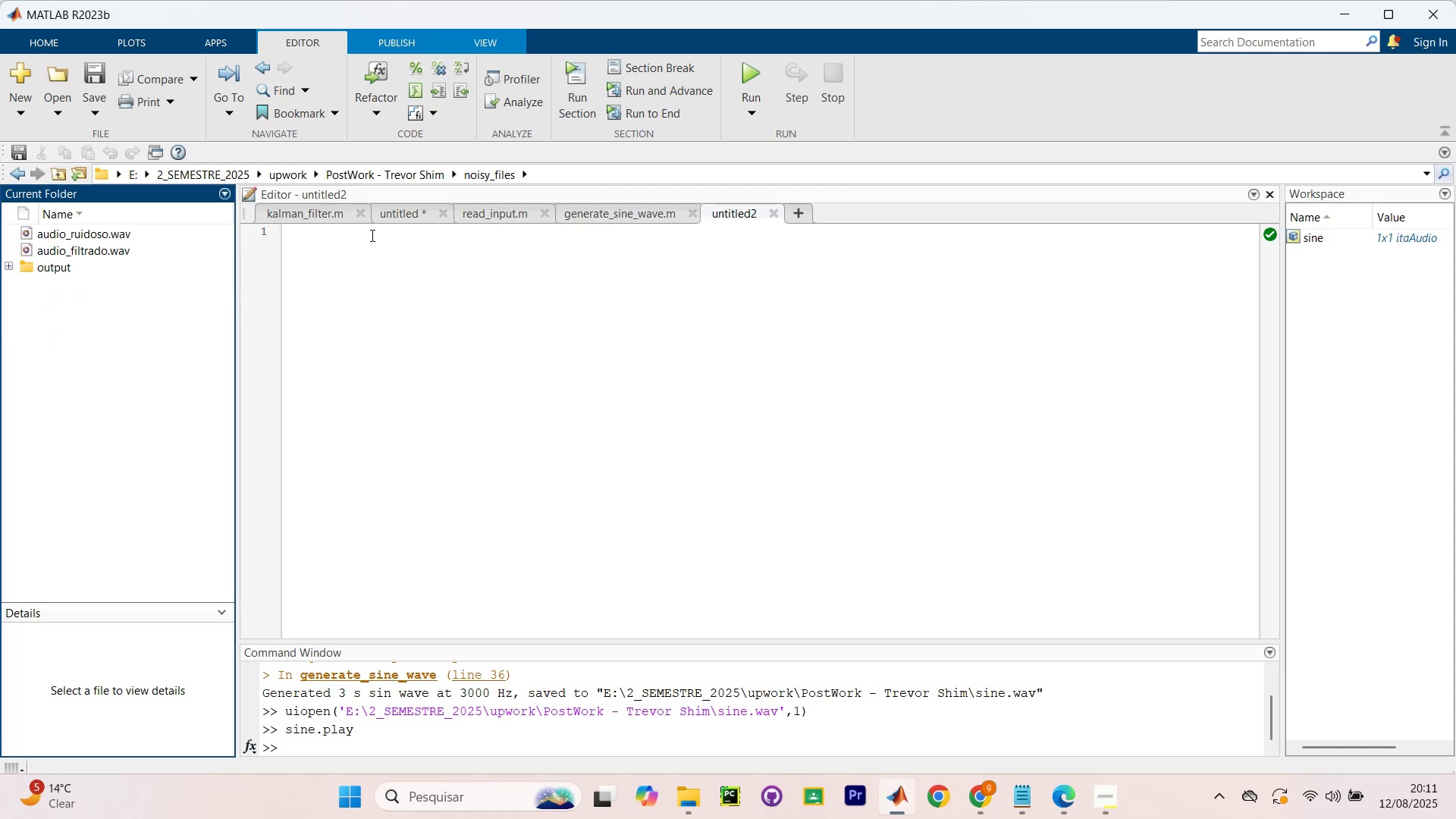 
left_click([420, 177])
 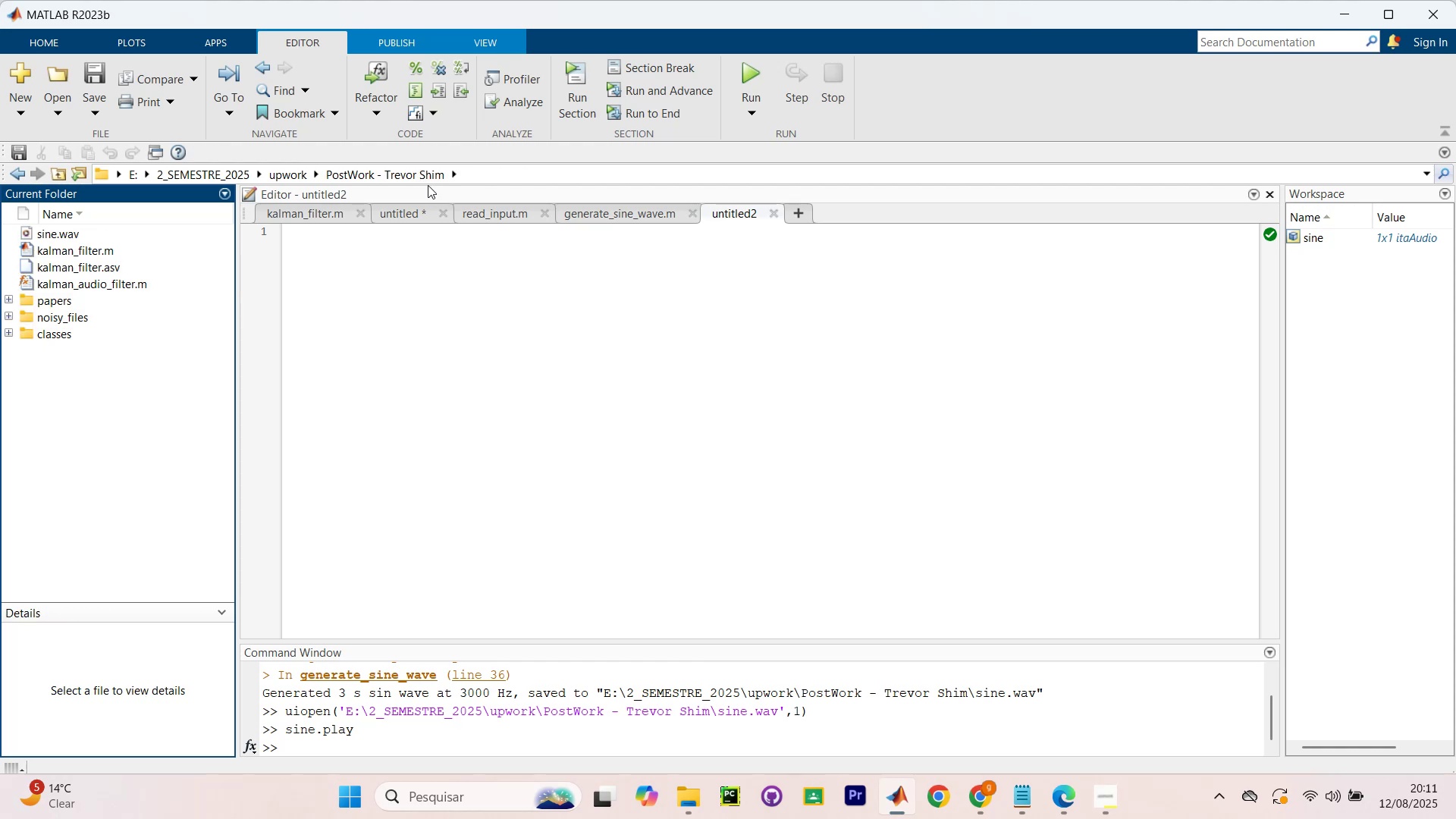 
left_click([427, 177])
 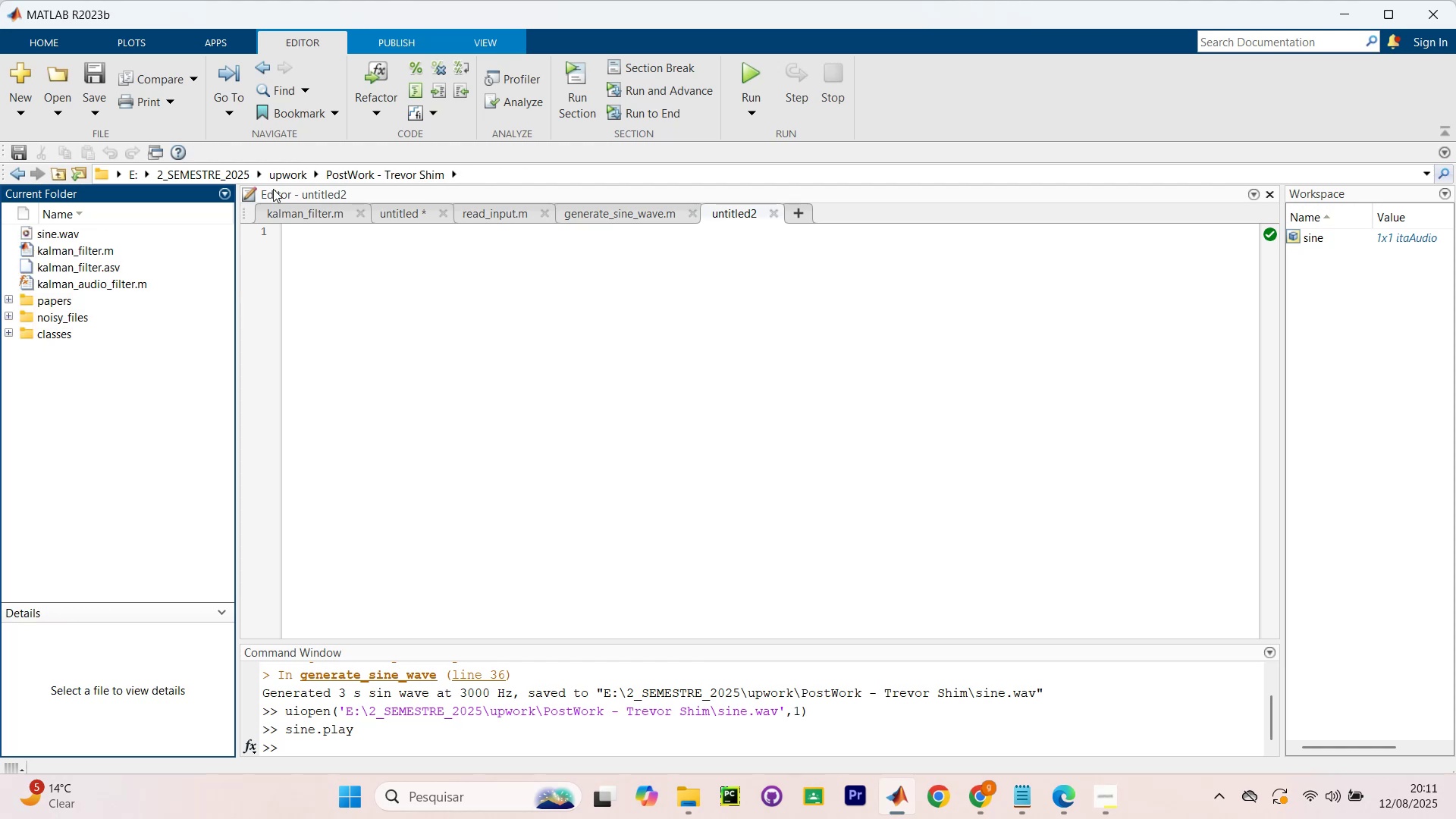 
left_click([297, 174])
 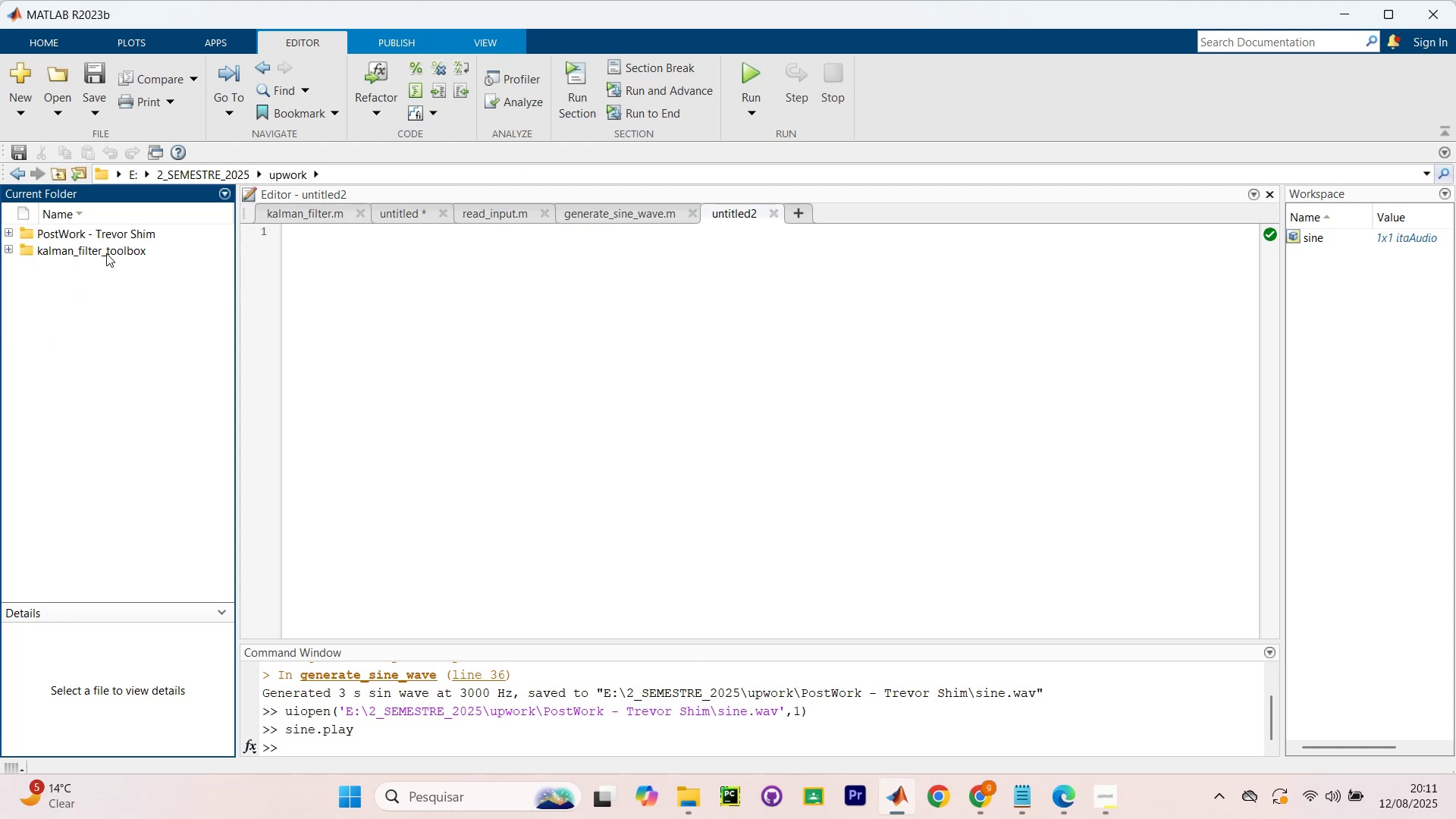 
double_click([88, 253])
 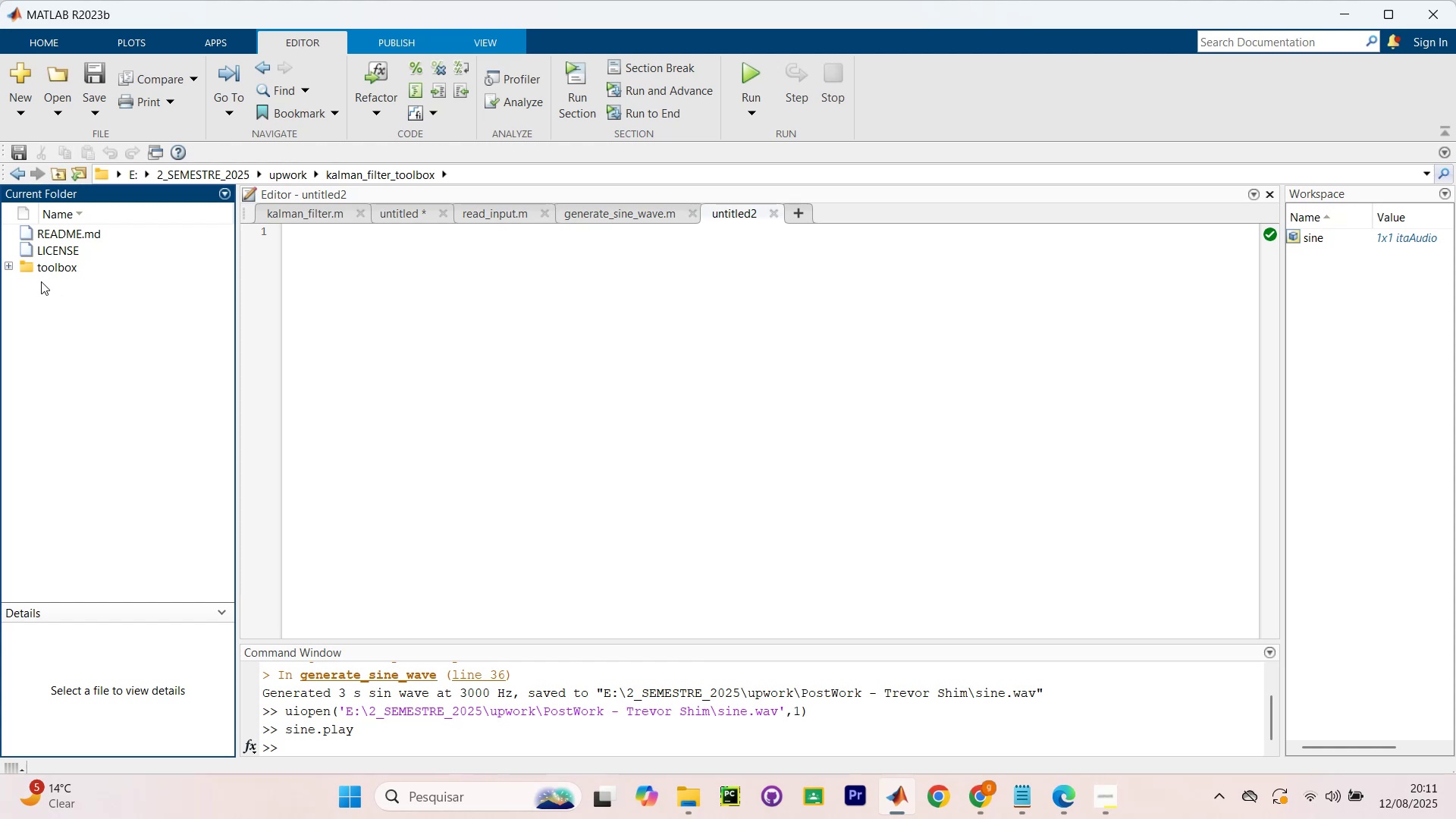 
double_click([55, 270])
 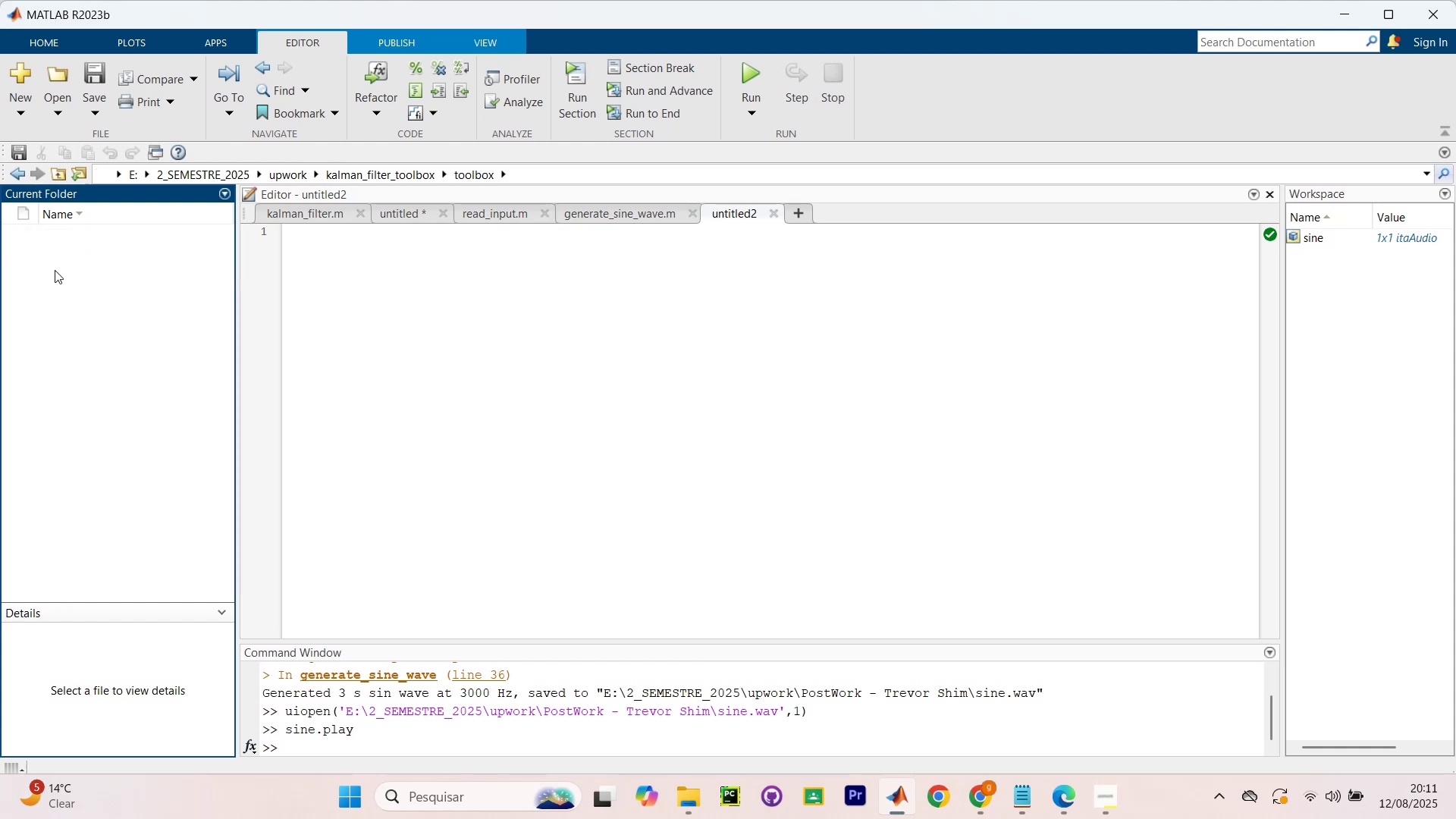 
triple_click([55, 270])
 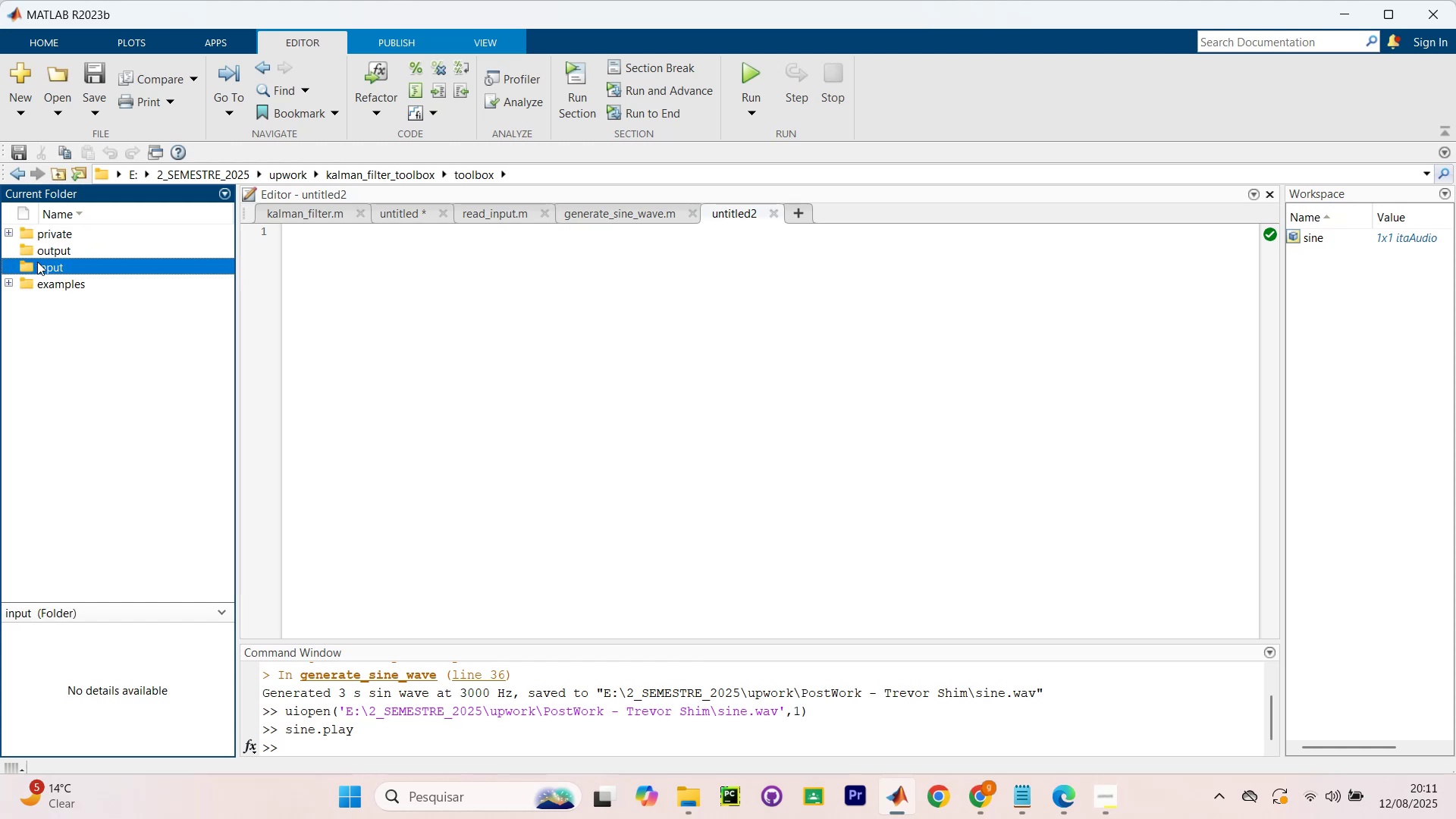 
left_click([56, 253])
 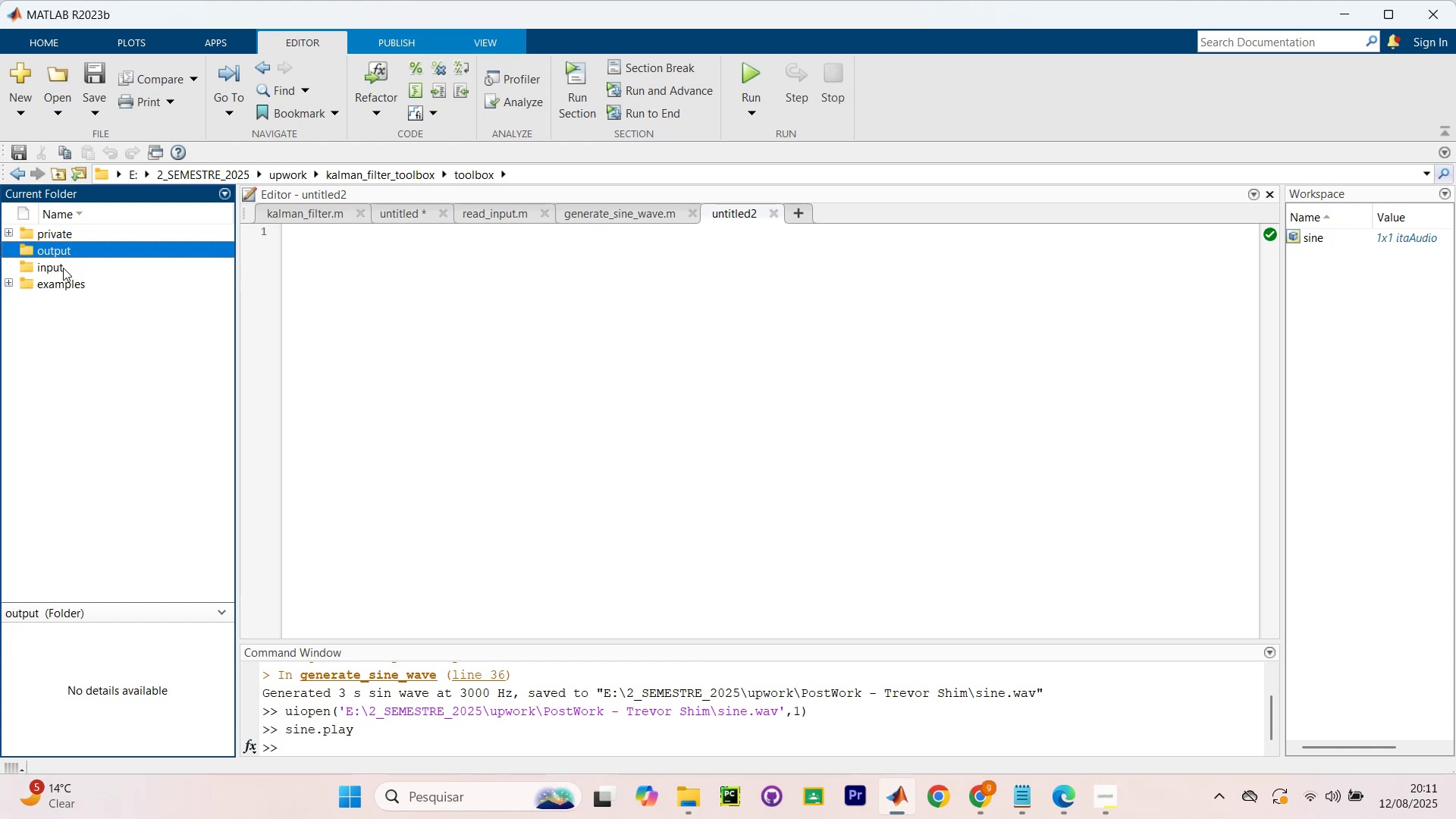 
double_click([63, 268])
 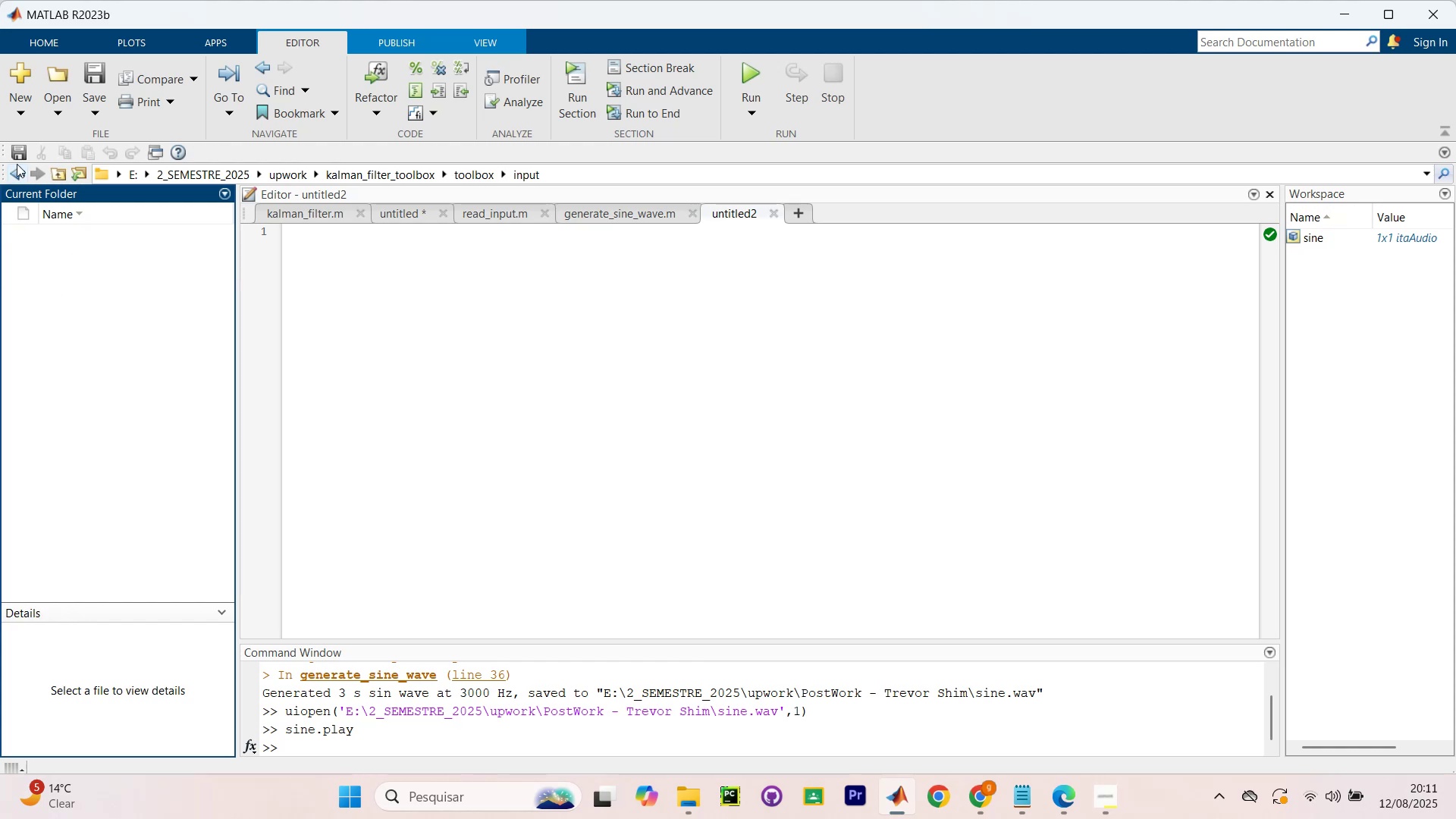 
left_click([19, 179])
 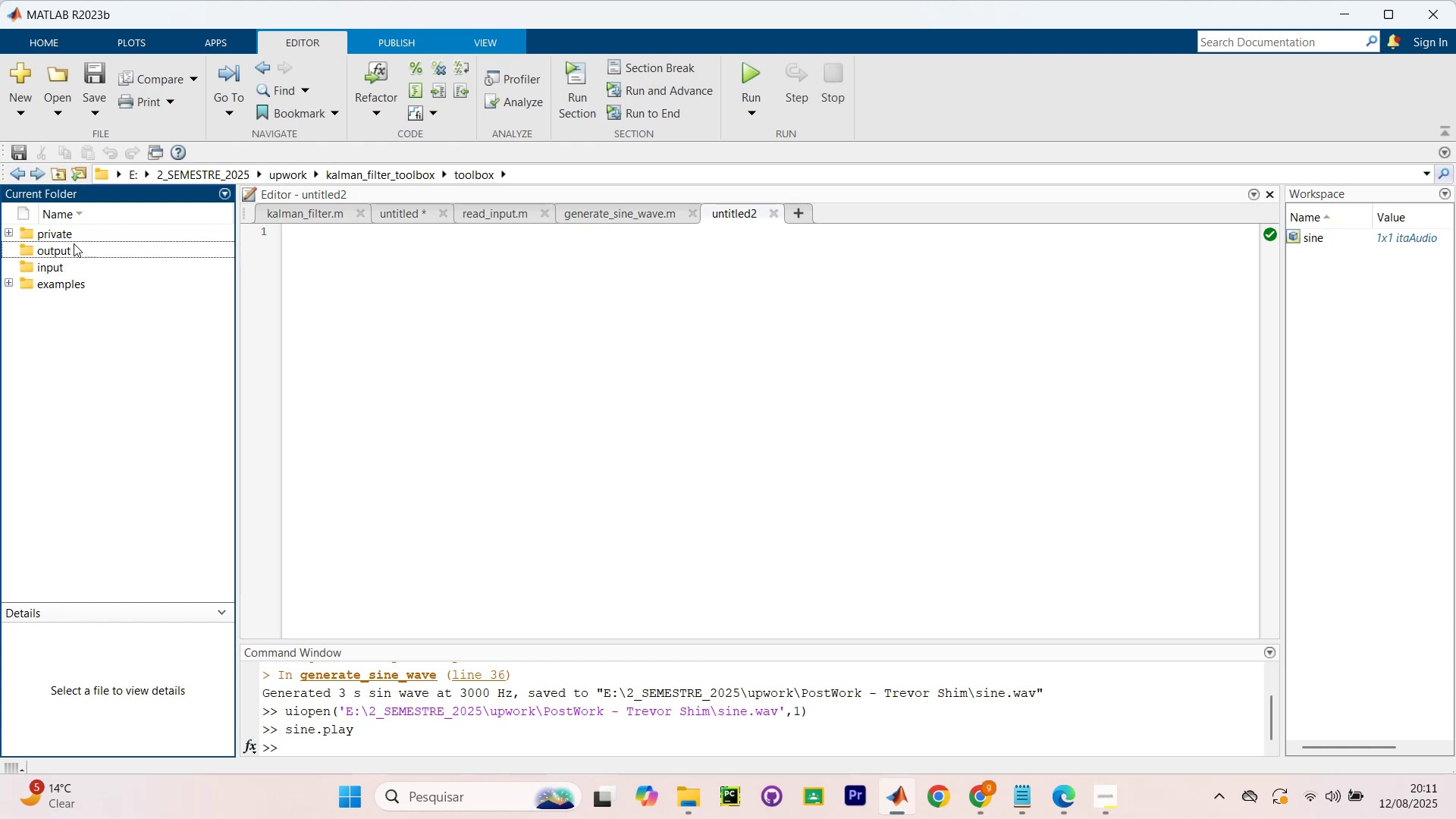 
double_click([73, 238])
 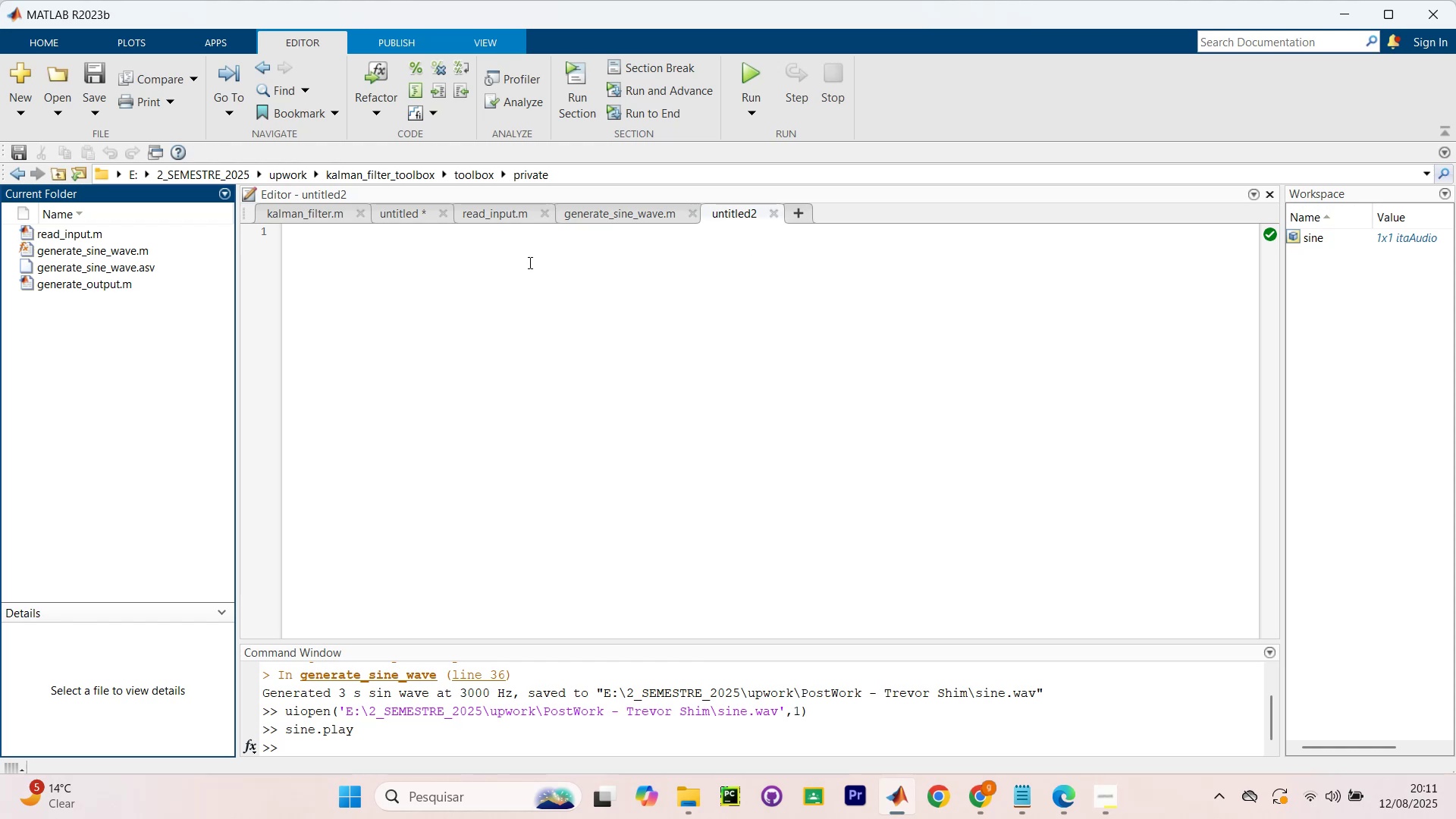 
wait(7.01)
 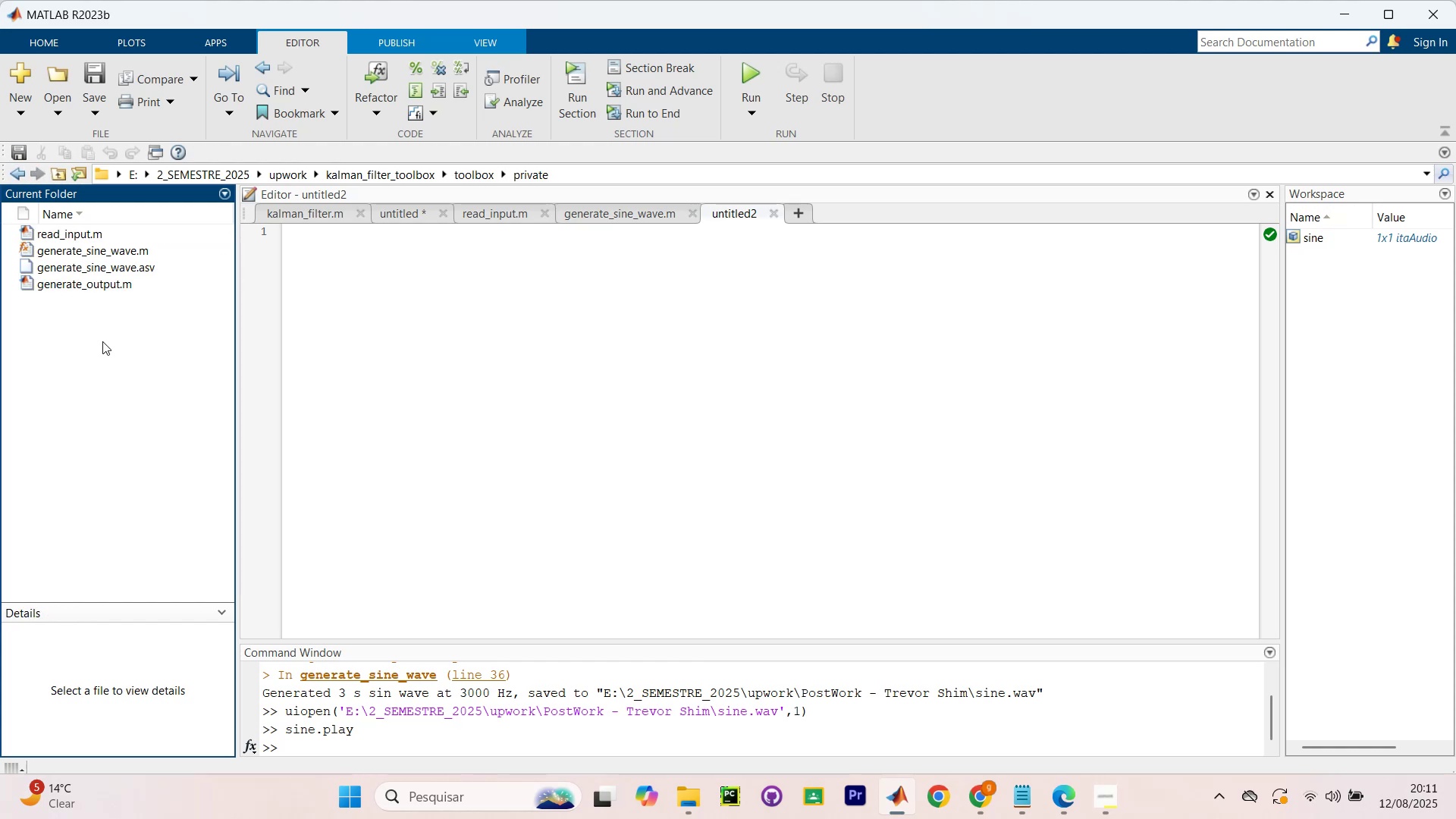 
key(Control+A)
 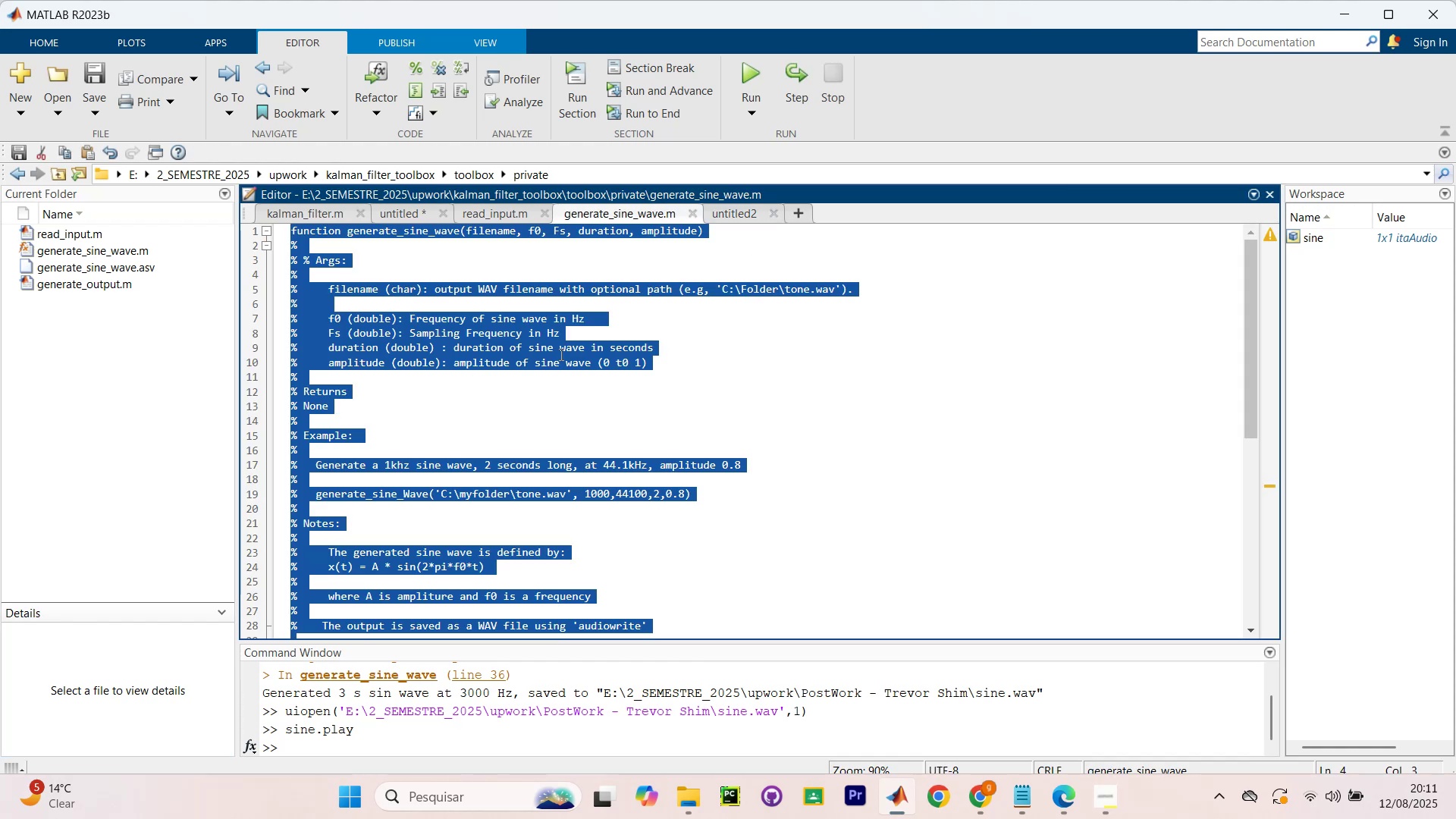 
key(Control+C)
 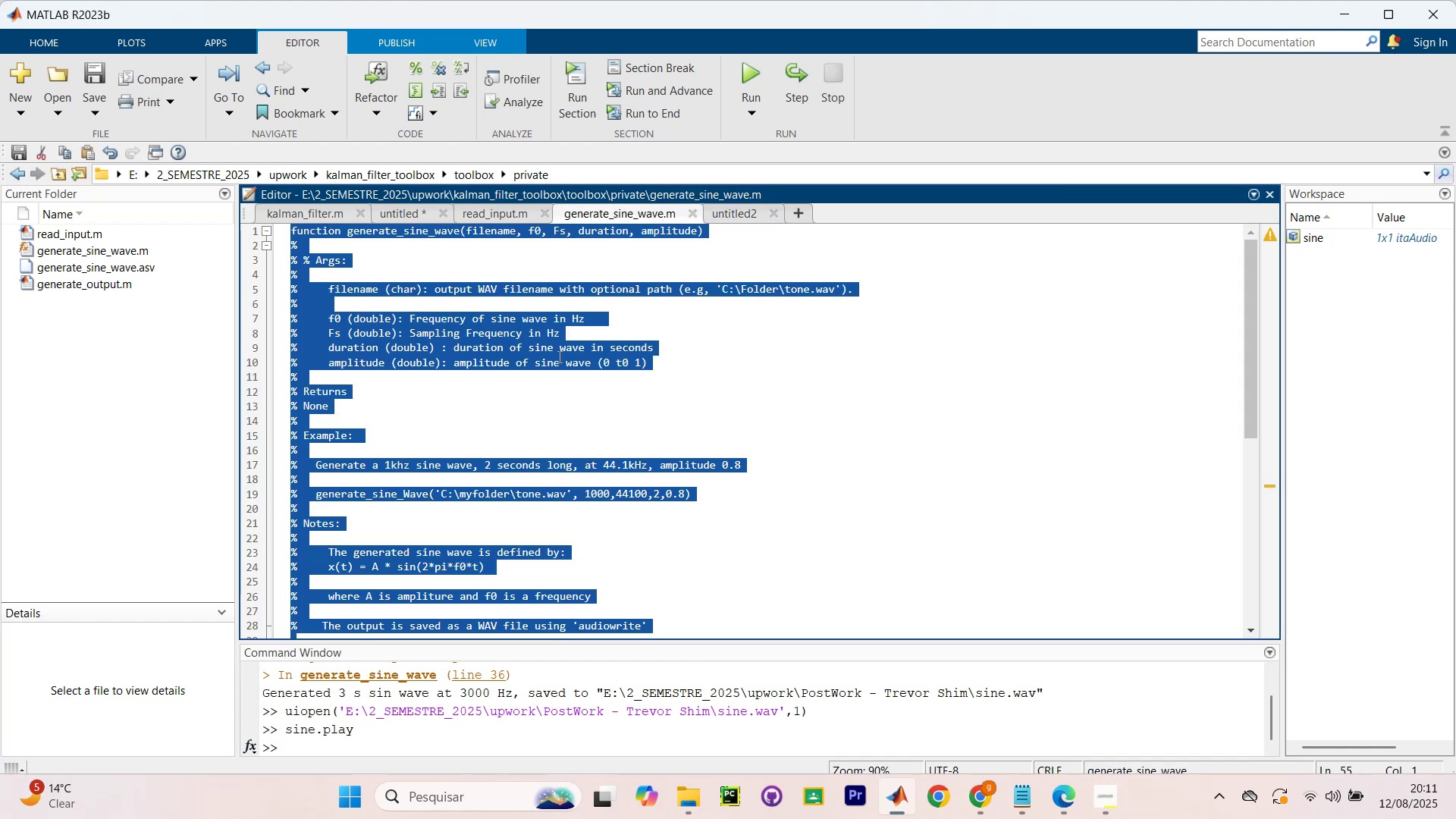 
key(Control+C)
 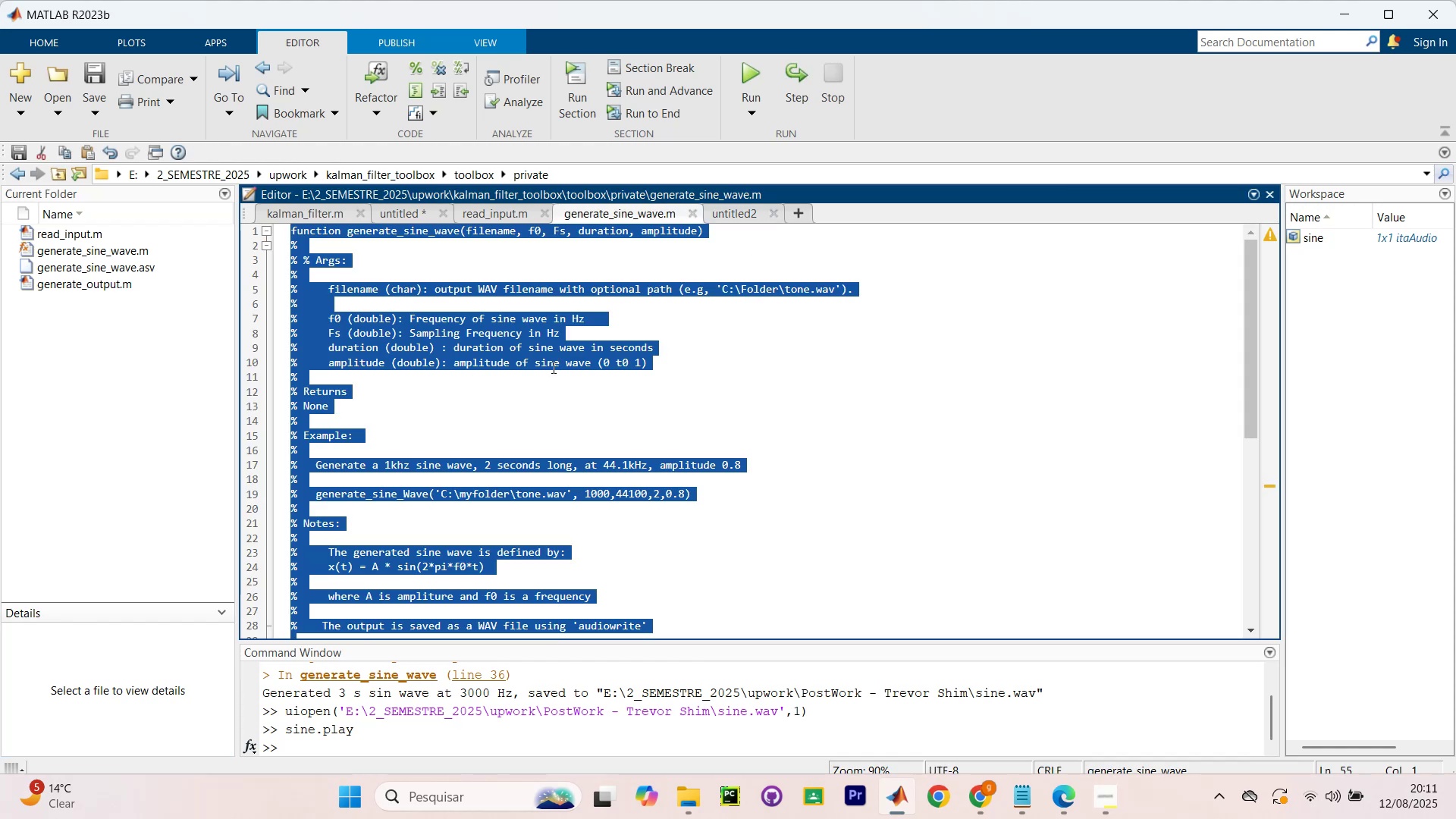 
key(Control+C)
 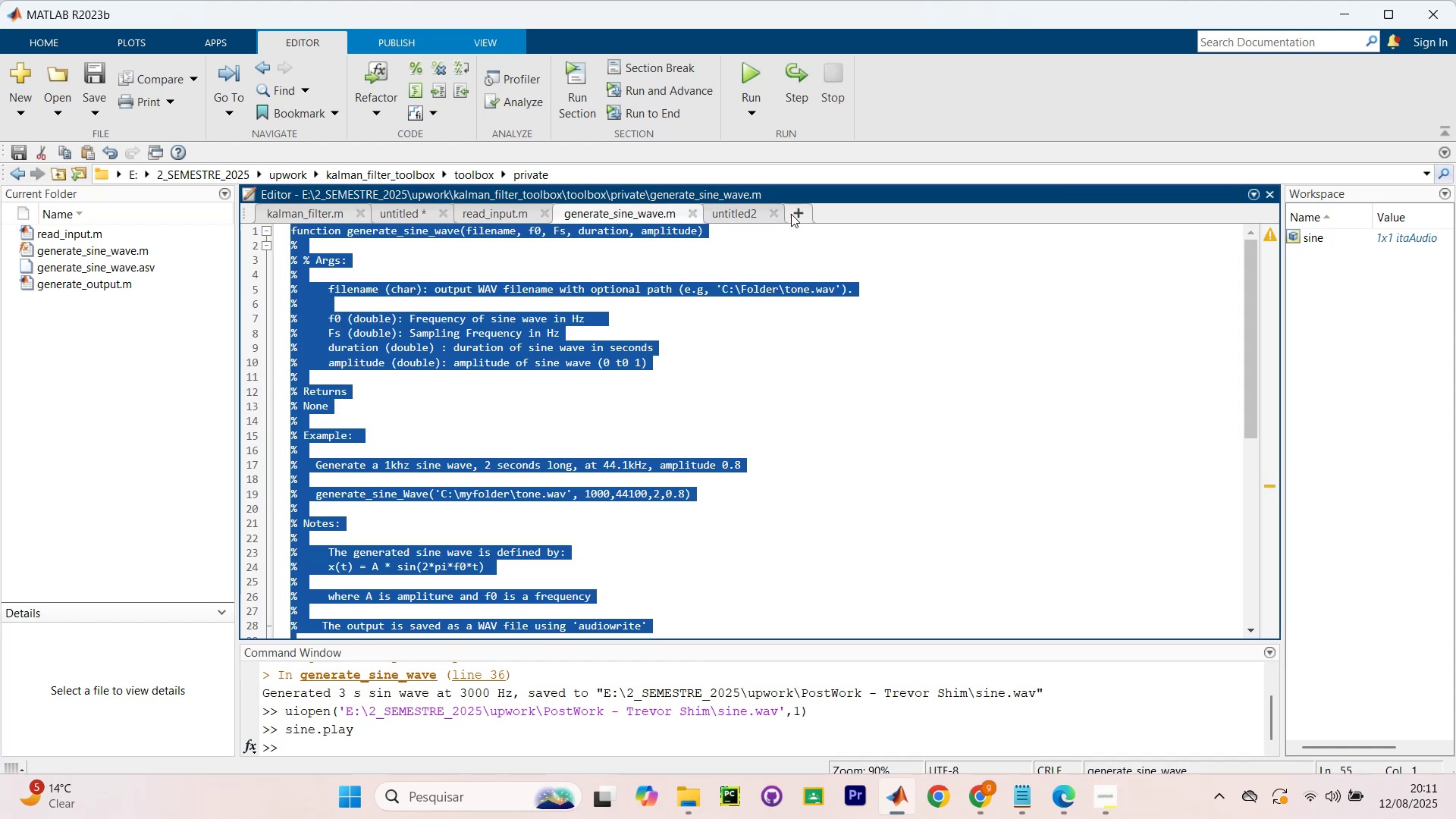 
left_click([799, 215])
 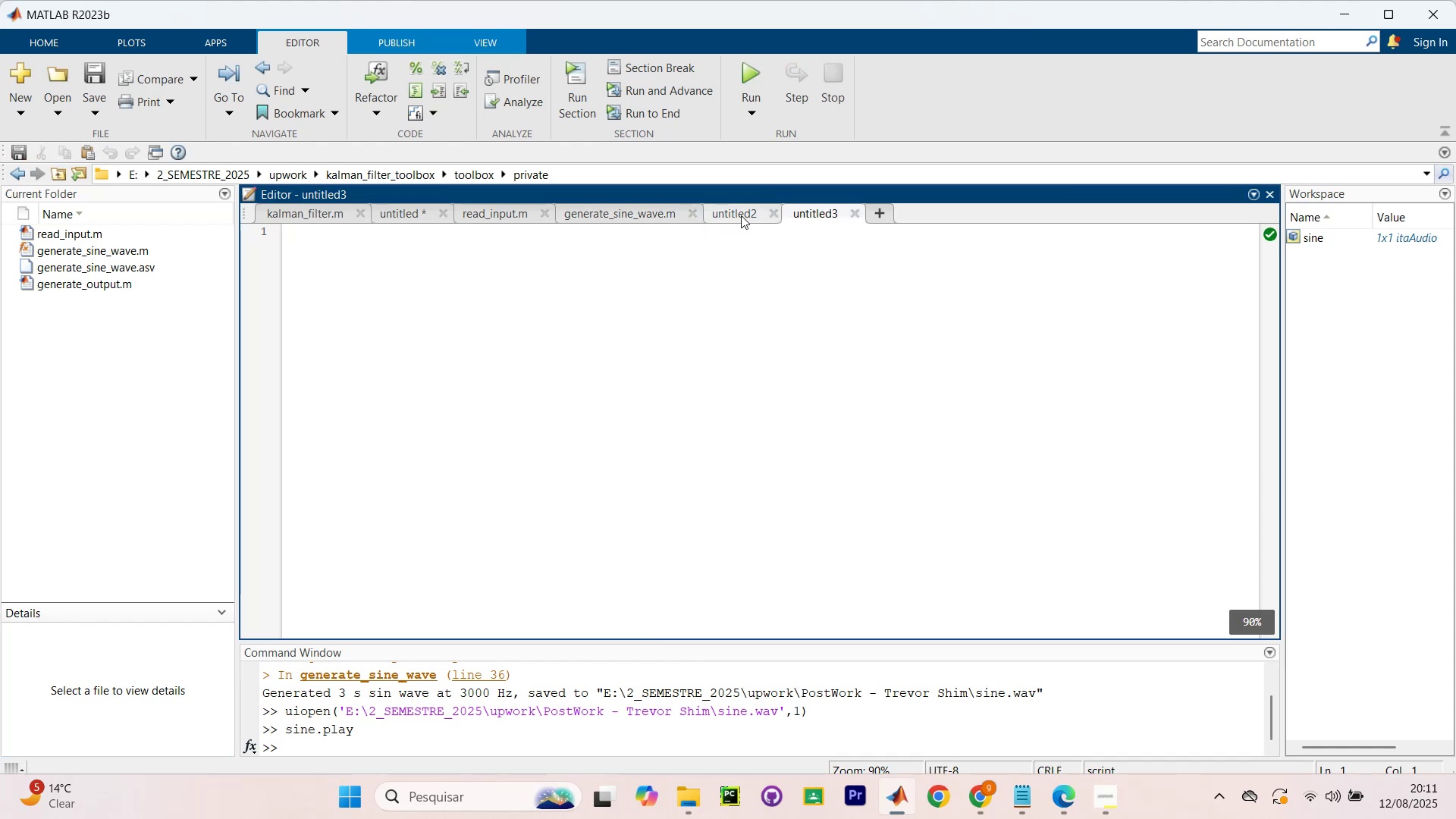 
double_click([693, 310])
 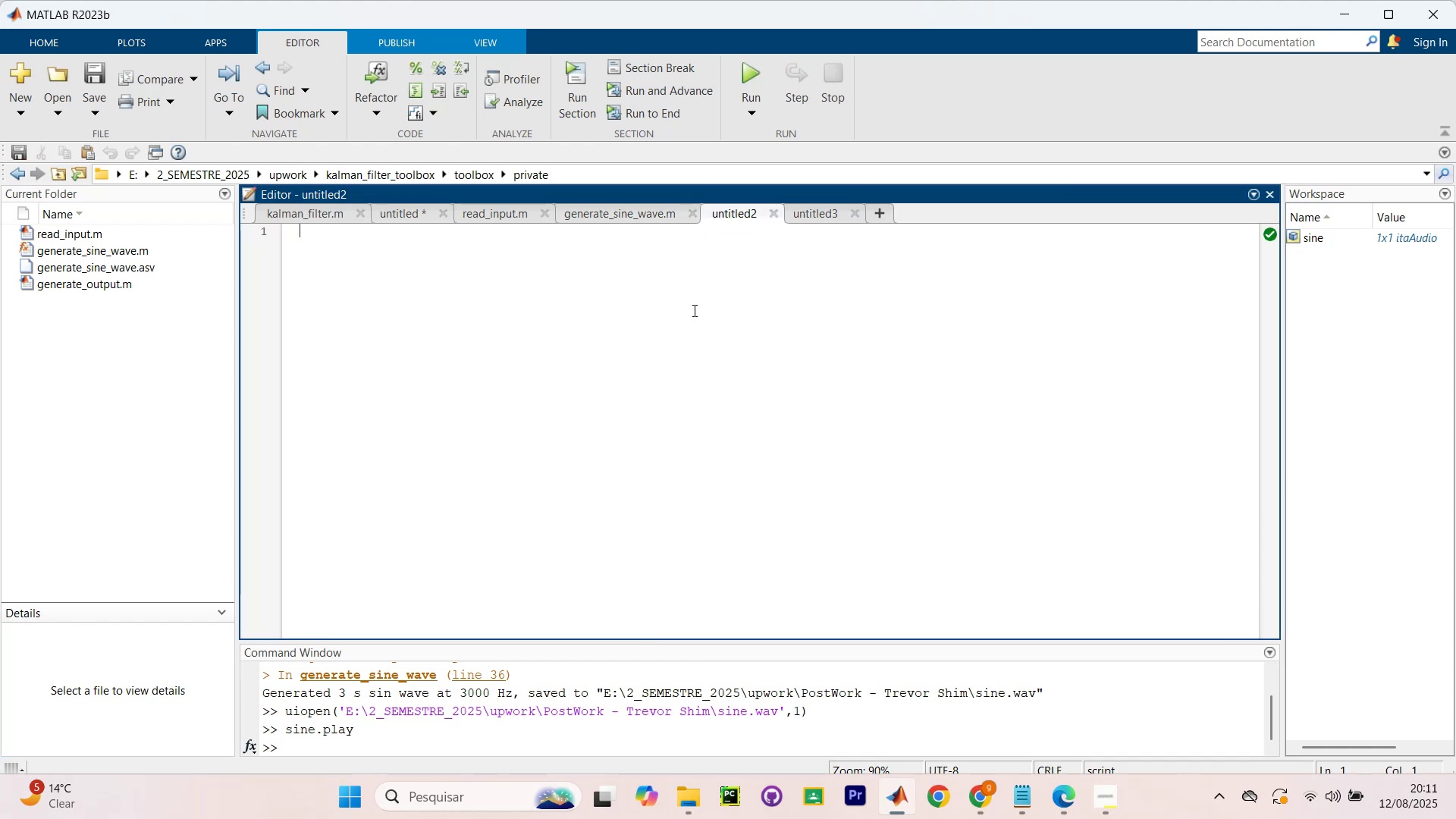 
key(Control+V)
 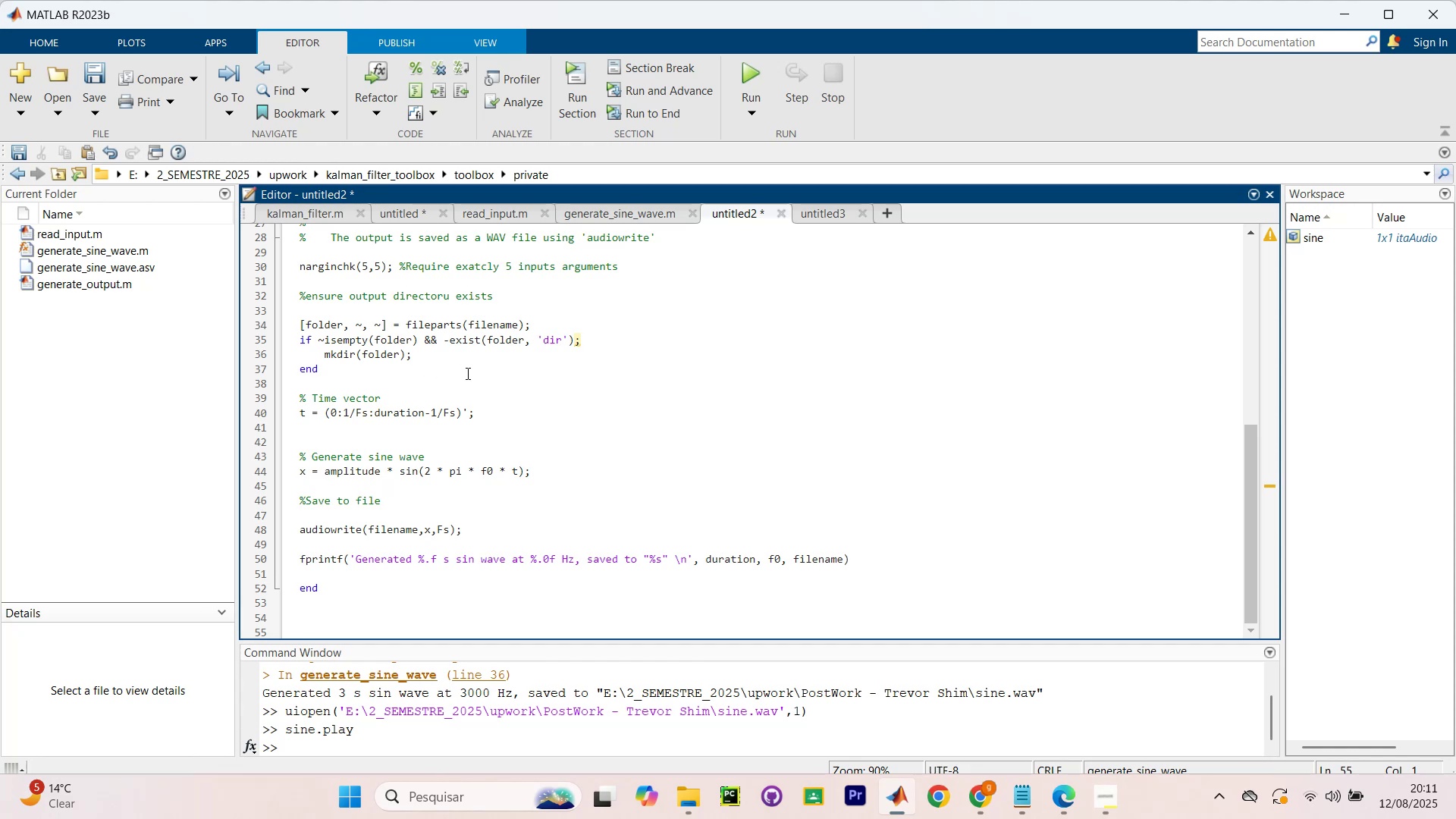 
wait(11.11)
 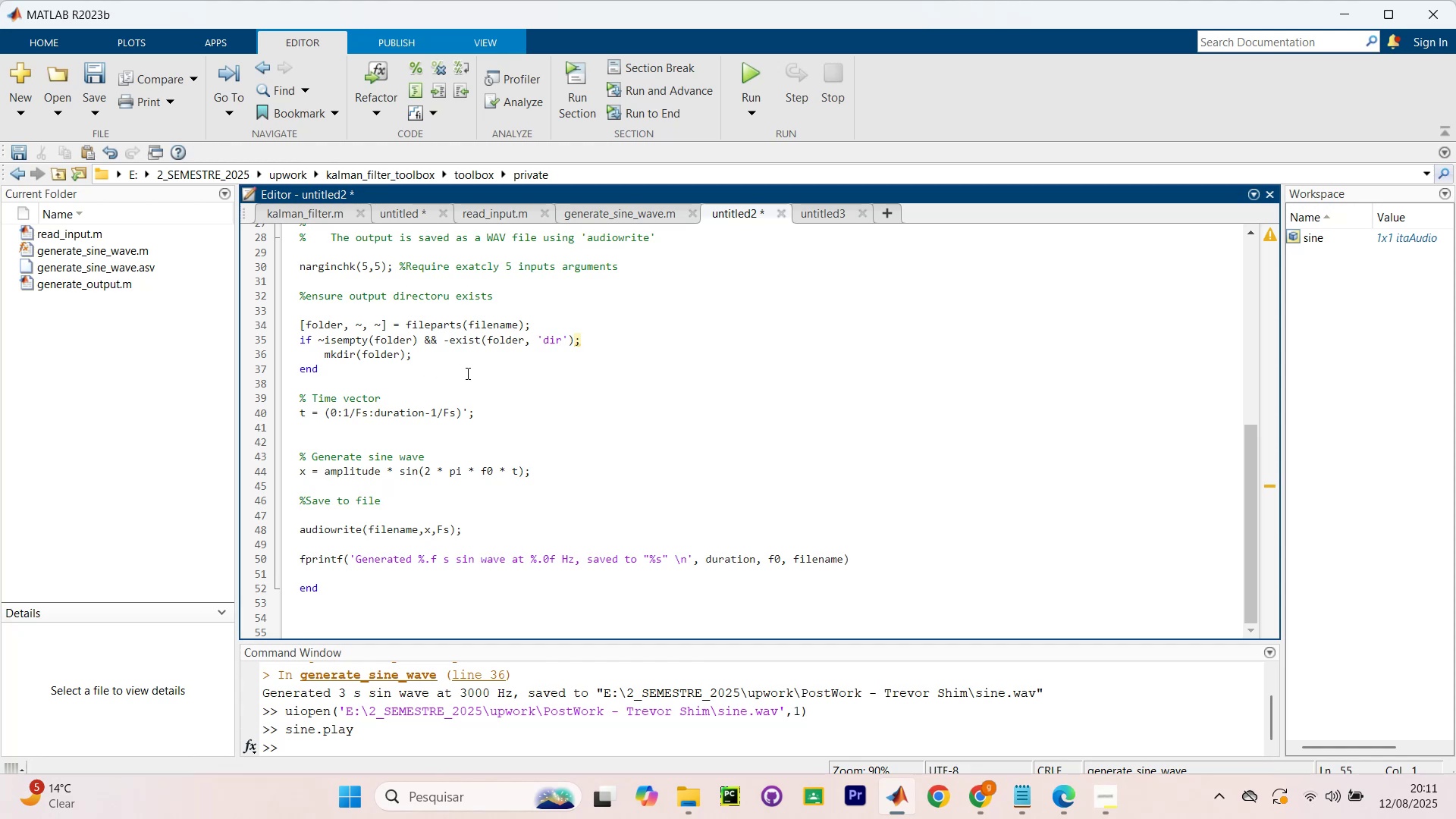 
scroll: coordinate [545, 319], scroll_direction: up, amount: 1.0
 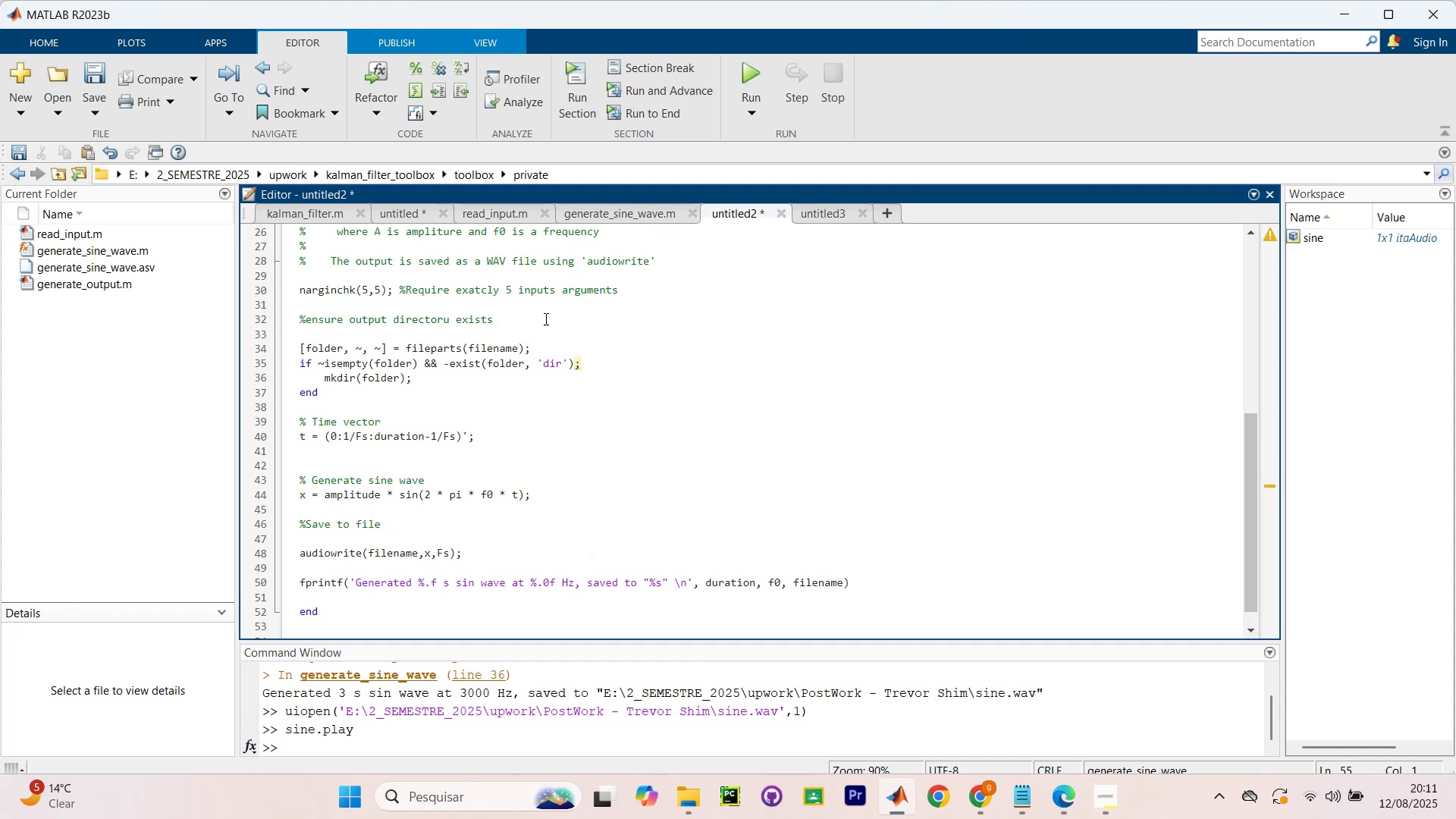 
key(Control+Z)
 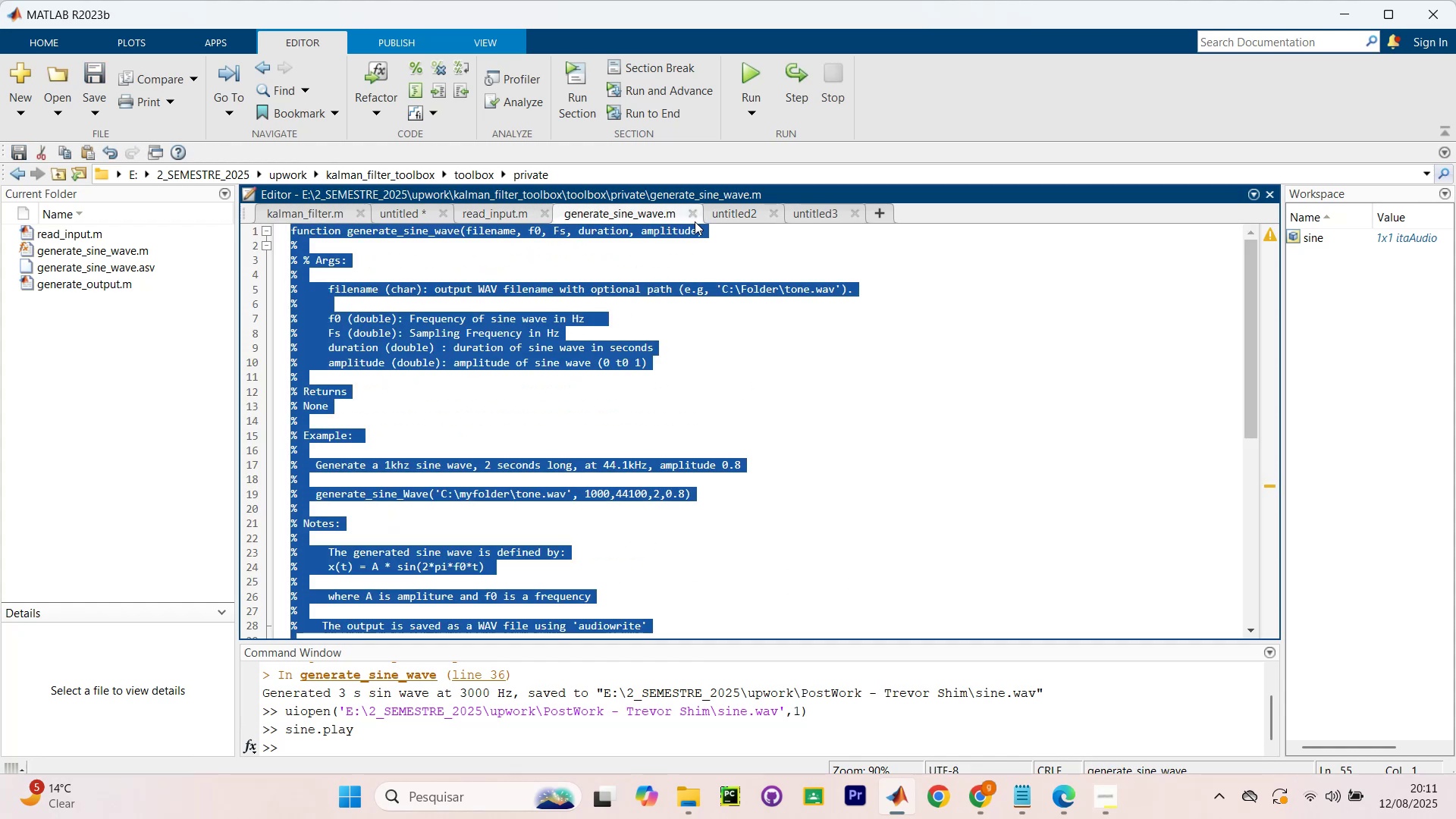 
left_click([730, 211])
 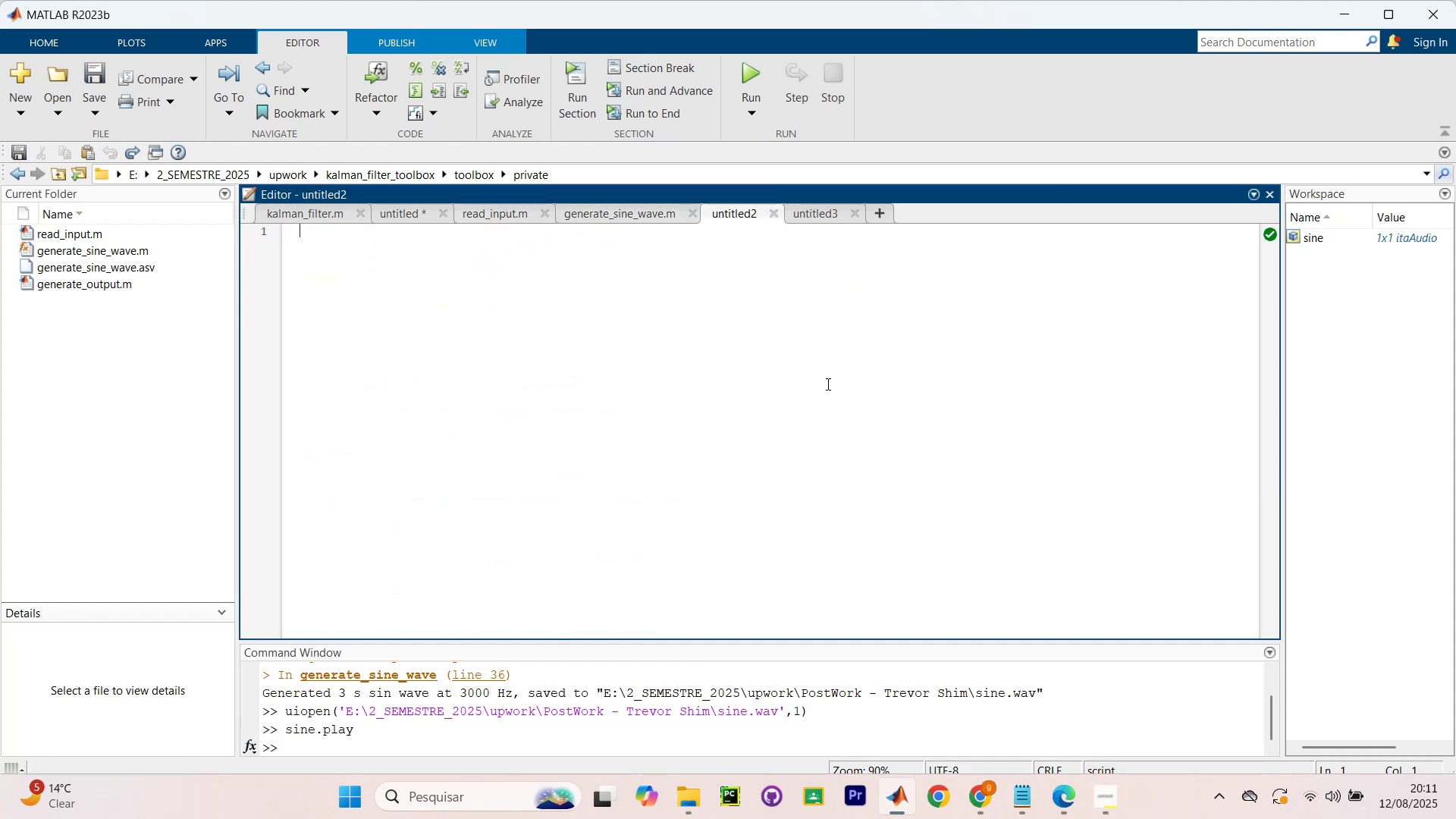 
scroll: coordinate [719, 385], scroll_direction: up, amount: 4.0
 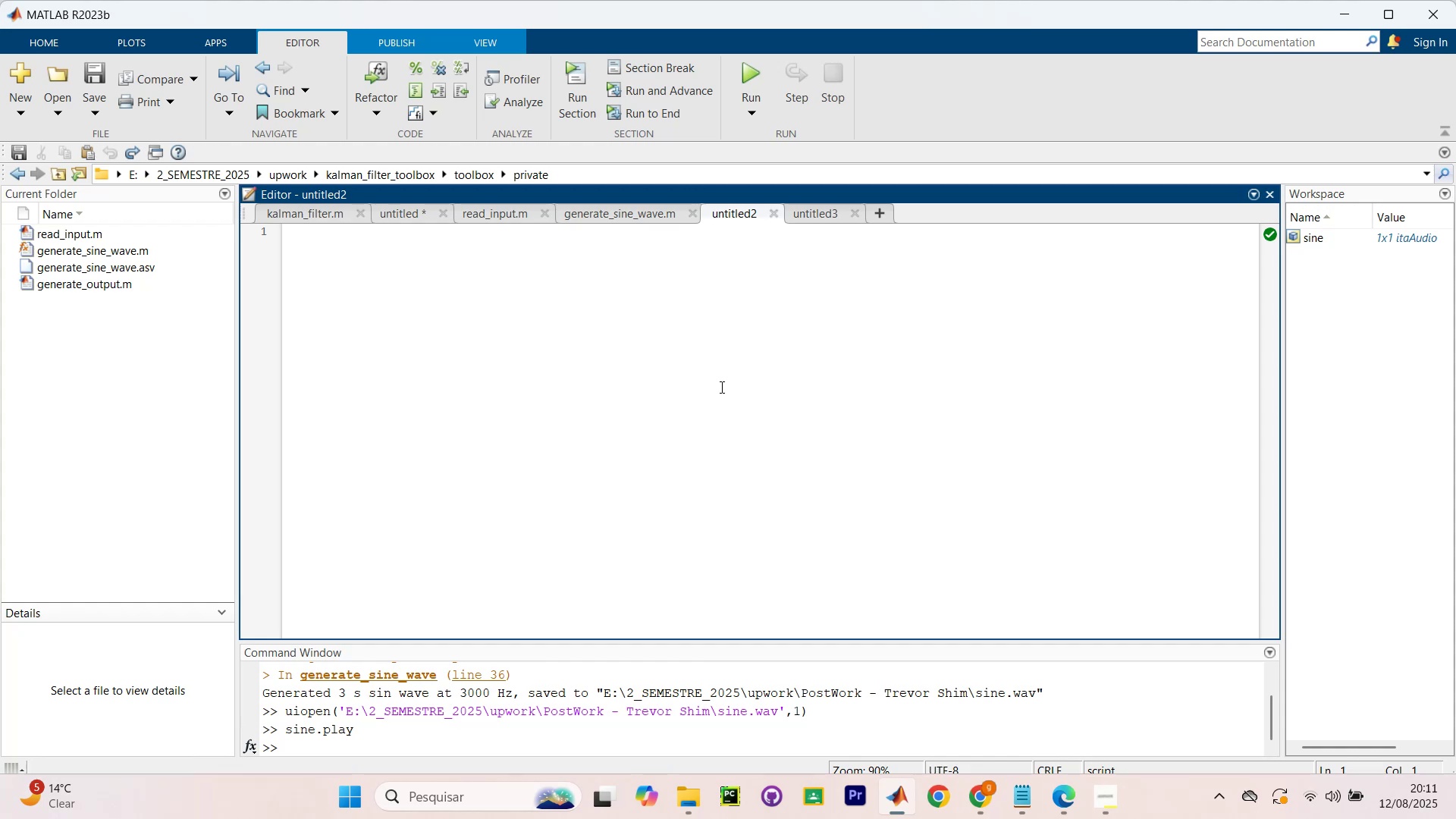 
wait(10.57)
 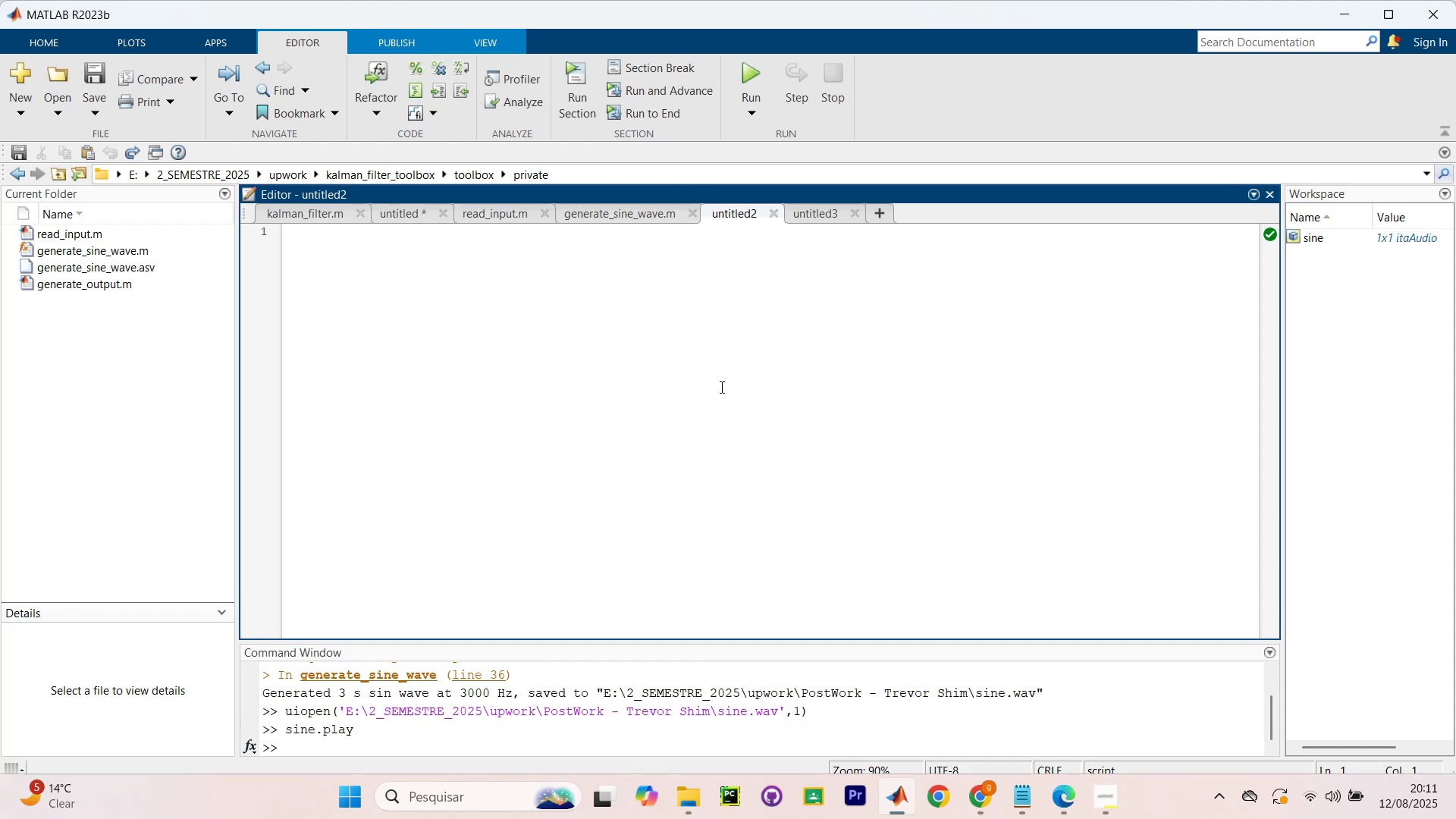 
left_click([821, 205])
 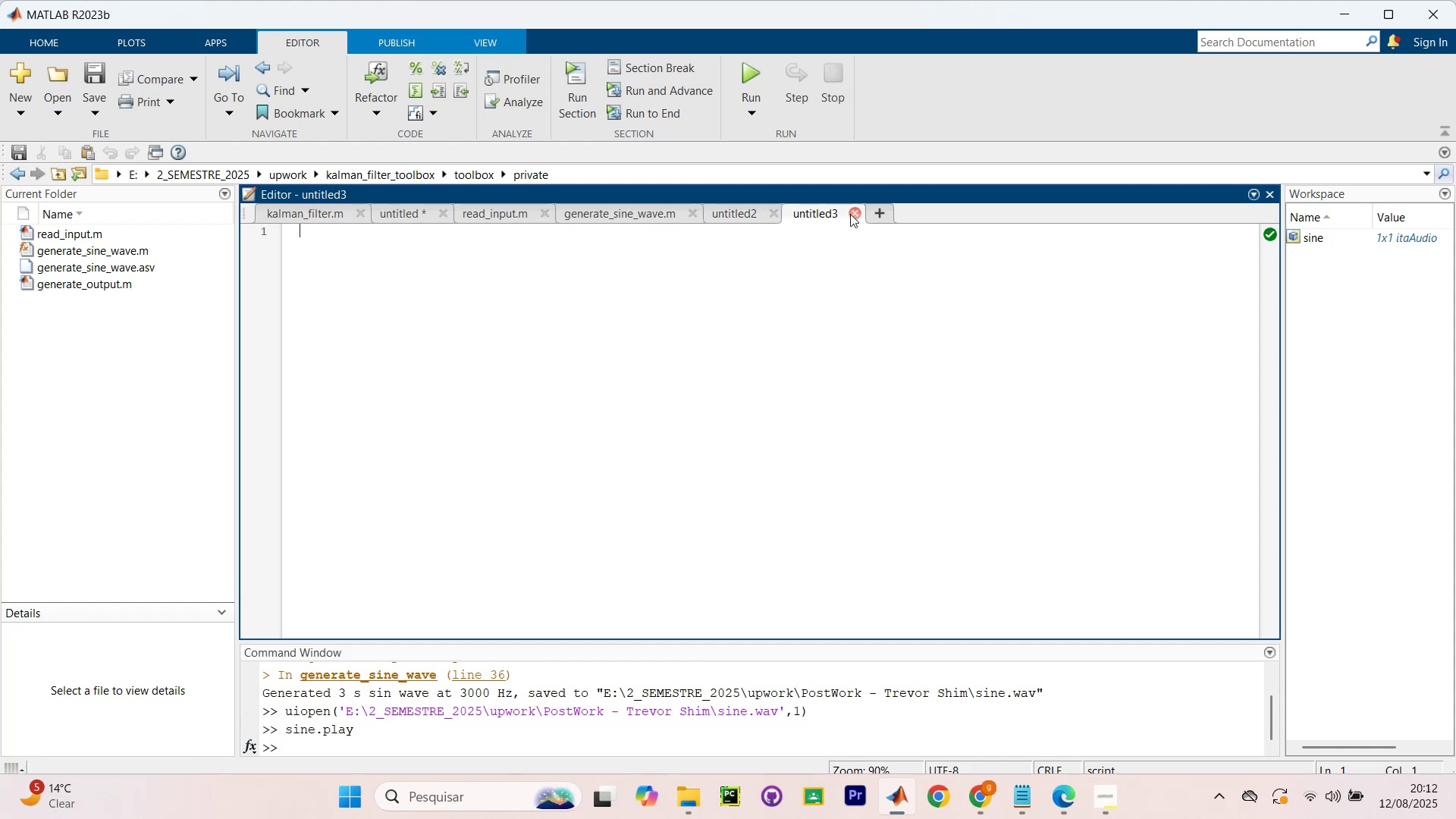 
left_click([852, 214])
 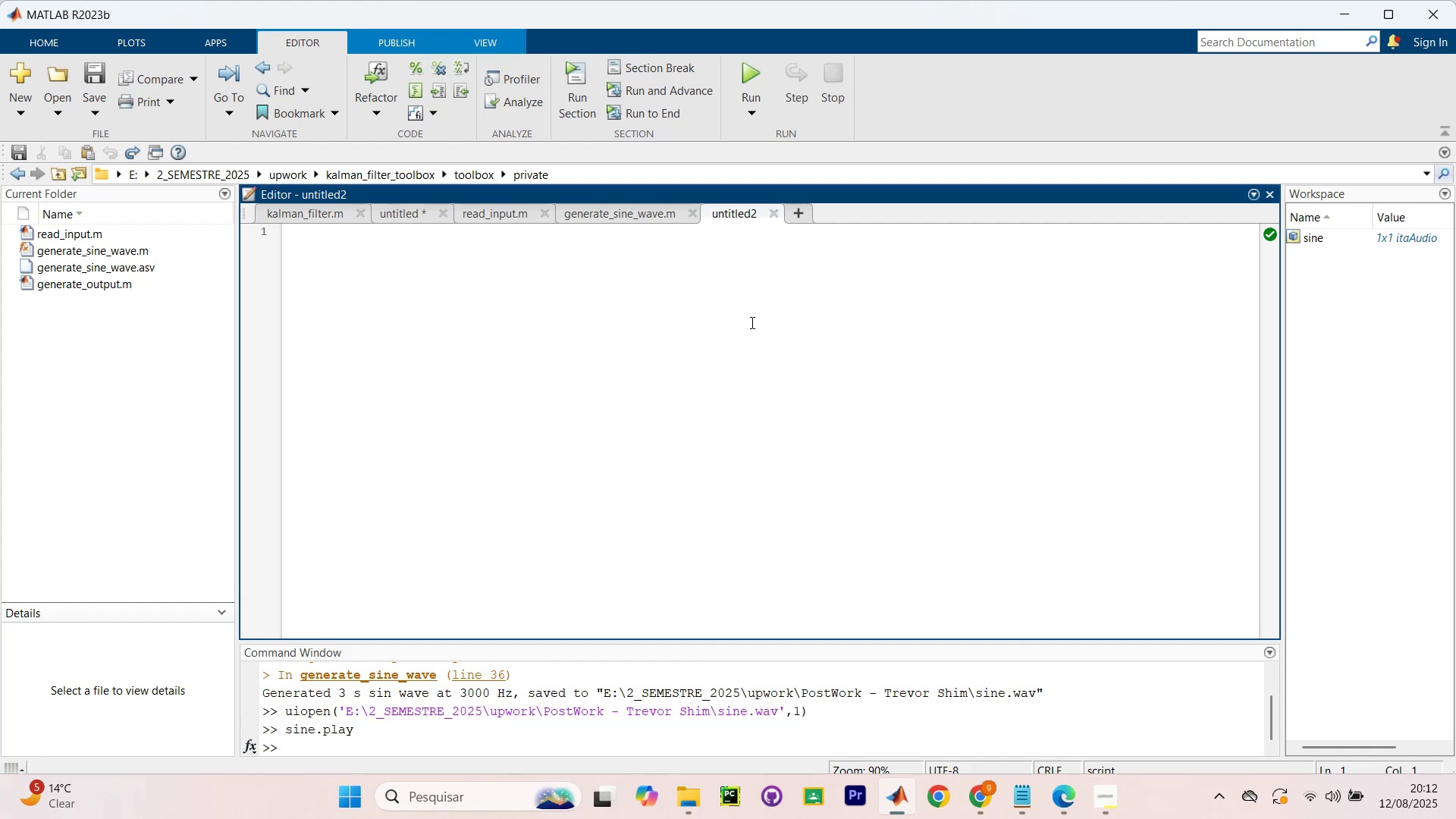 
wait(28.02)
 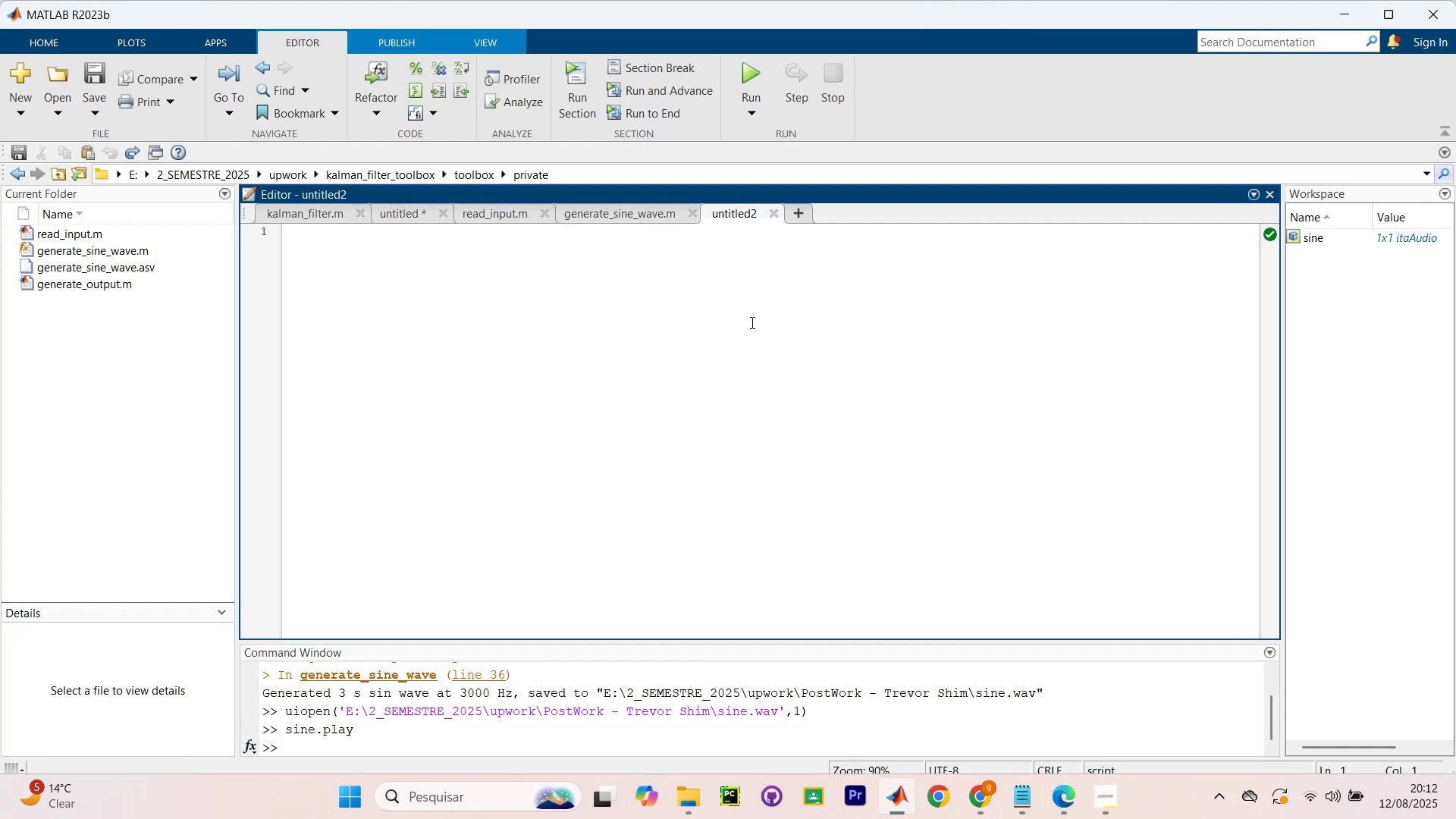 
left_click([734, 266])
 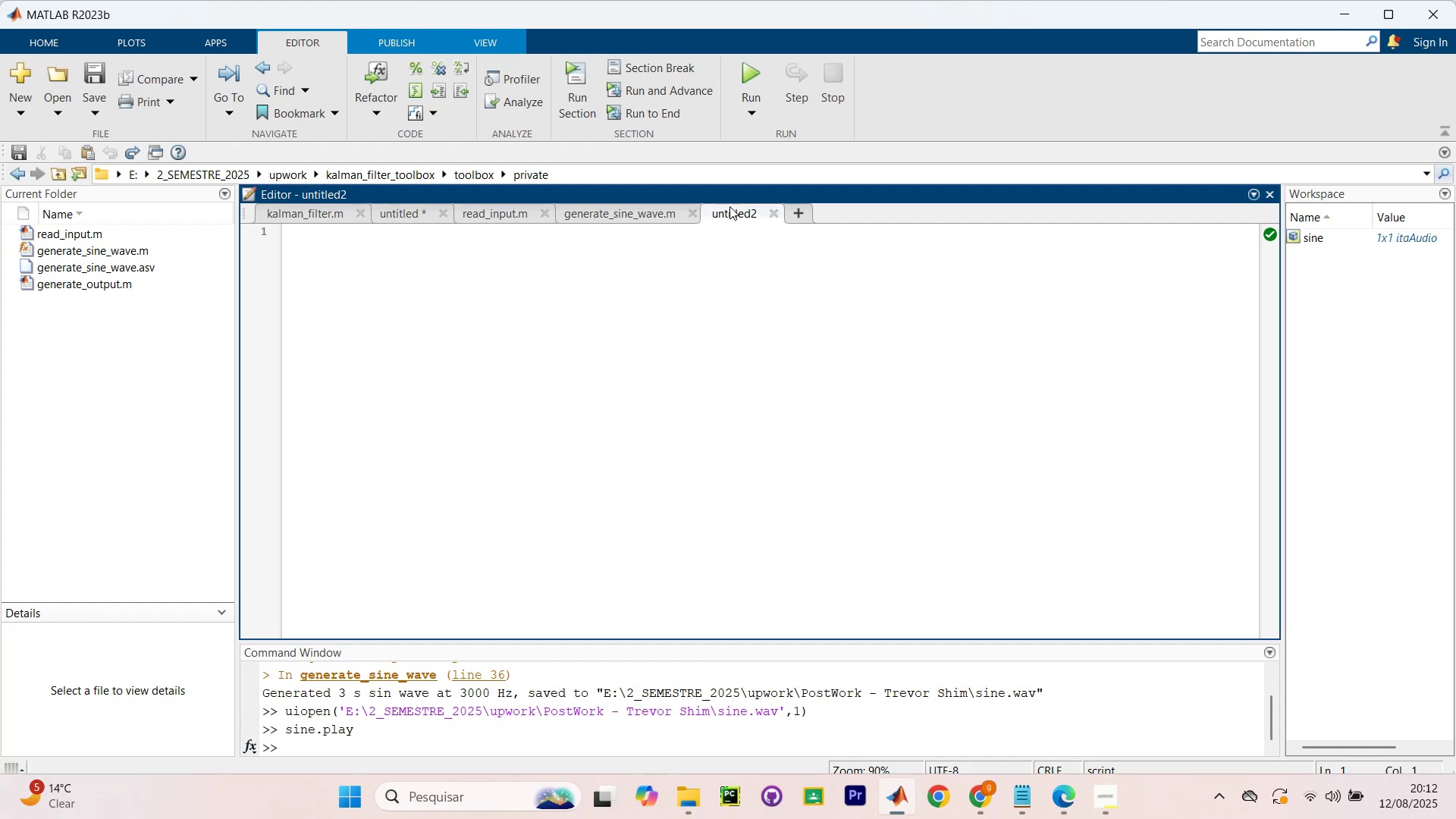 
right_click([739, 206])
 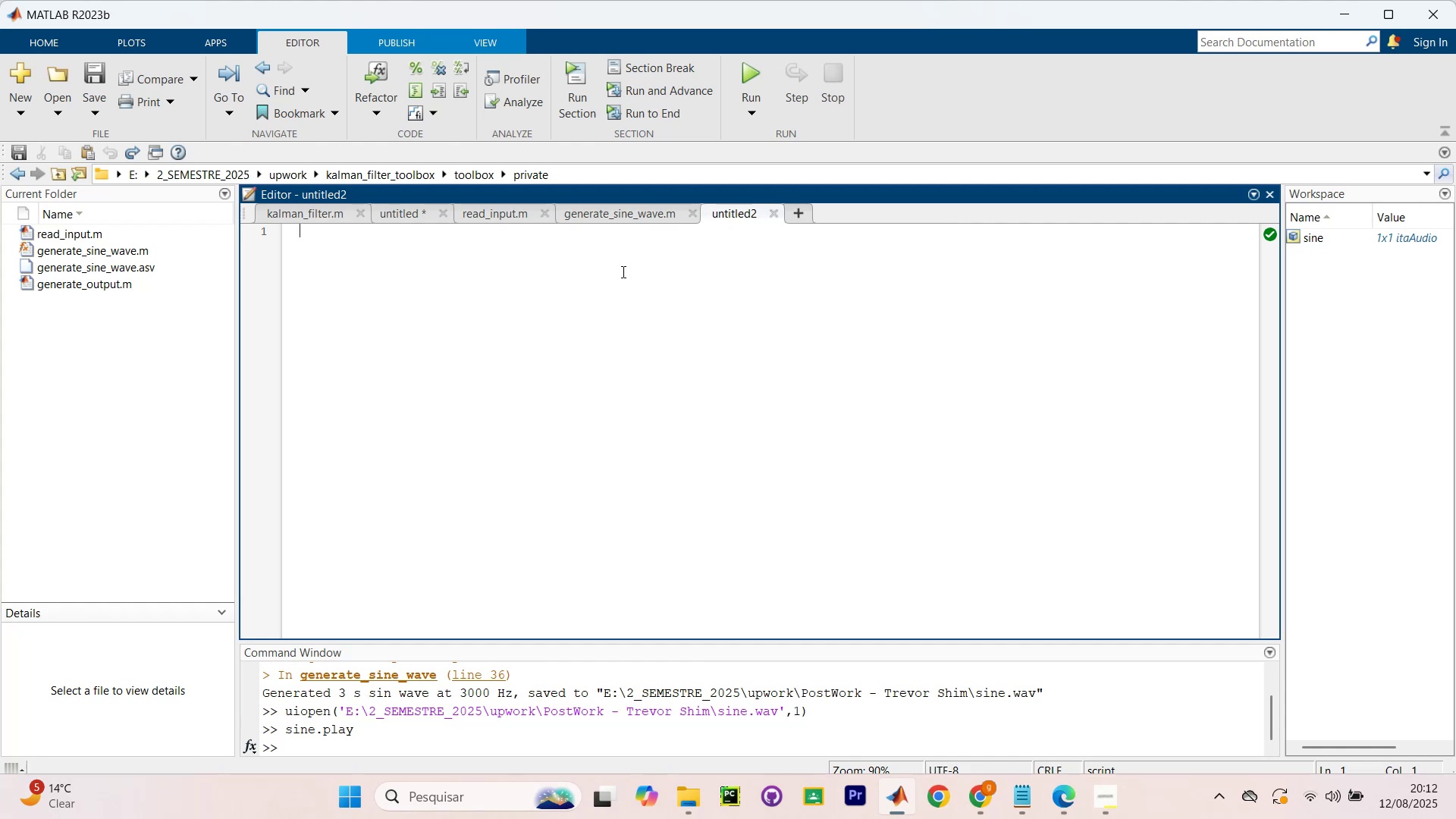 
type(% )
key(Backspace)
type( Ideal noise )
 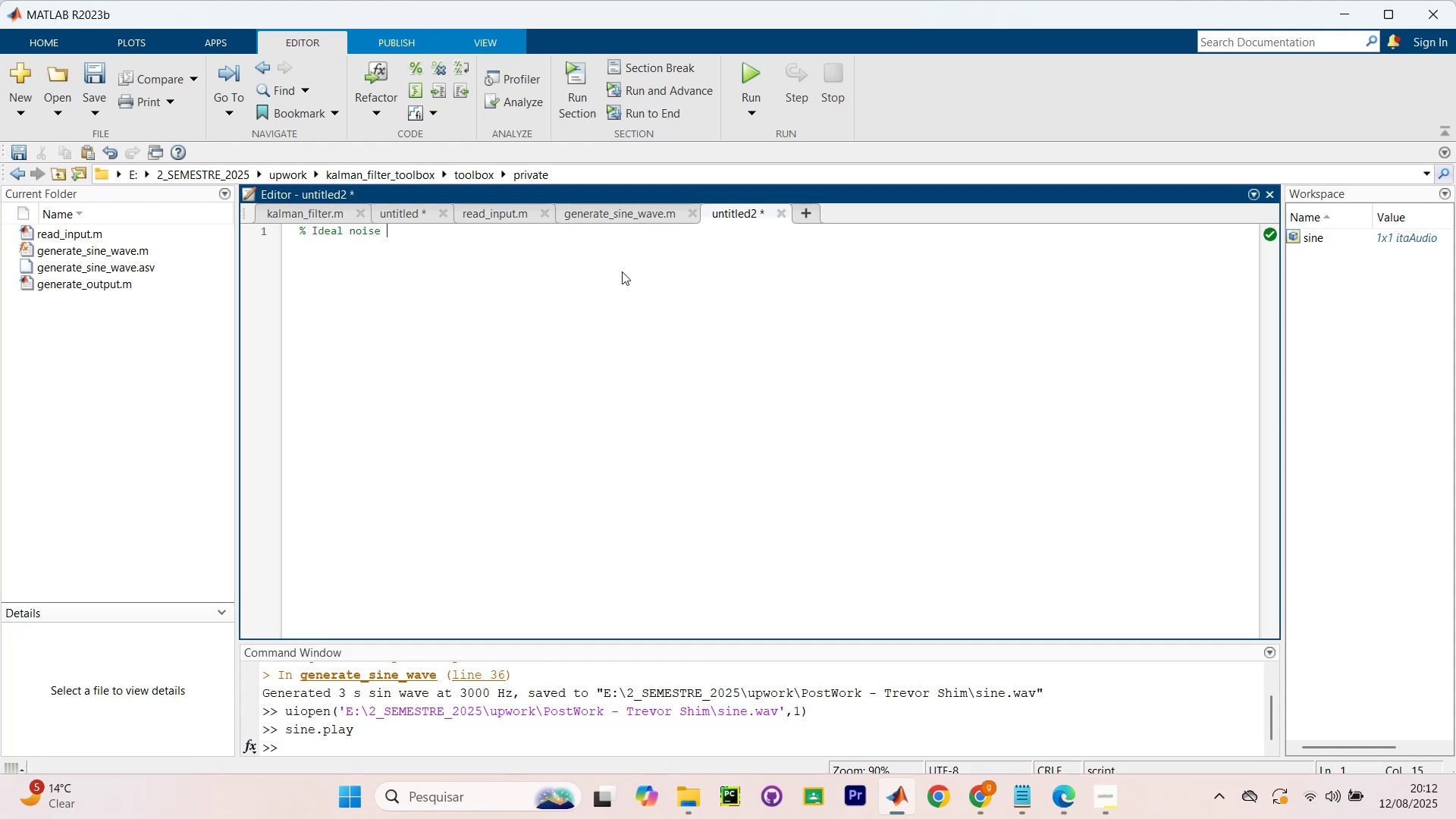 
wait(6.68)
 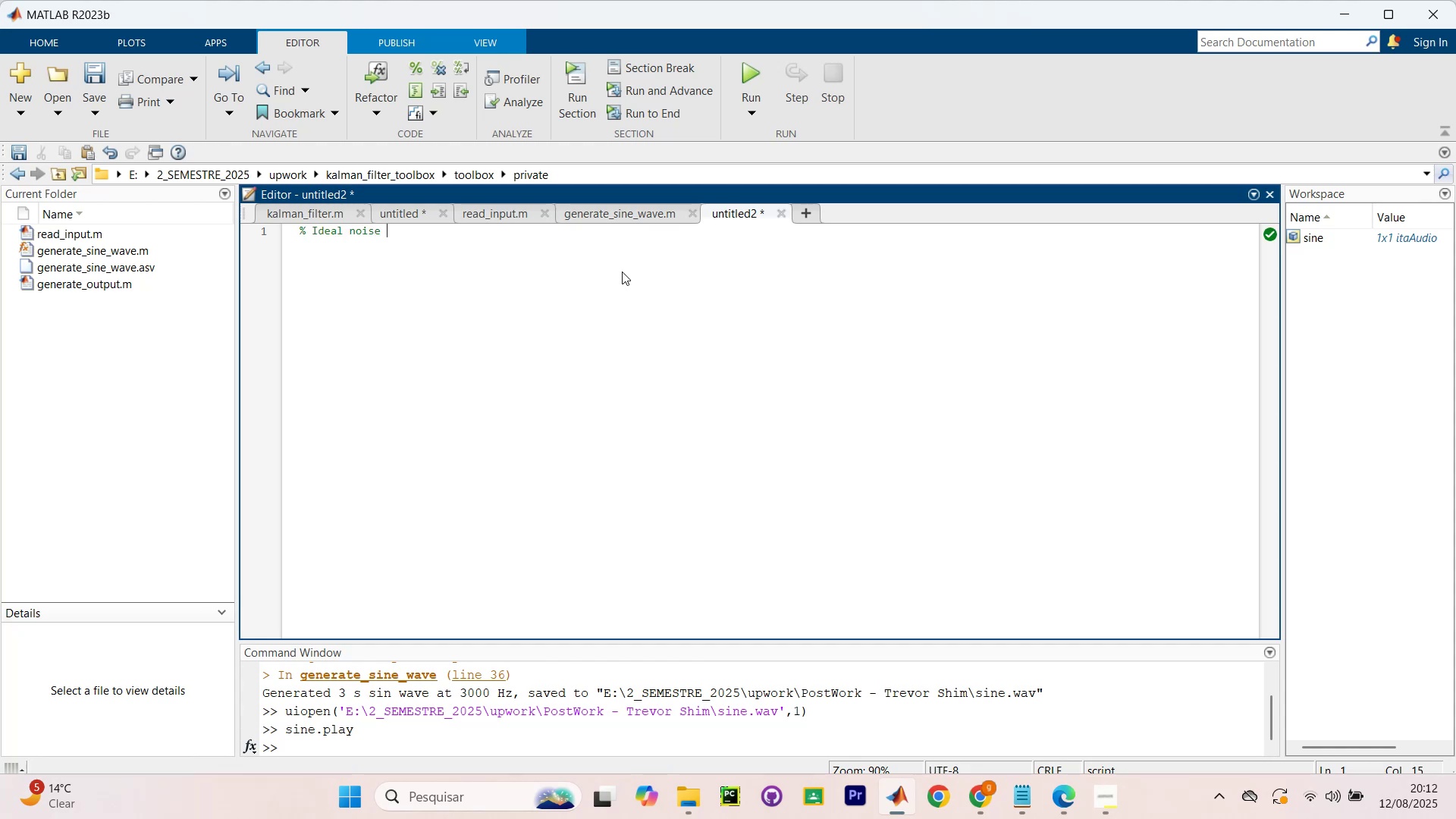 
key(Enter)
 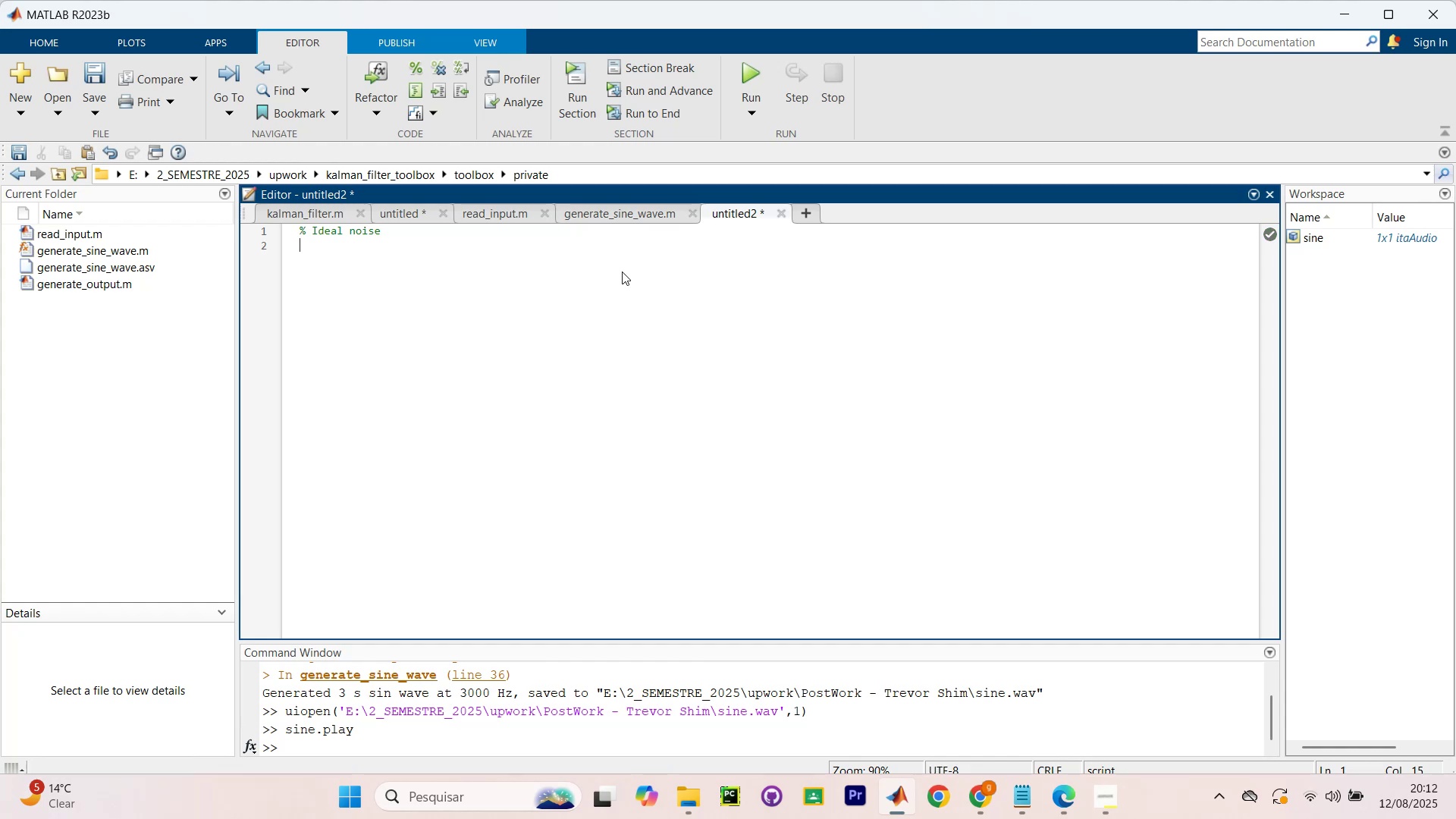 
key(Enter)
 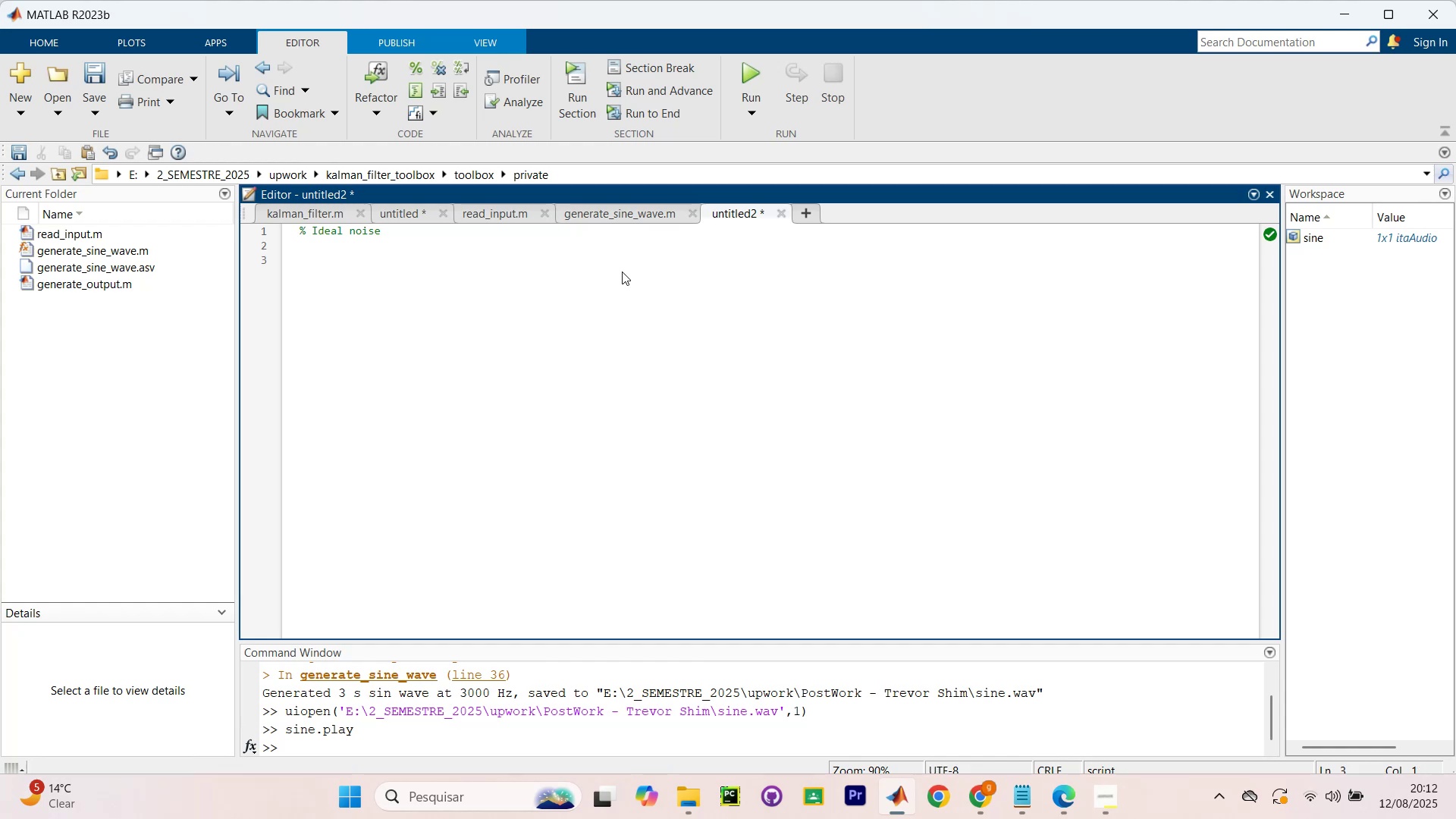 
wait(6.13)
 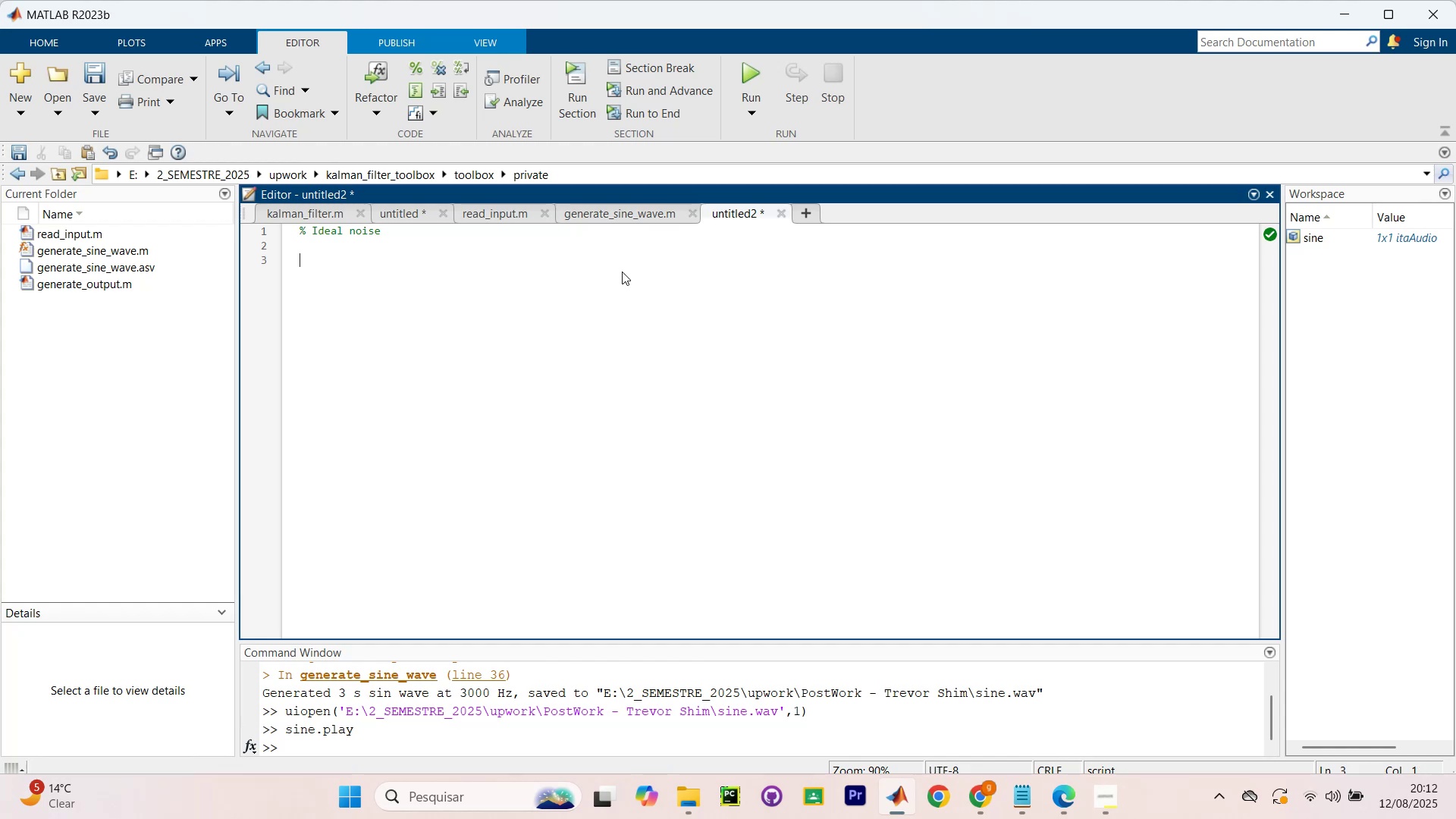 
type(funcction)
key(Backspace)
key(Backspace)
key(Backspace)
key(Backspace)
key(Backspace)
key(Backspace)
type(ction add_ideal)
 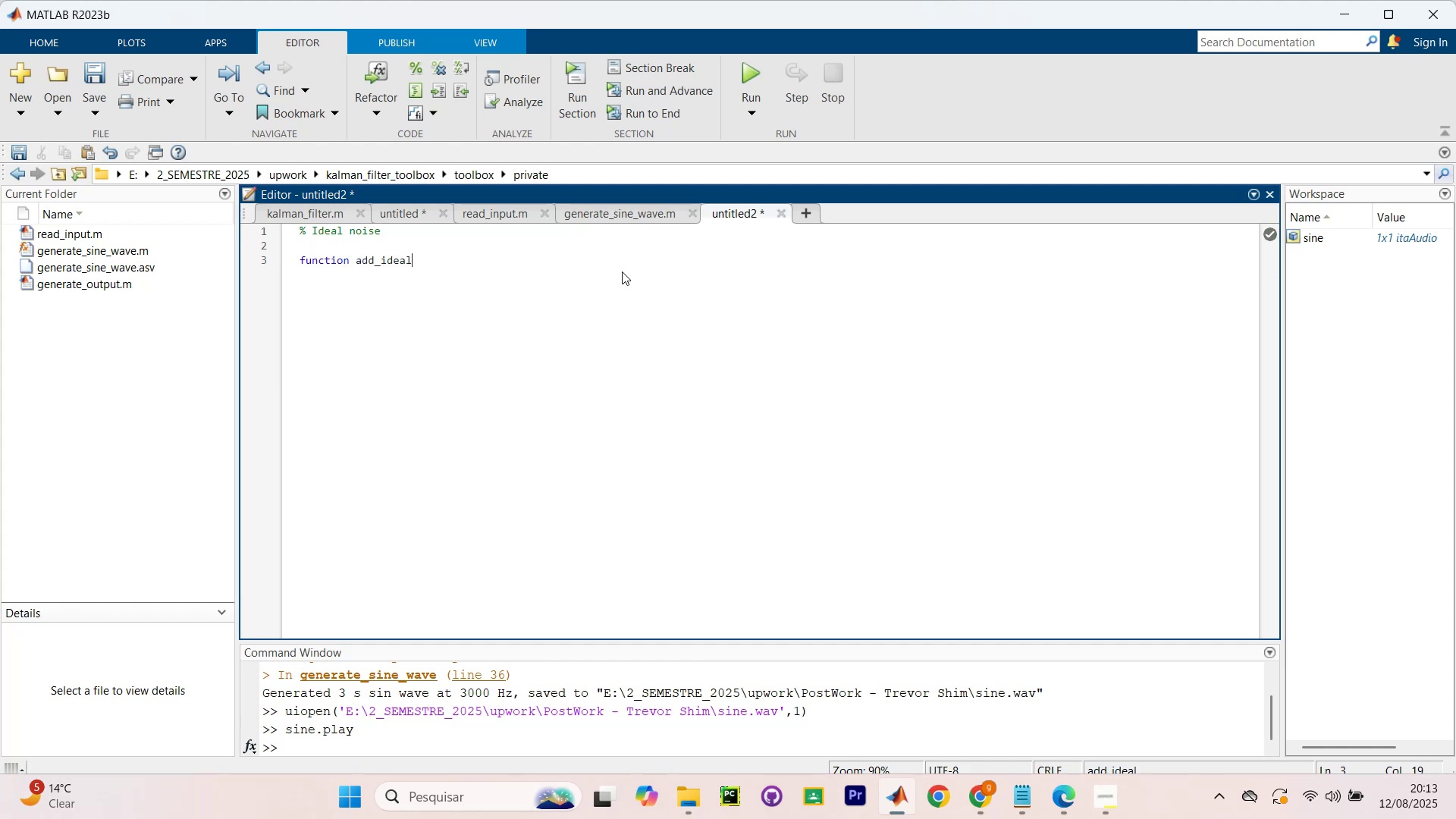 
wait(8.32)
 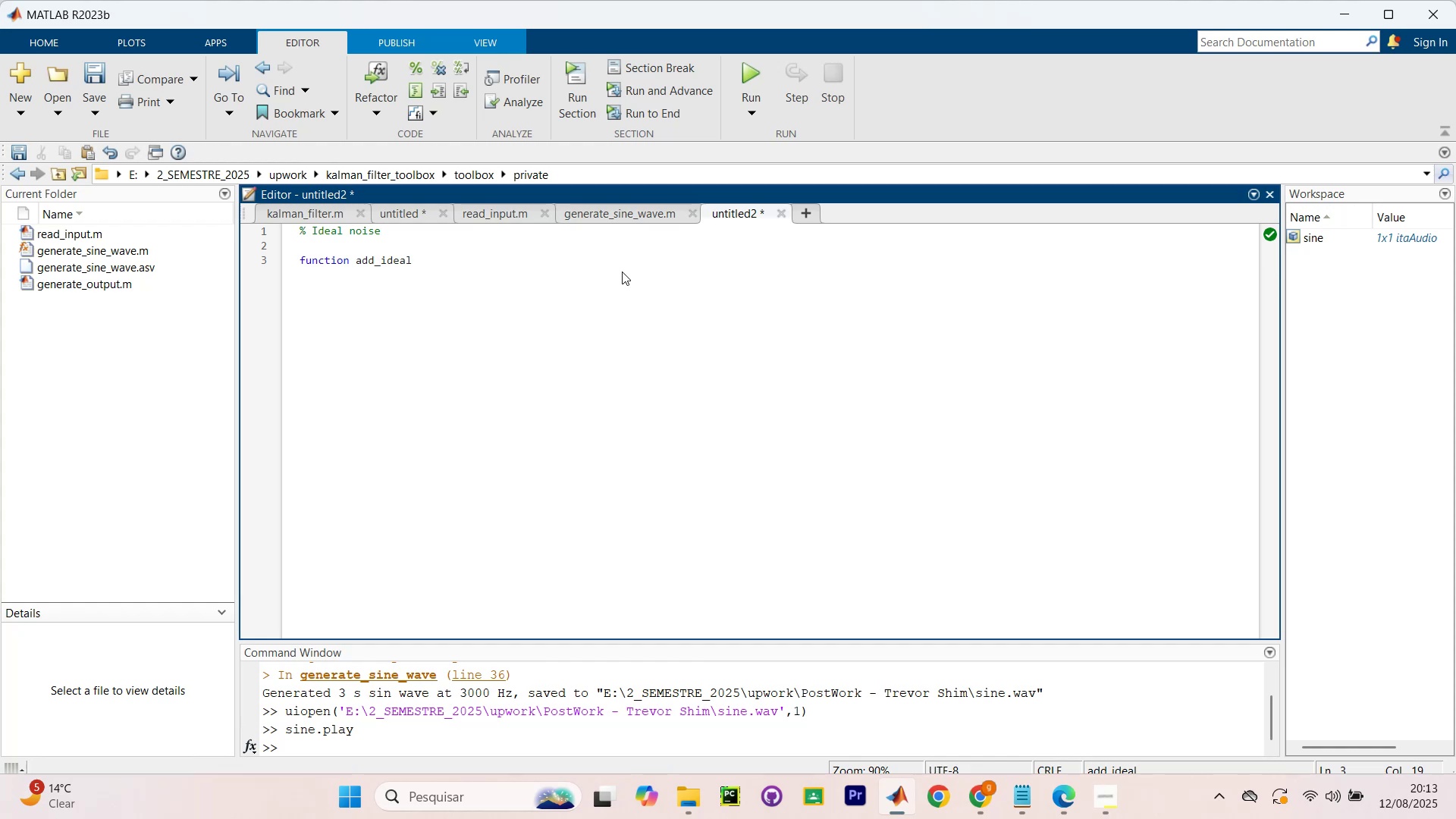 
hold_key(key=ShiftRight, duration=1.69)
 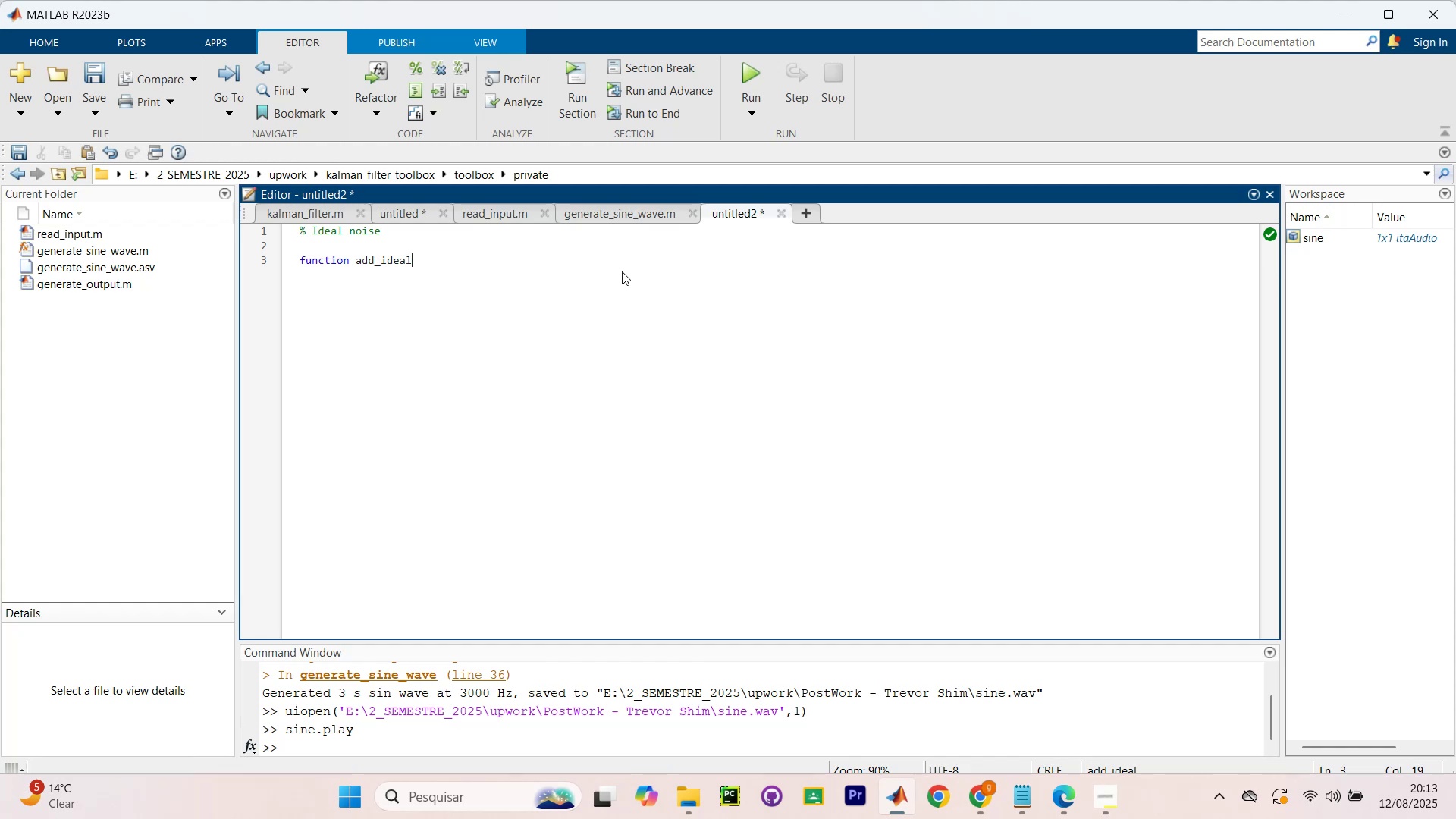 
type(_n0i)
key(Backspace)
key(Backspace)
type(oise)
 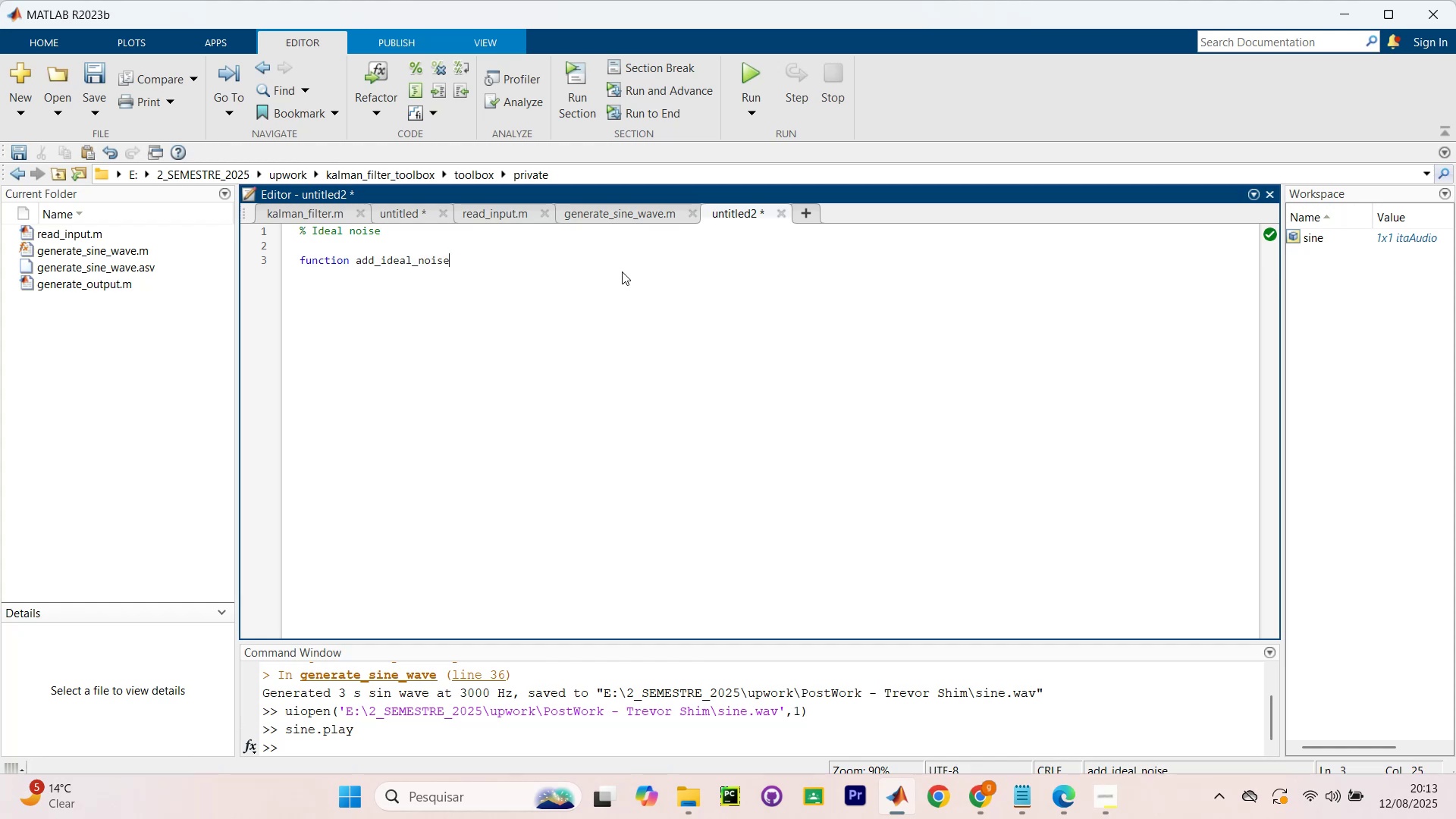 
hold_key(key=Backspace, duration=0.46)
 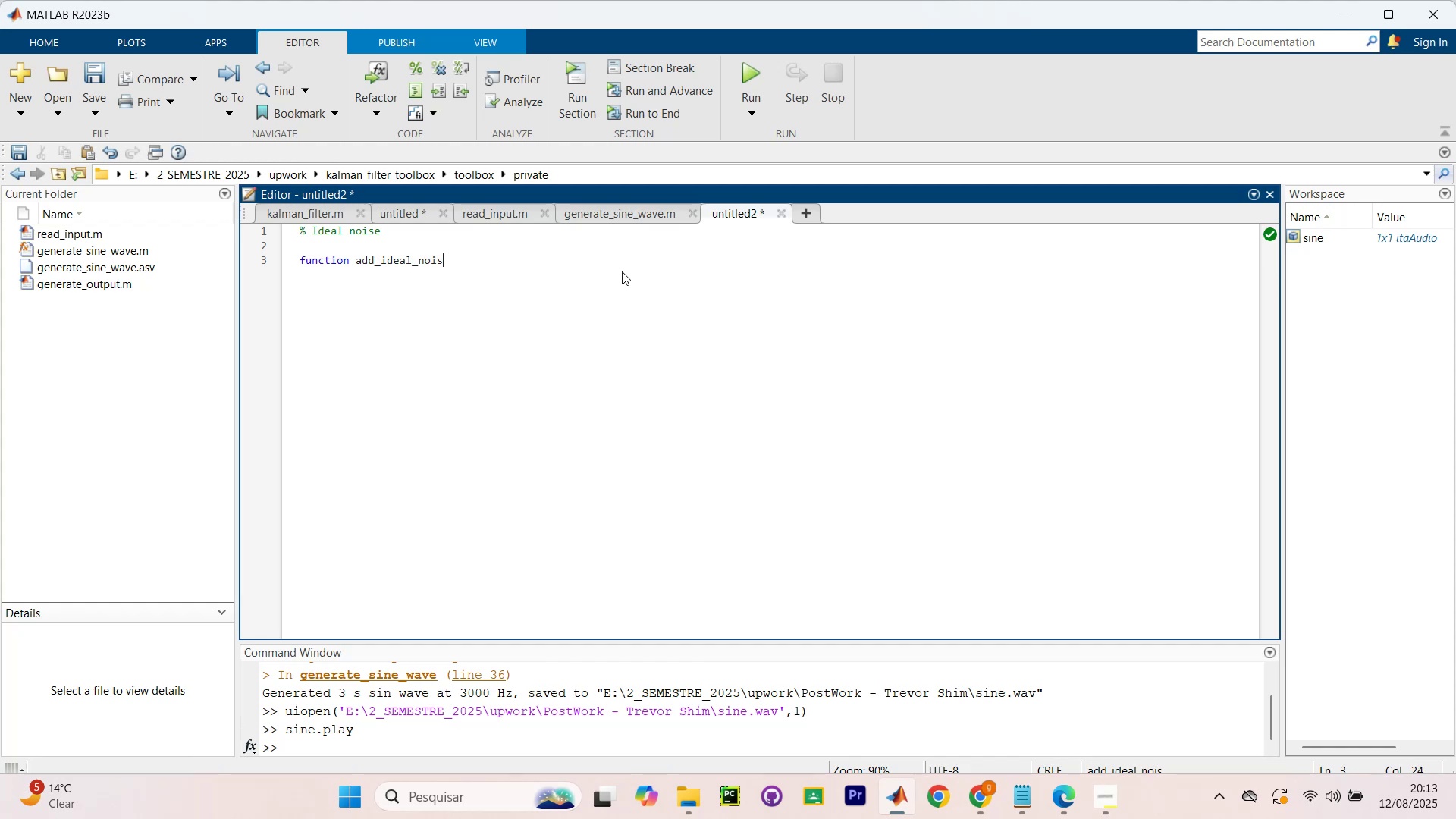 
hold_key(key=Backspace, duration=0.71)
 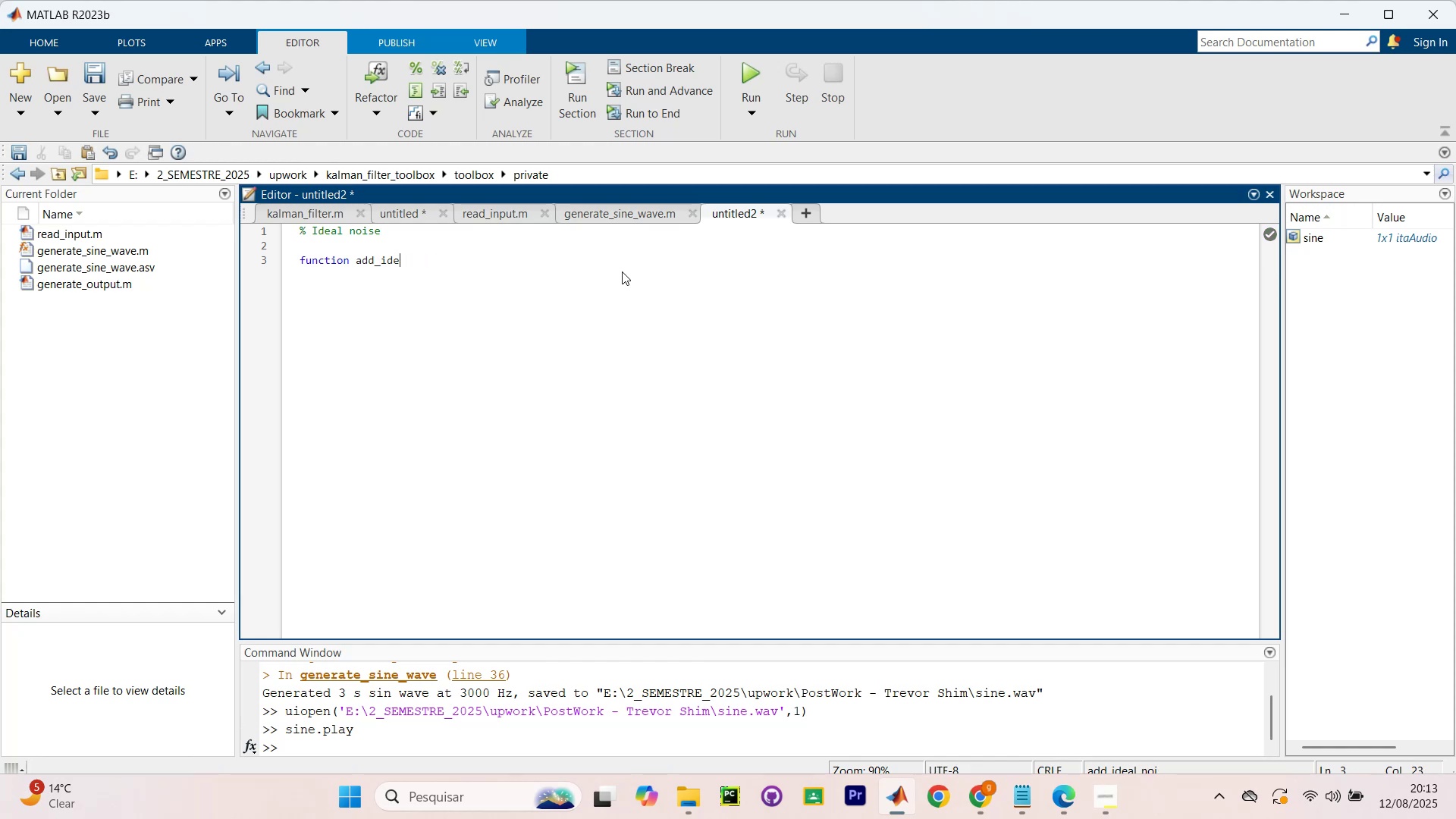 
key(Backspace)
key(Backspace)
key(Backspace)
key(Backspace)
key(Backspace)
key(Backspace)
type(generate )
key(Backspace)
type(_white_noite)
key(Backspace)
key(Backspace)
type(se)
 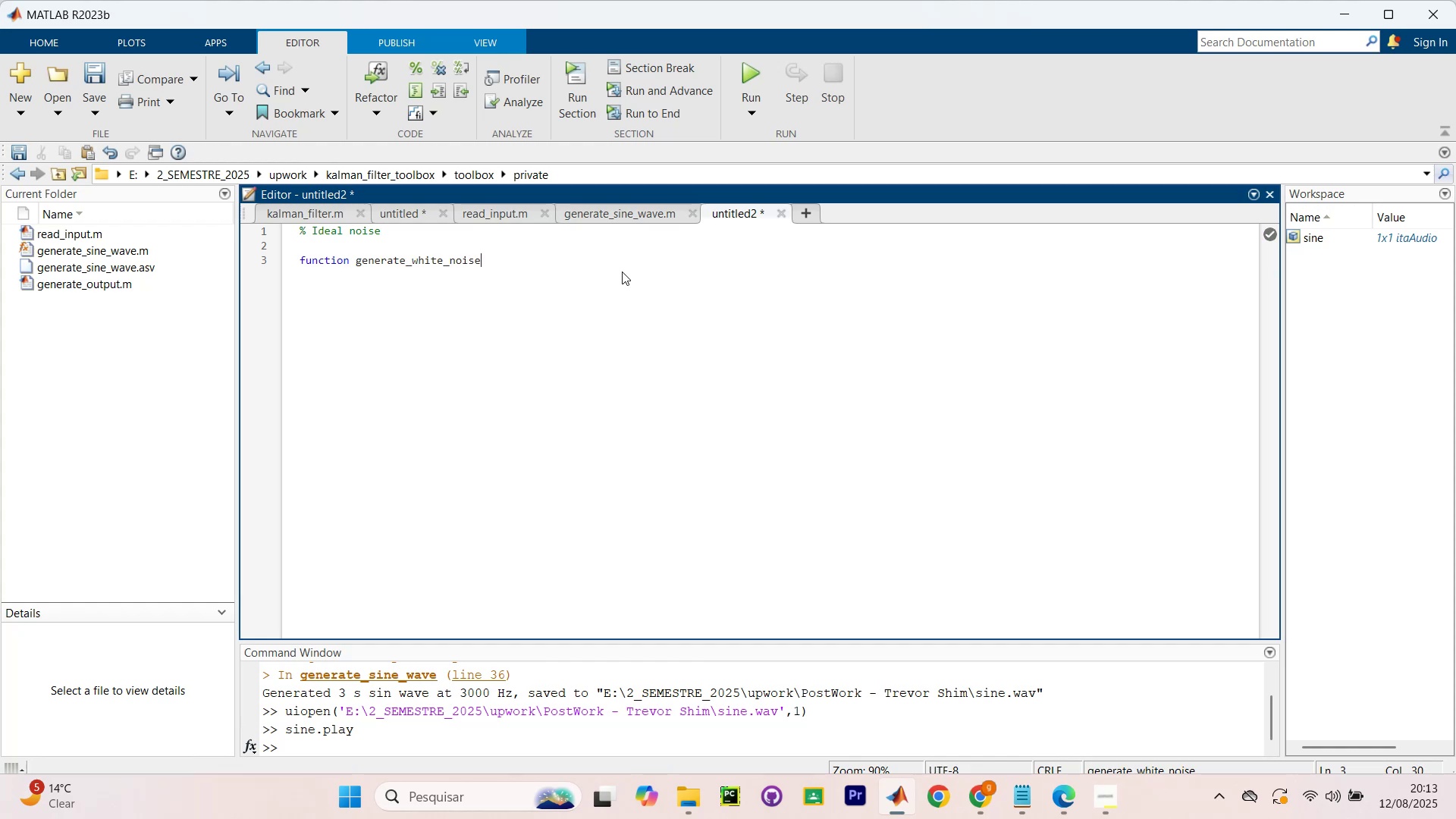 
wait(29.98)
 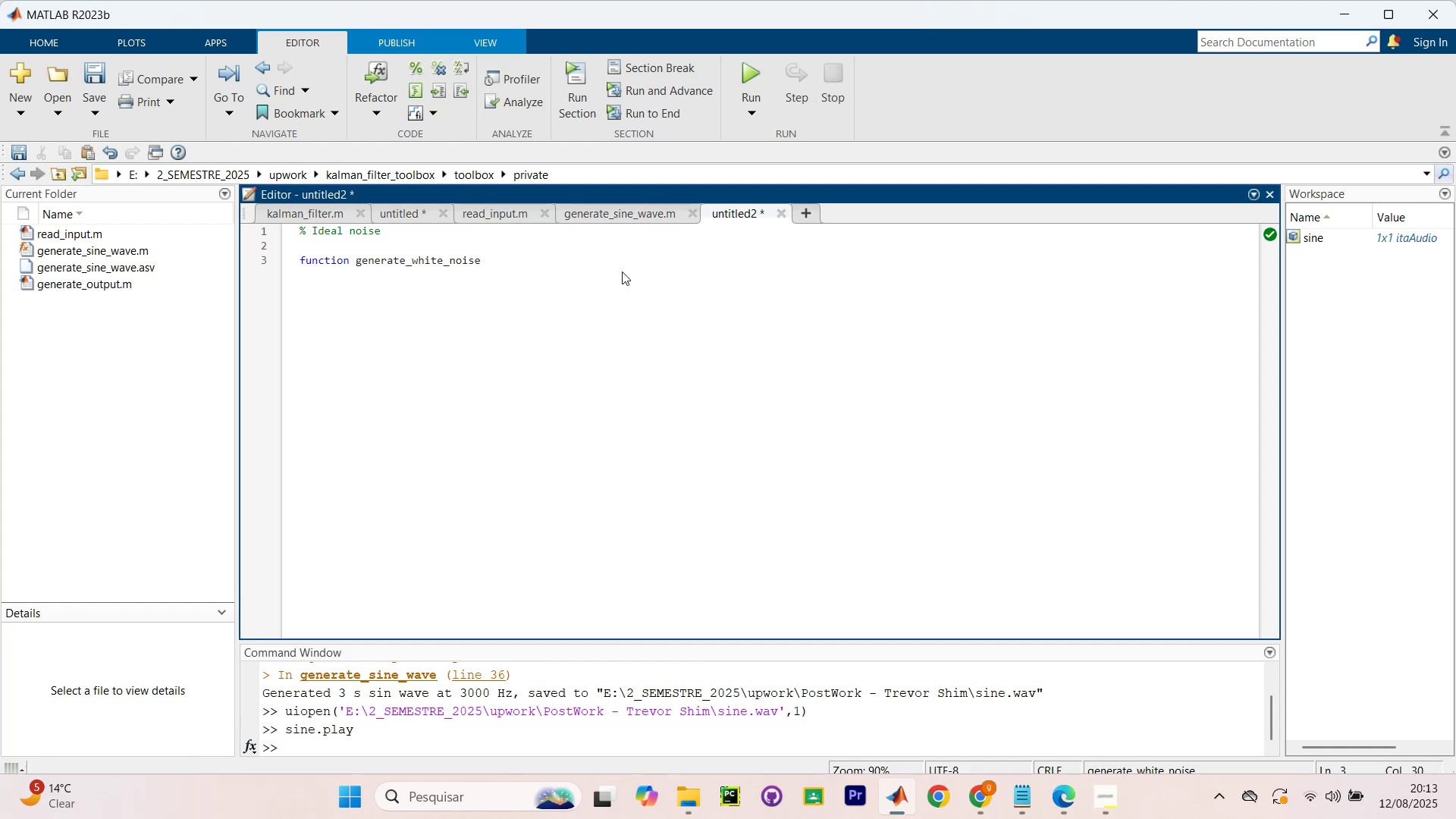 
key(Space)
 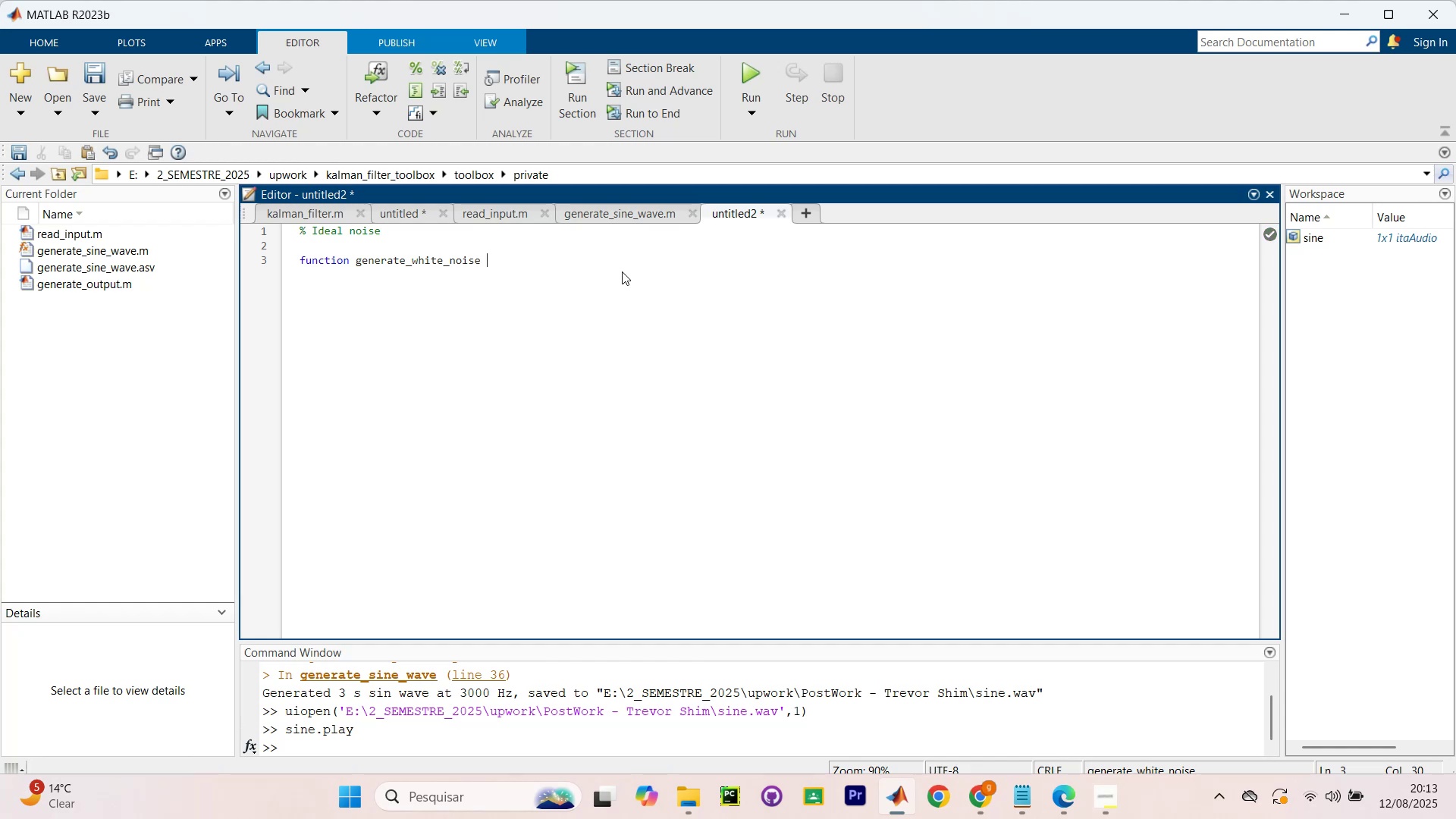 
key(Shift+9)
 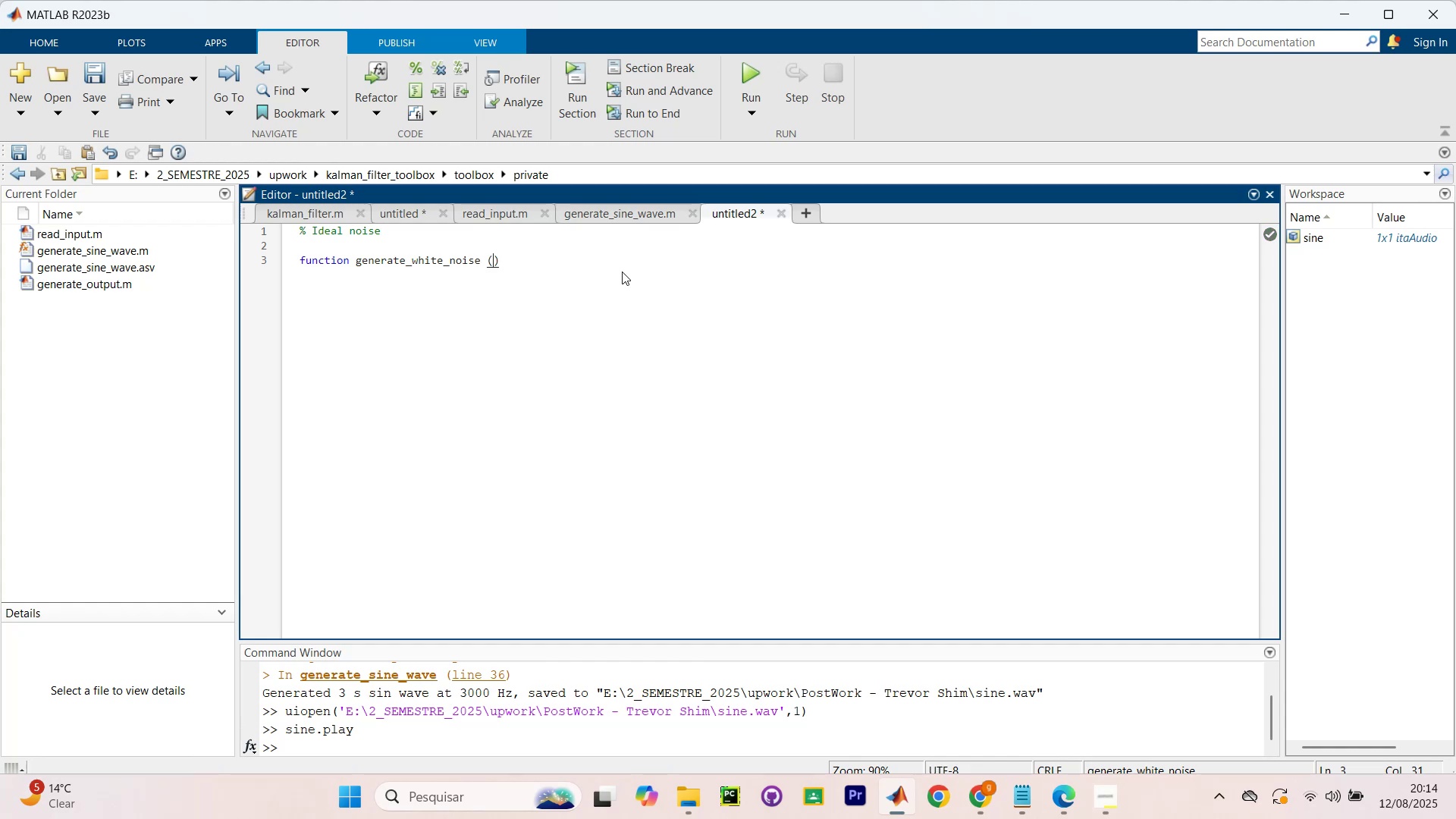 
key(Backspace)
 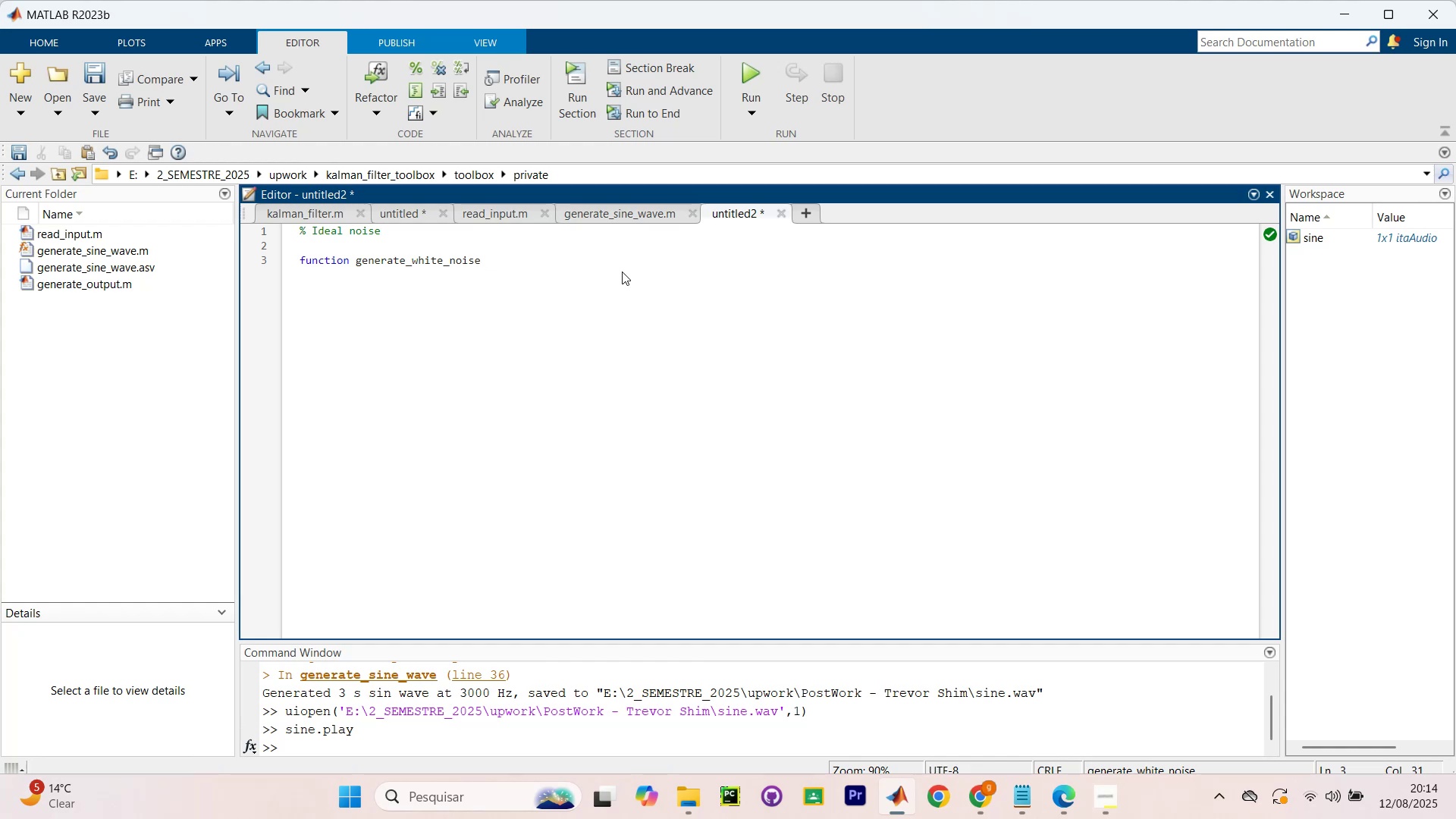 
key(Backspace)
 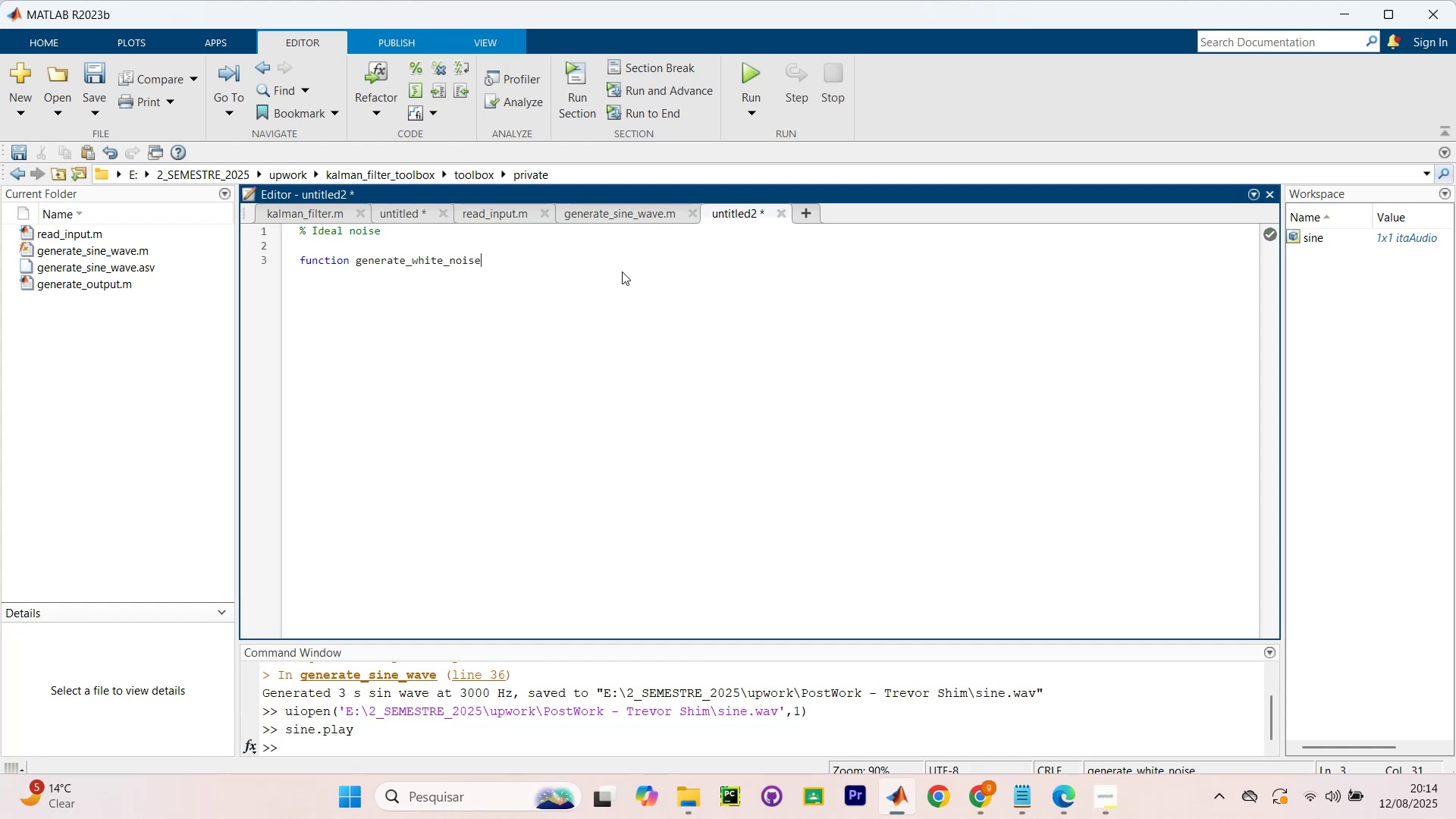 
hold_key(key=ShiftRight, duration=0.34)
 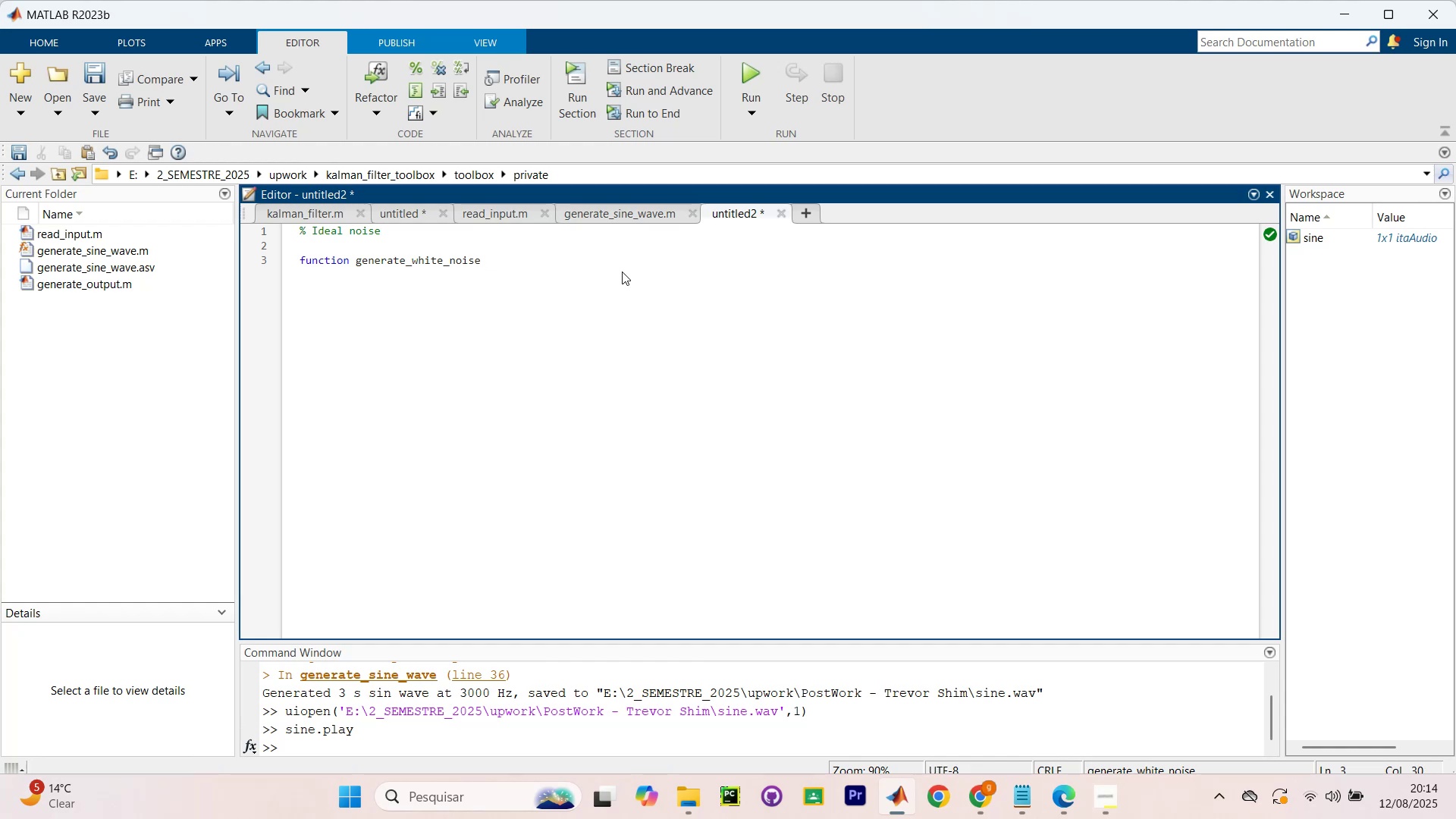 
key(Shift+9)
 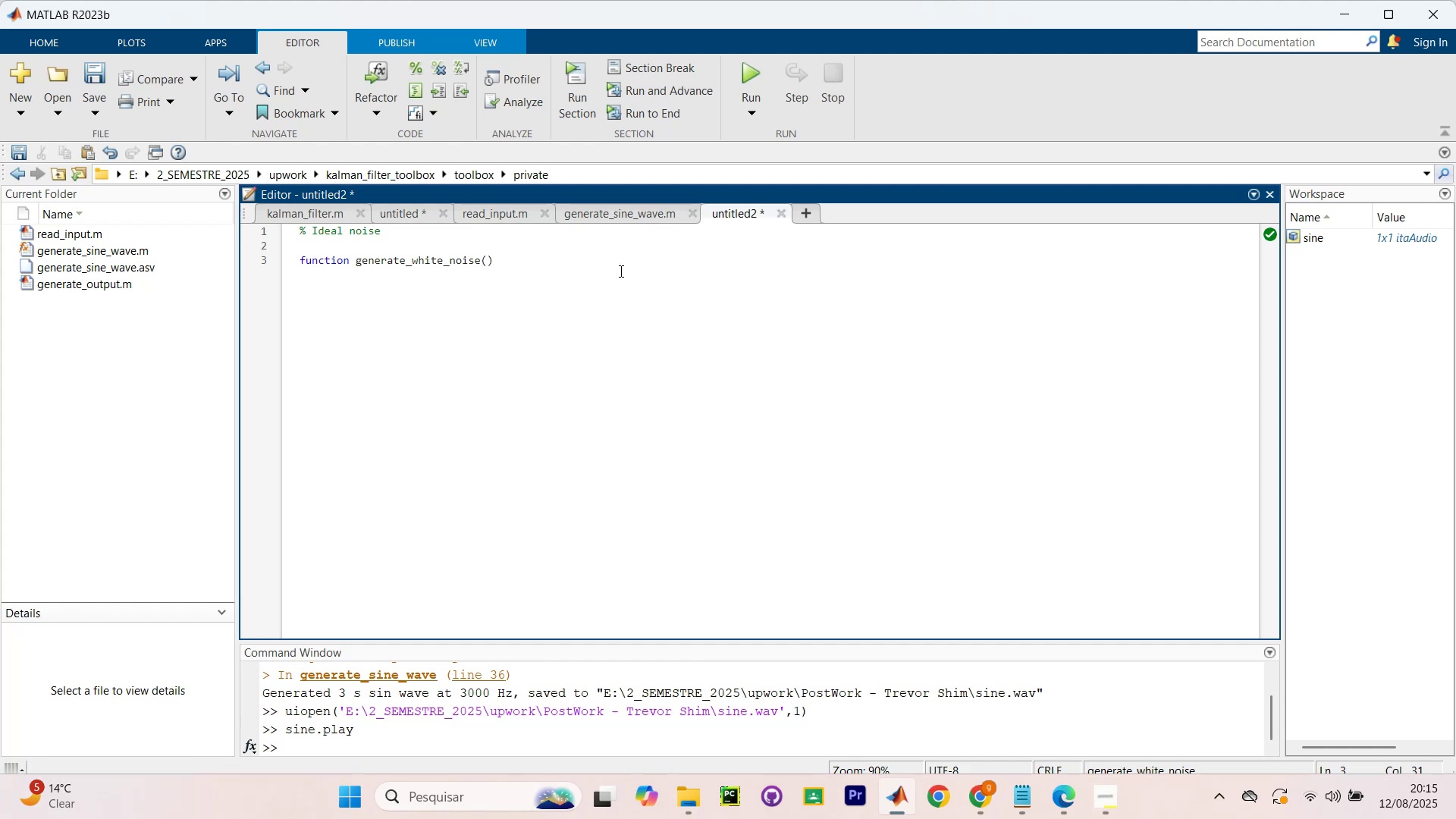 
wait(62.92)
 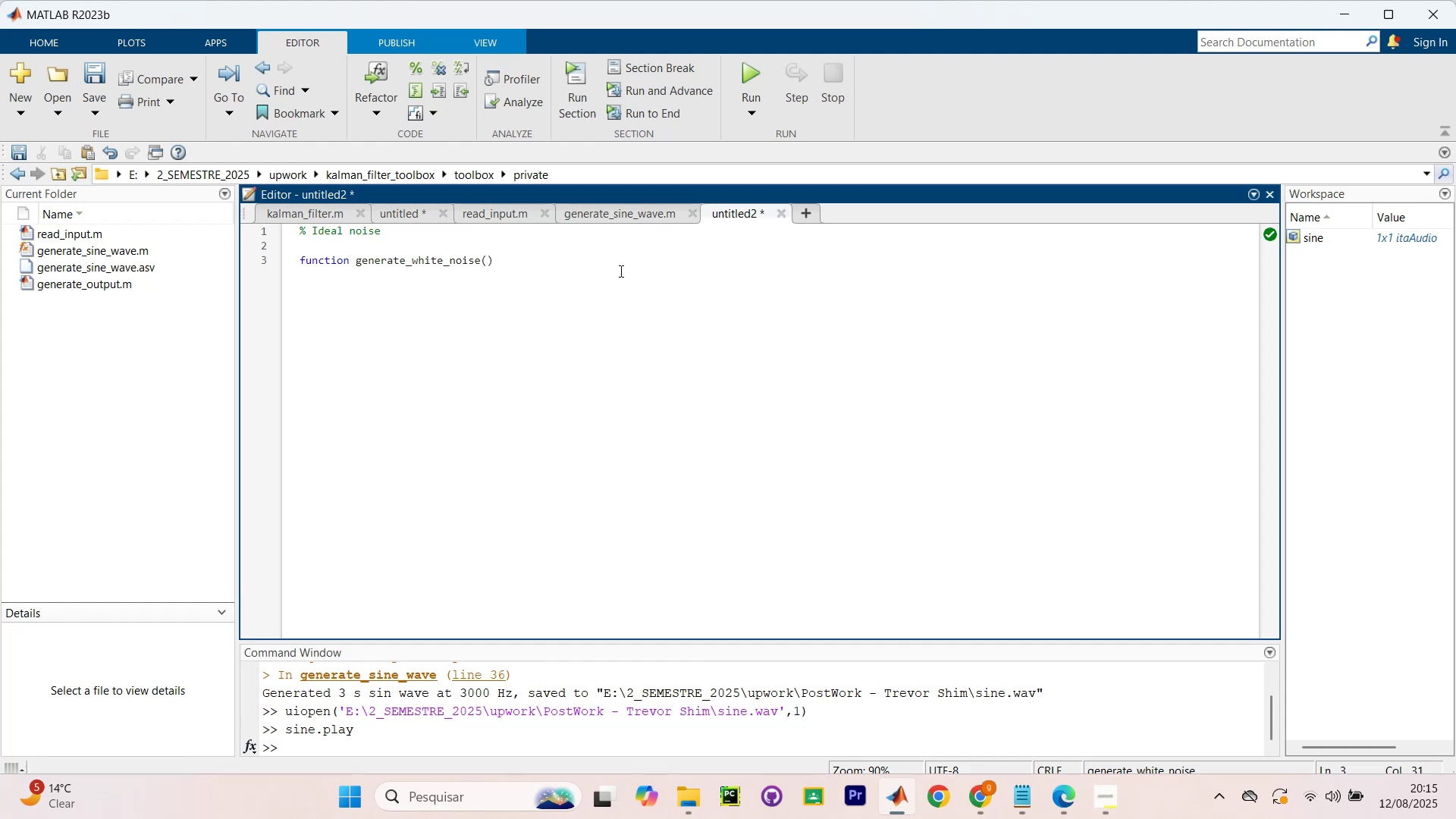 
type(inputfile, outputfile, ni)
key(Backspace)
type(oise le)
key(Backspace)
key(Backspace)
key(Backspace)
type(level)
 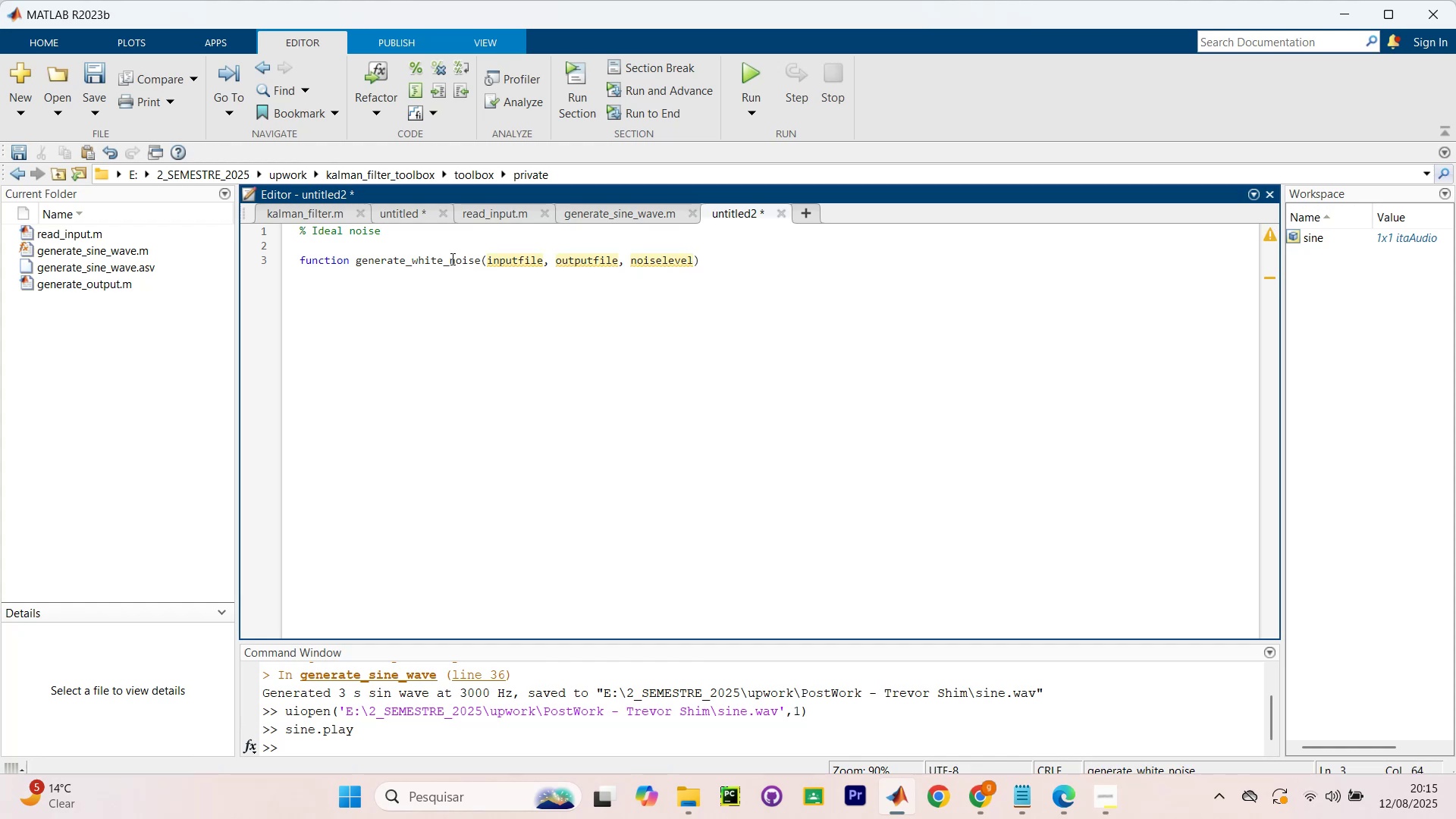 
left_click([755, 256])
 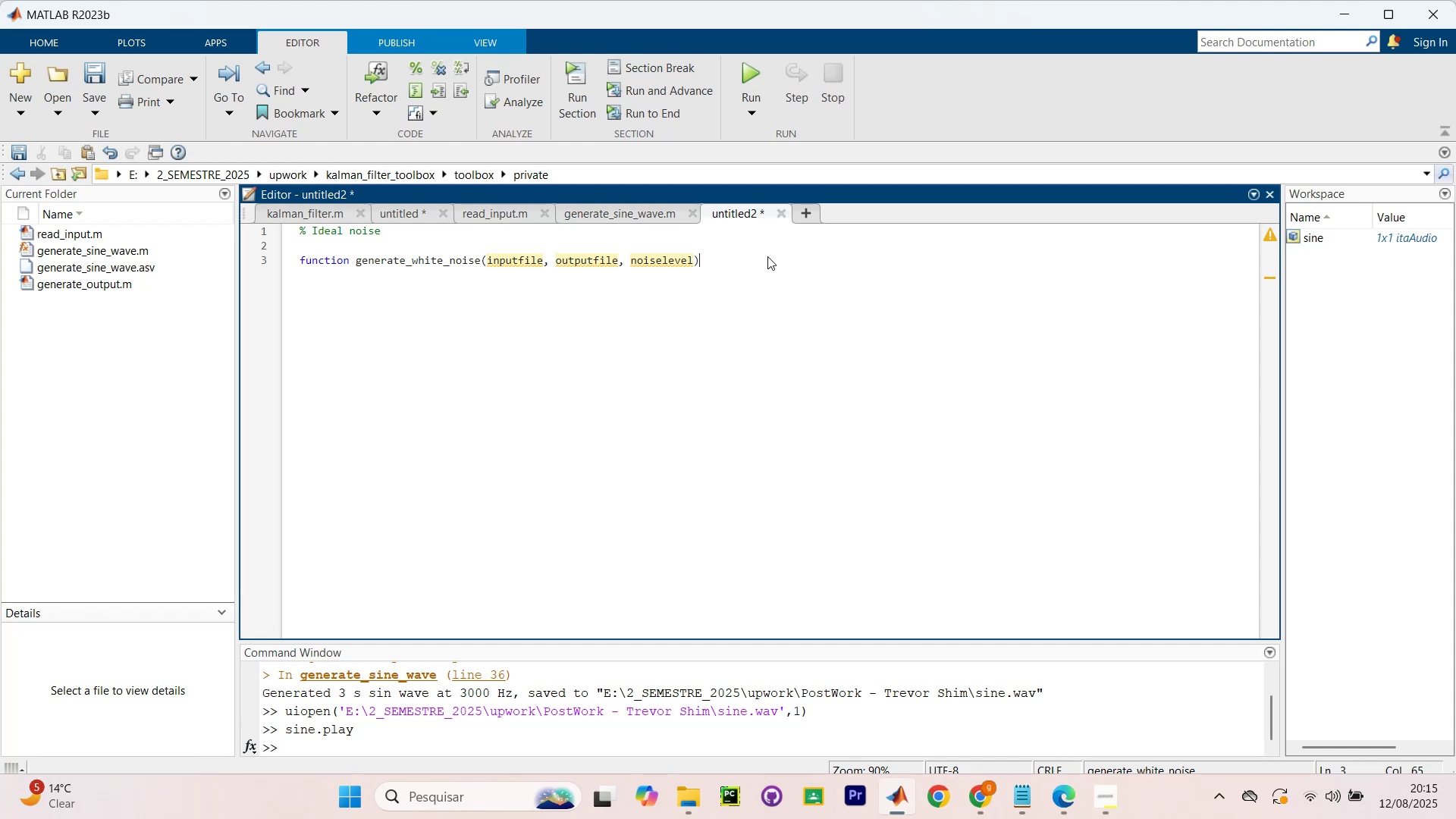 
wait(8.81)
 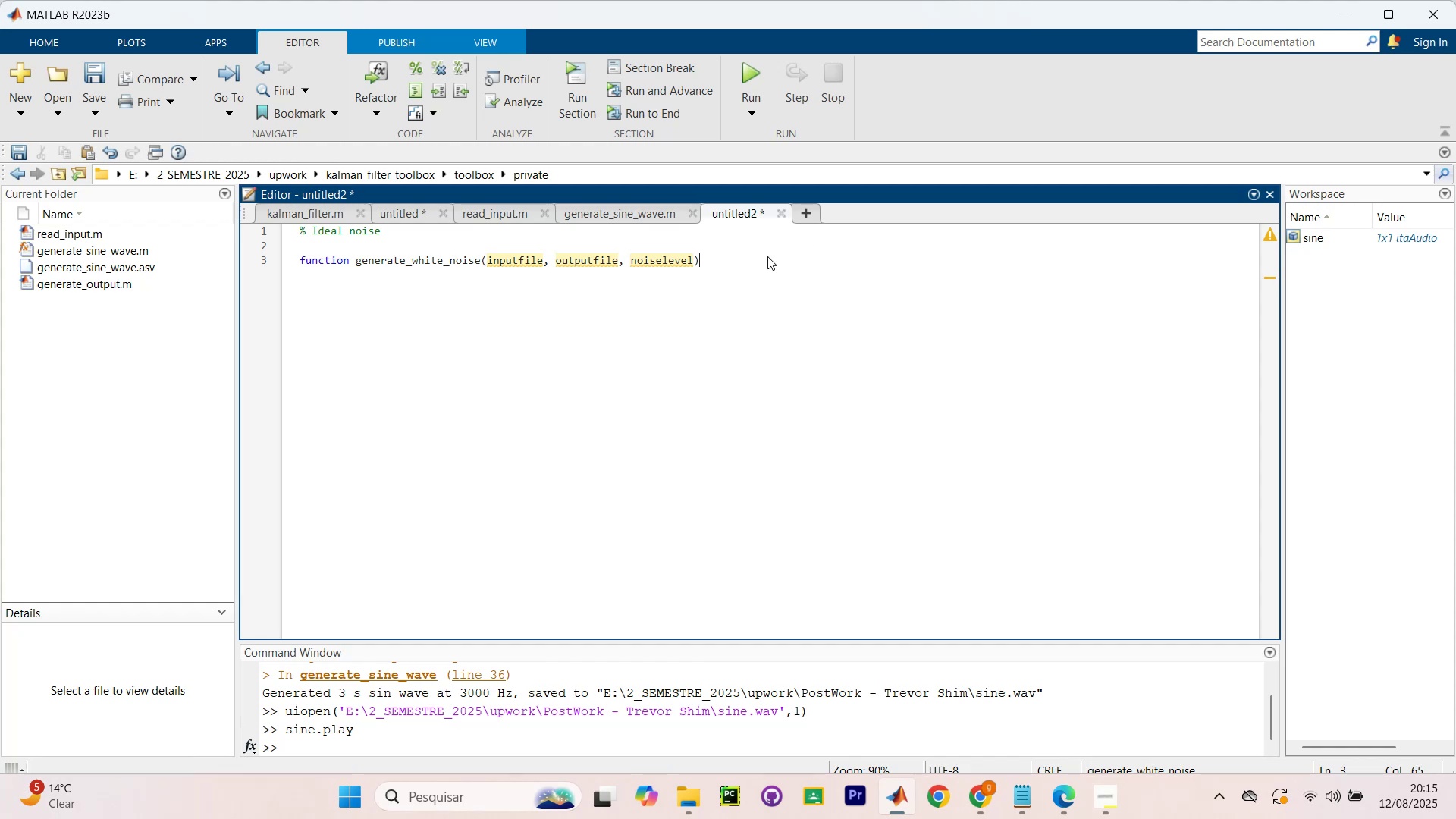 
key(Enter)
 